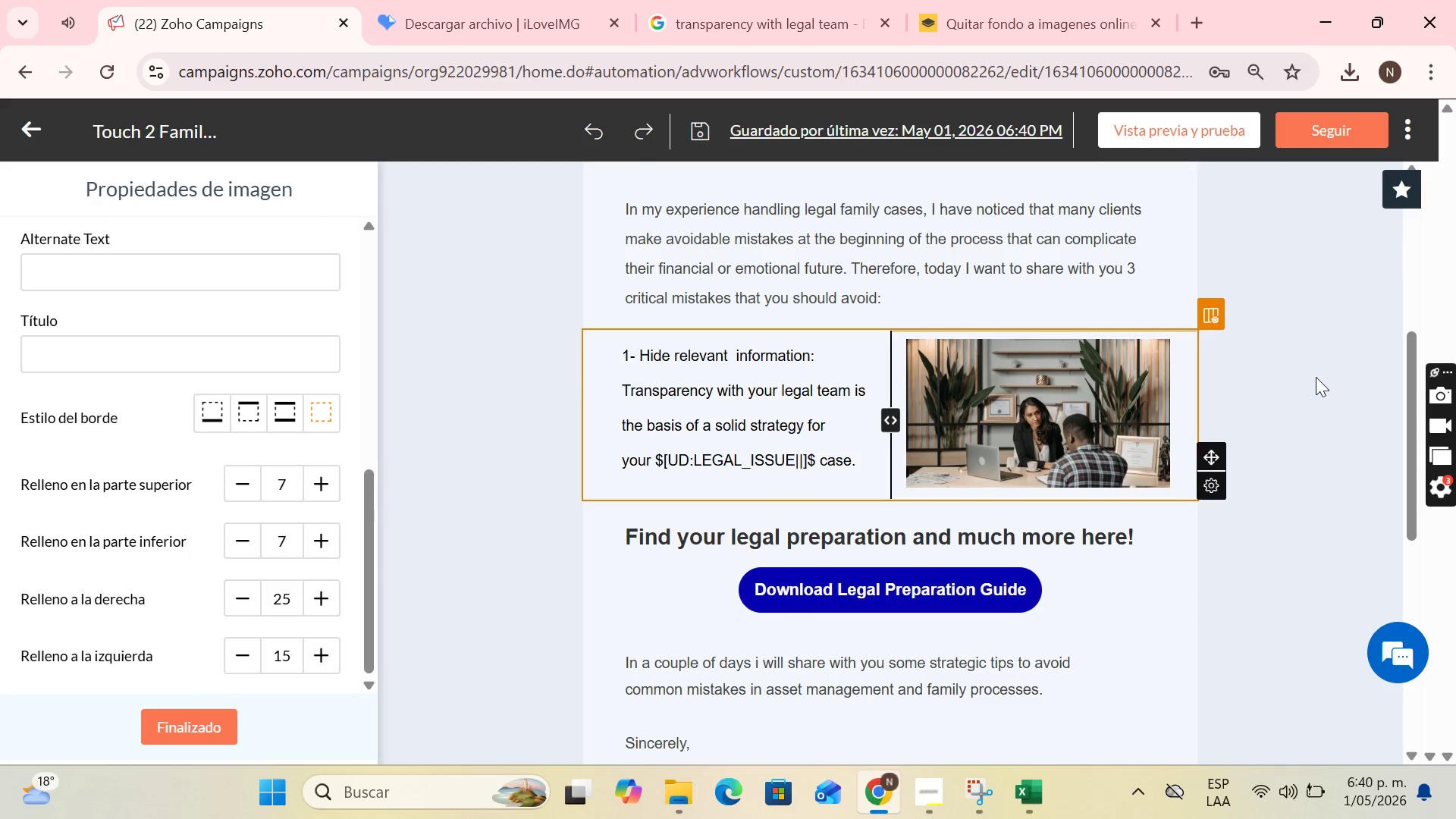 
scroll: coordinate [1311, 381], scroll_direction: up, amount: 1.0
 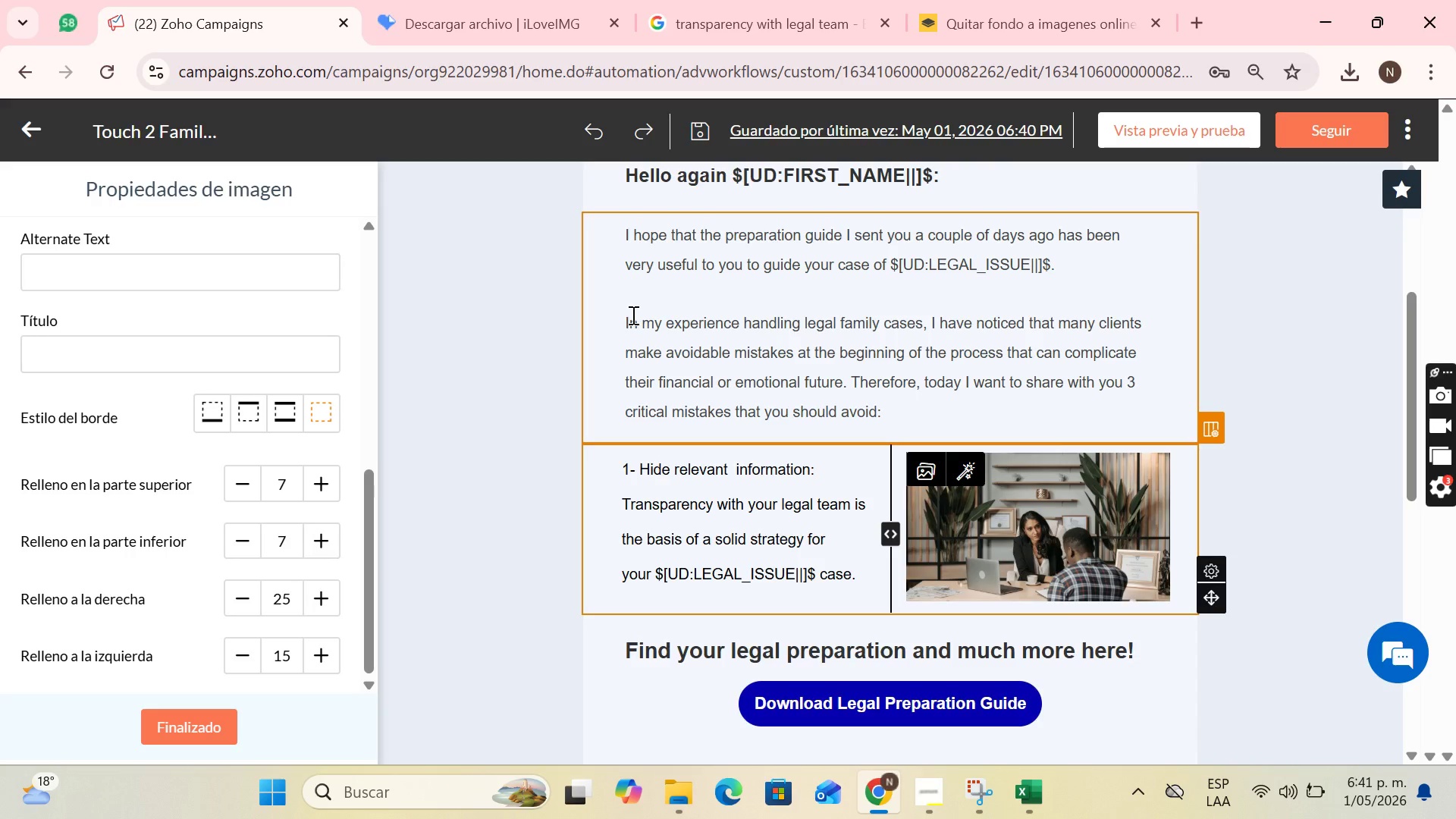 
wait(21.94)
 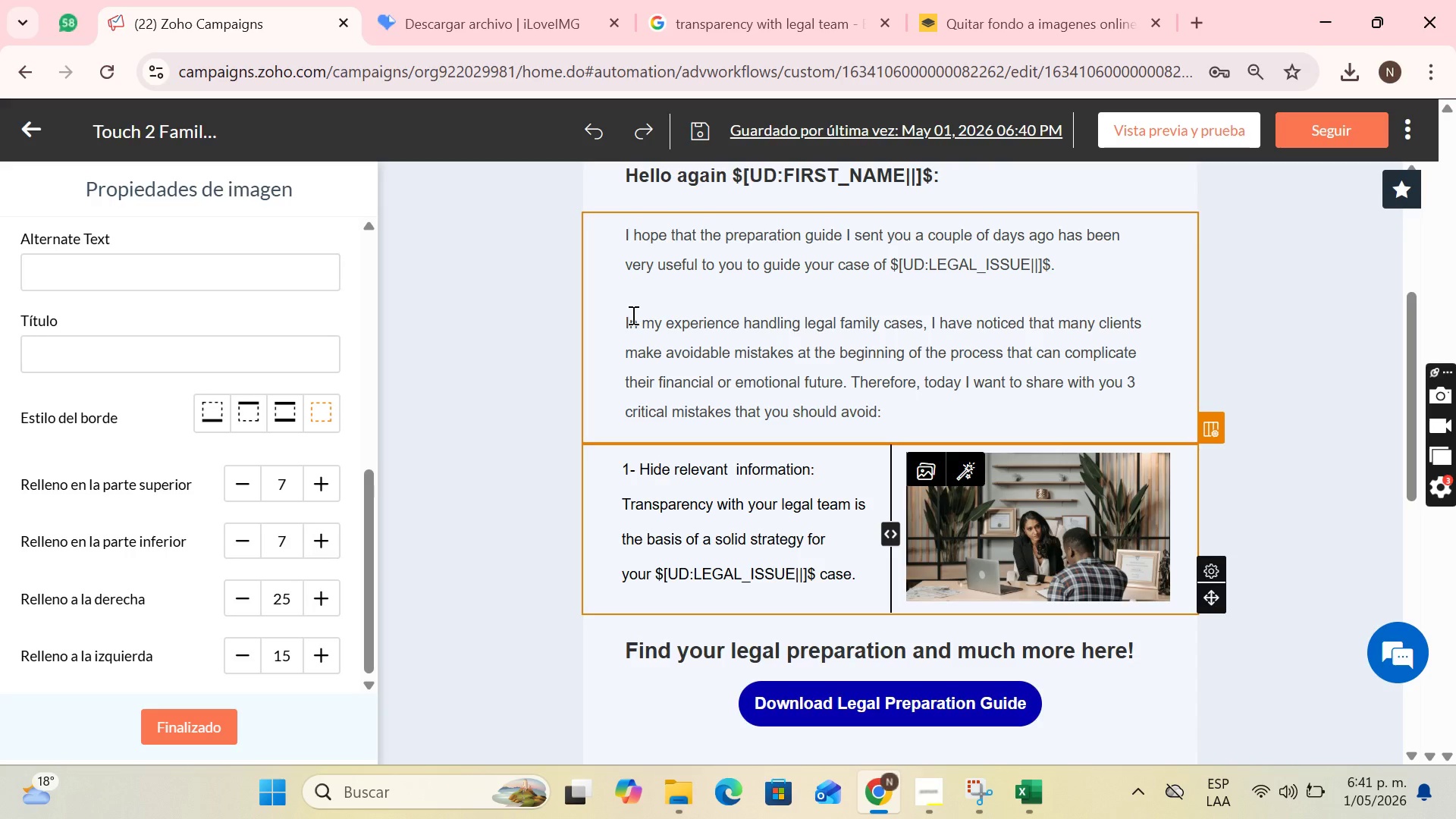 
left_click([196, 714])
 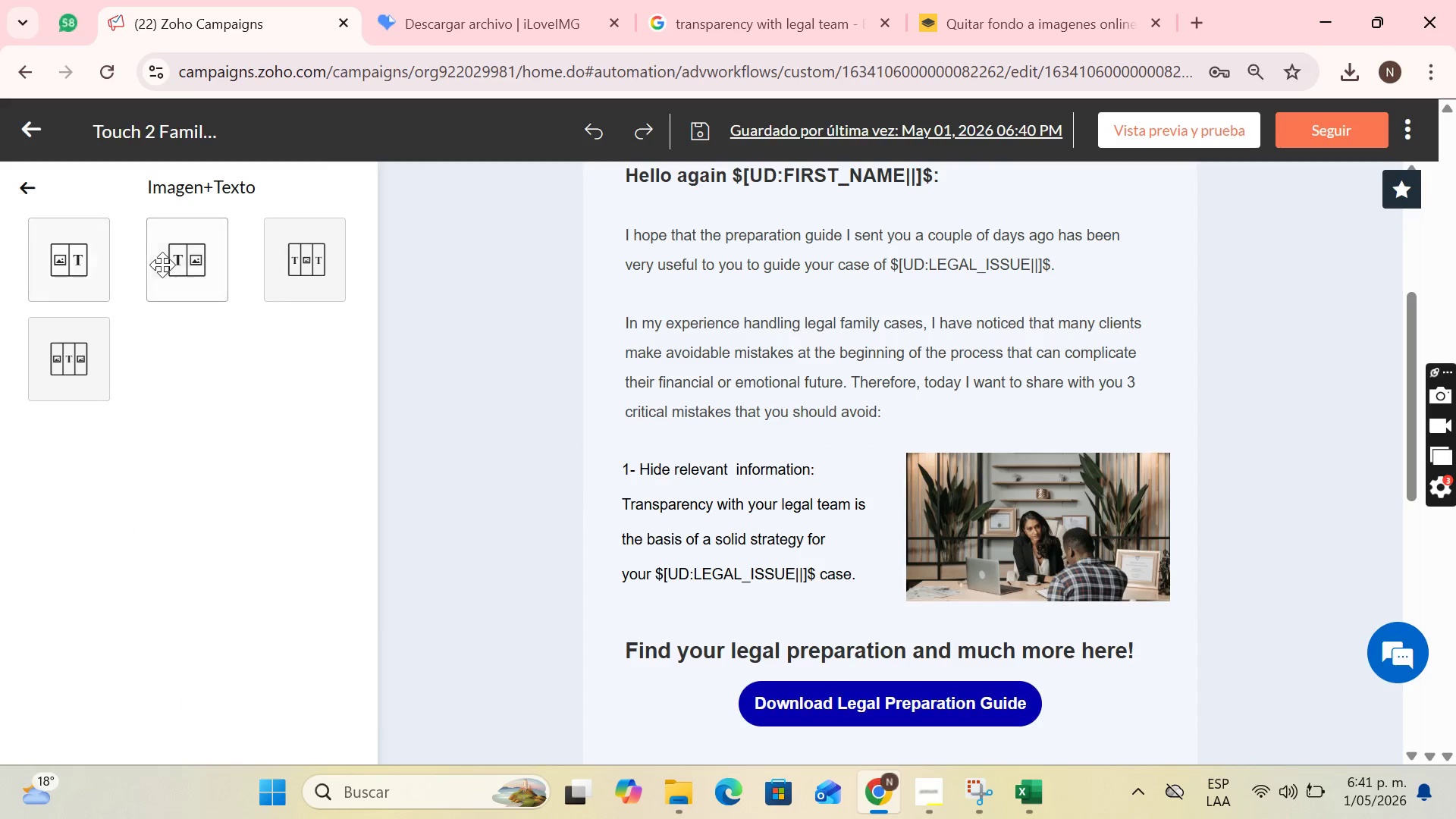 
left_click_drag(start_coordinate=[180, 258], to_coordinate=[130, 312])
 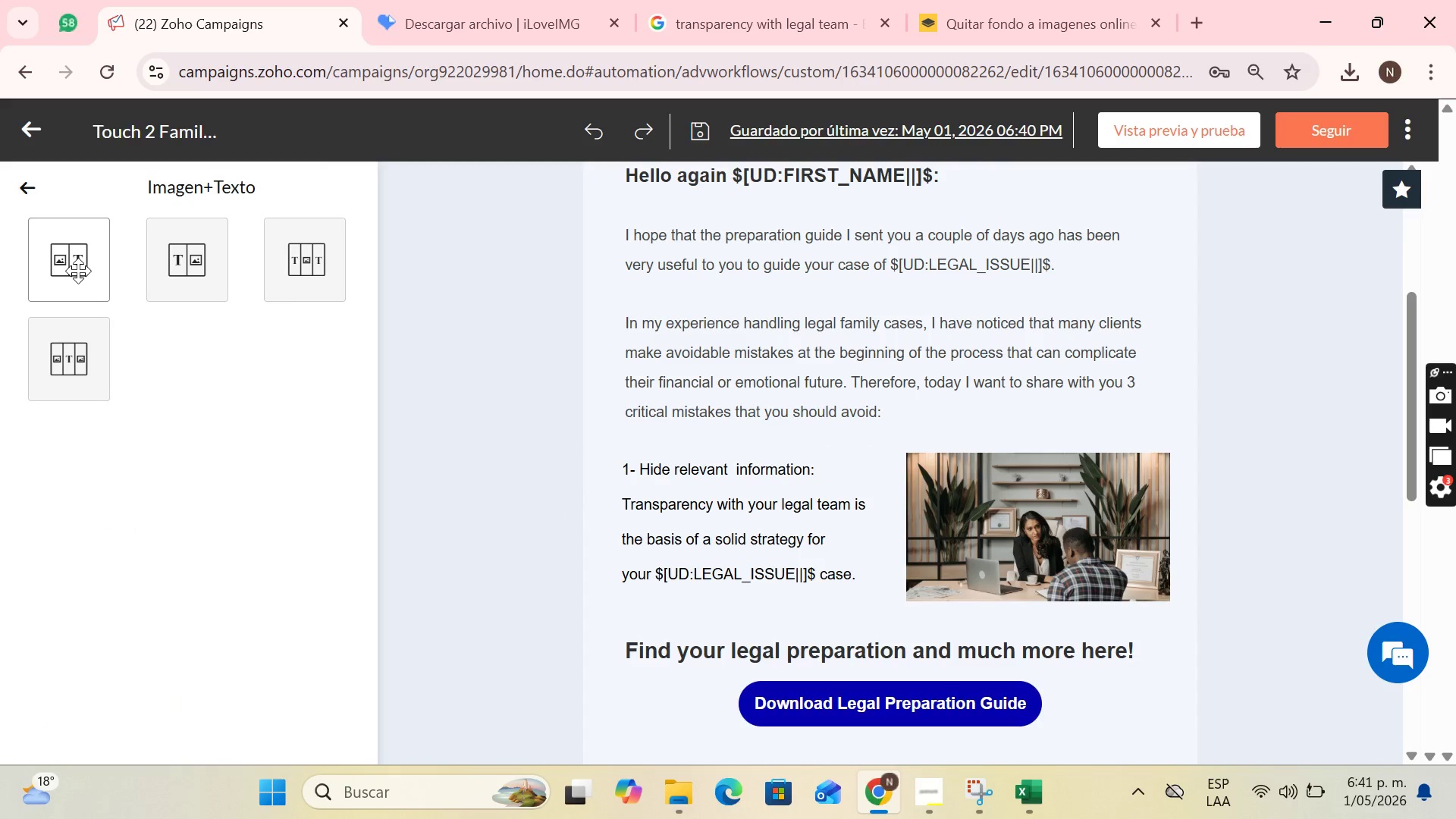 
left_click_drag(start_coordinate=[78, 271], to_coordinate=[886, 634])
 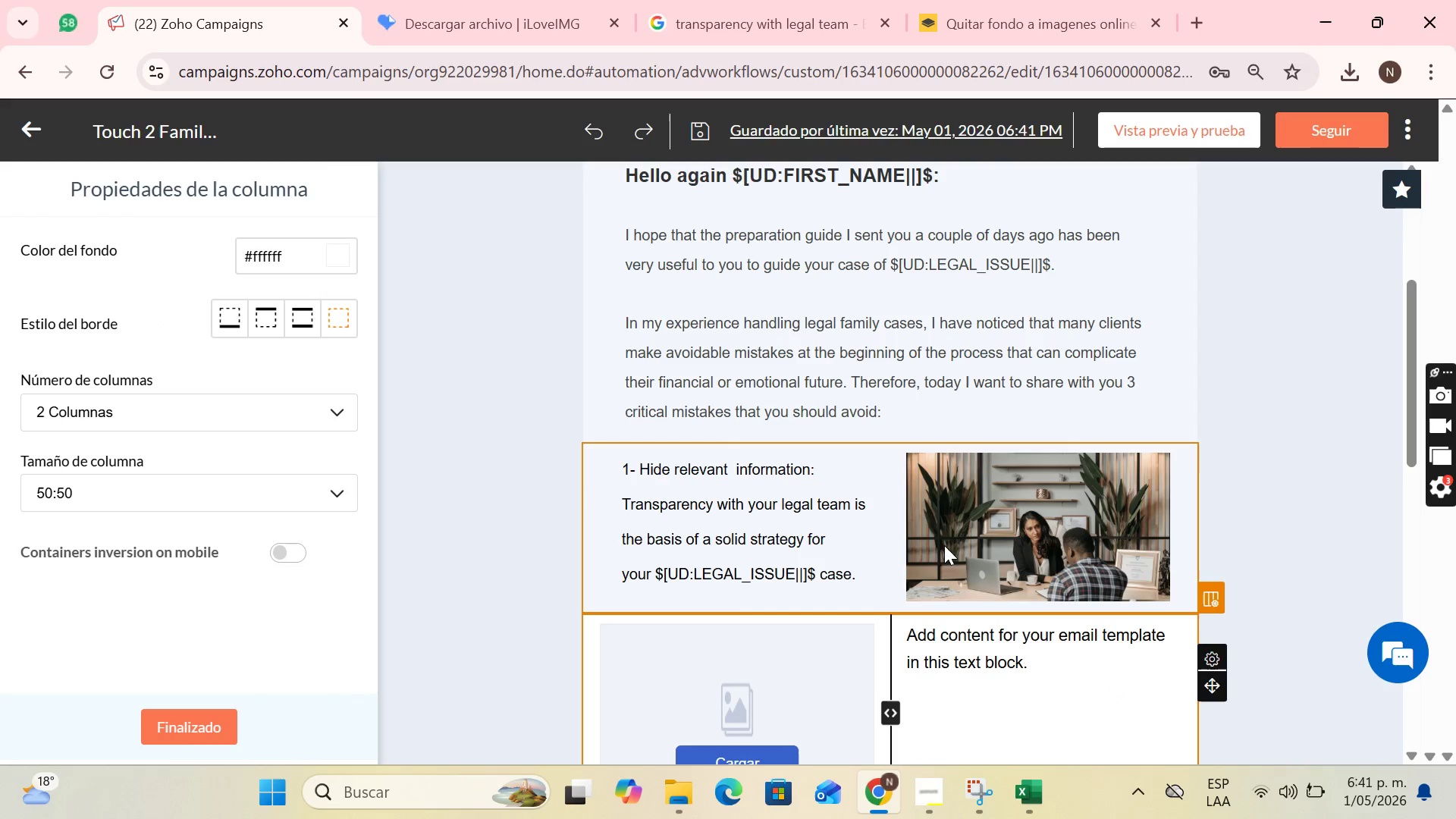 
scroll: coordinate [802, 557], scroll_direction: down, amount: 3.0
 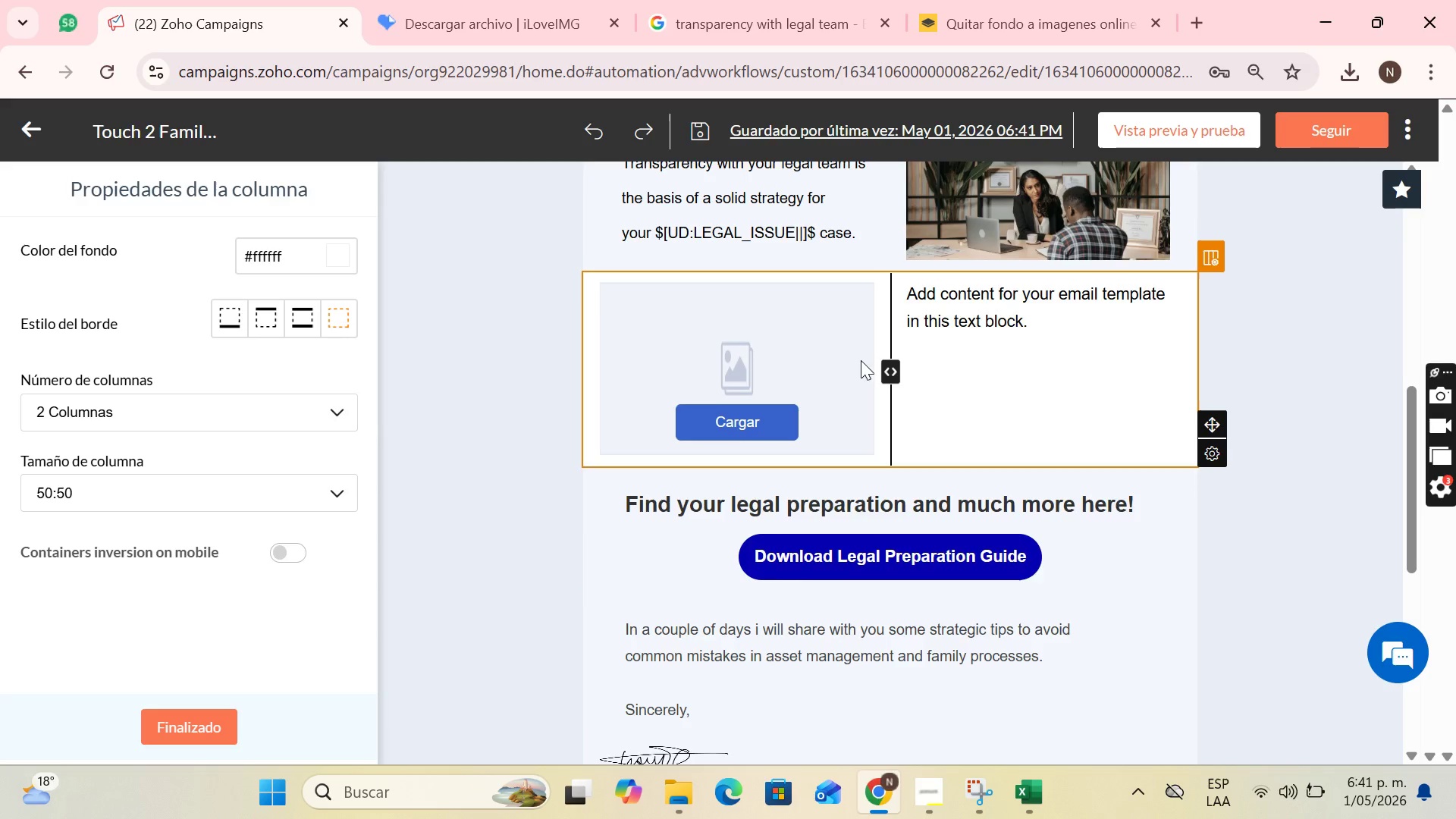 
scroll: coordinate [861, 369], scroll_direction: up, amount: 1.0
 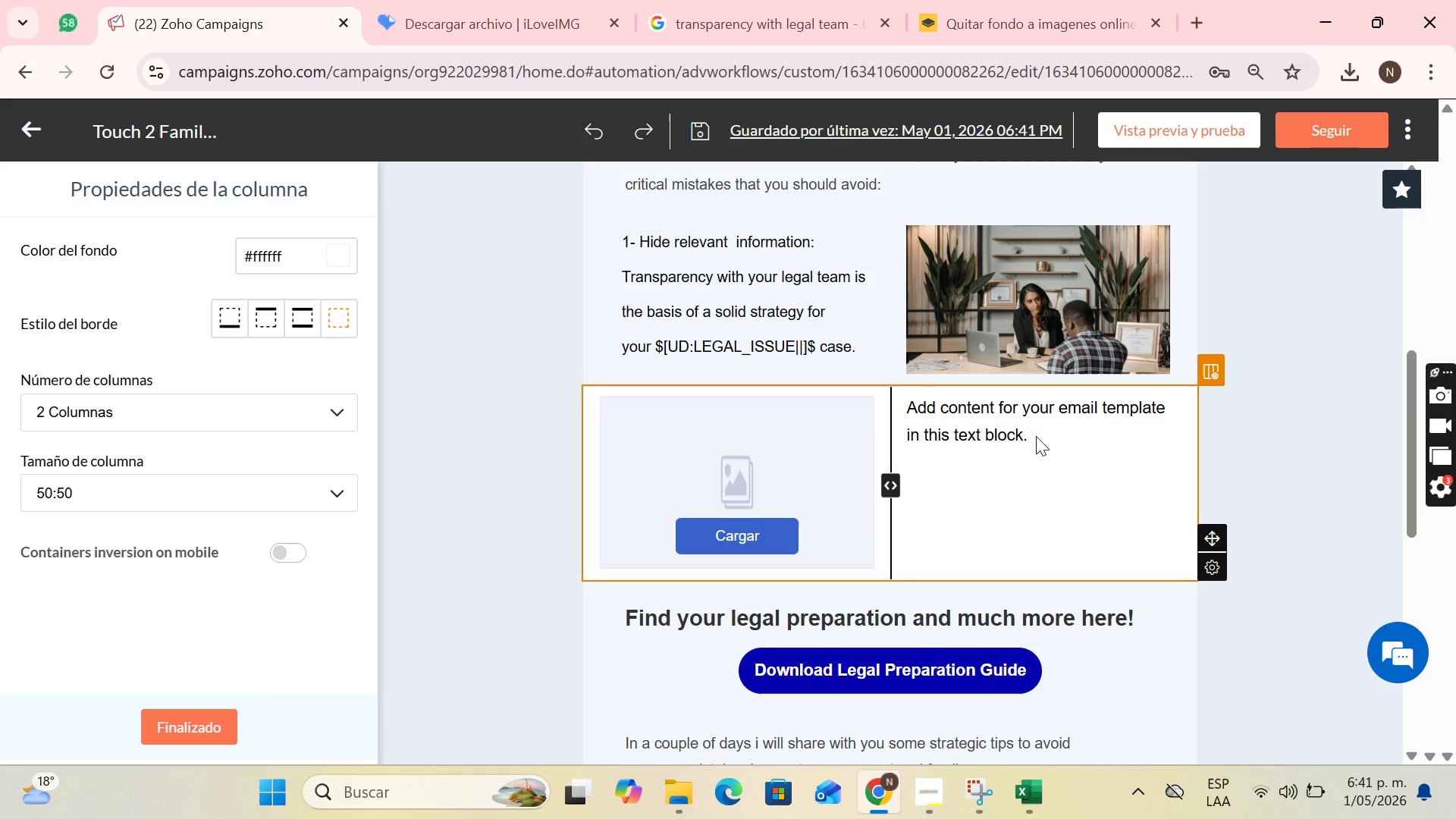 
left_click([1036, 436])
 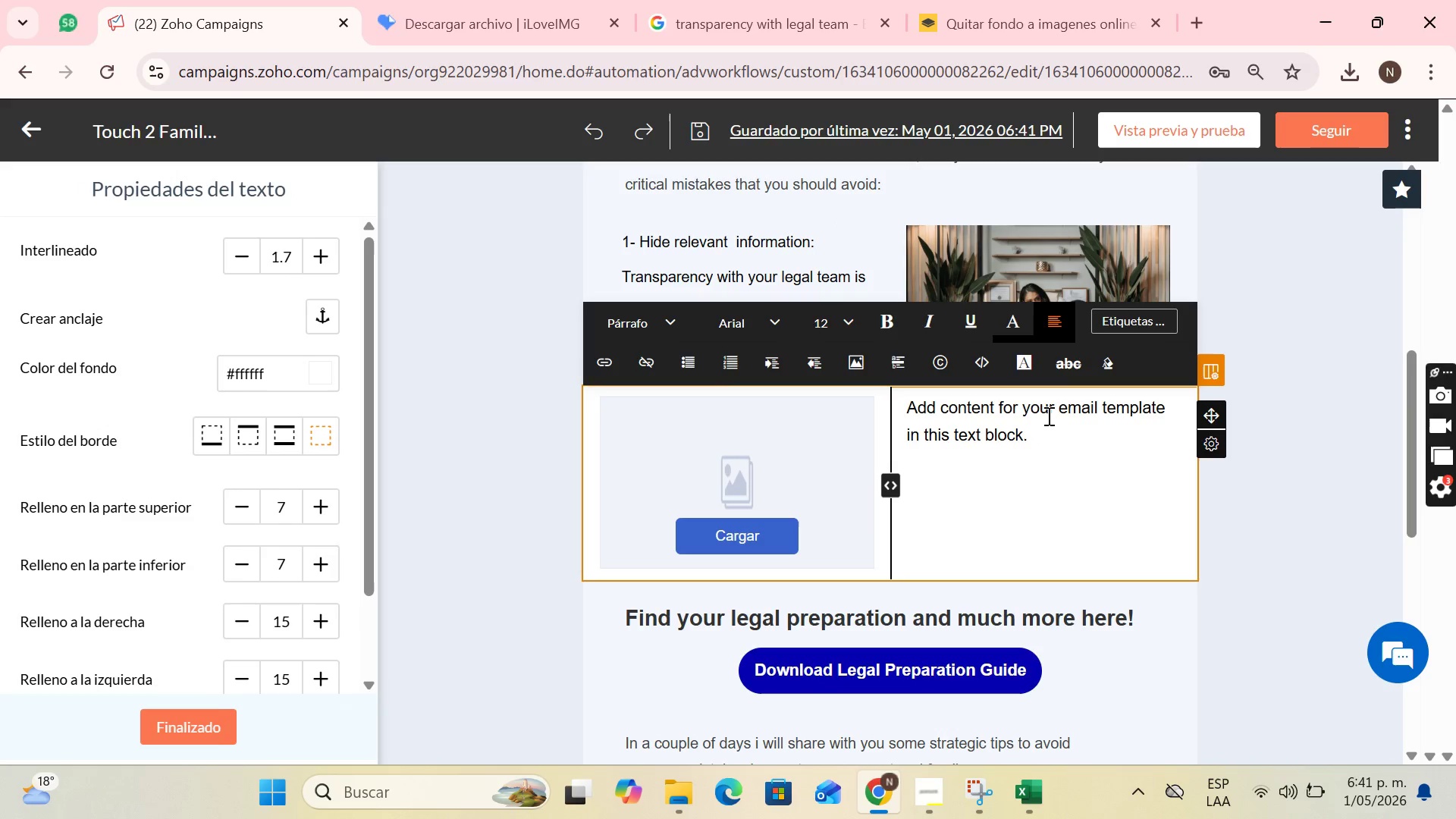 
key(Backspace)
 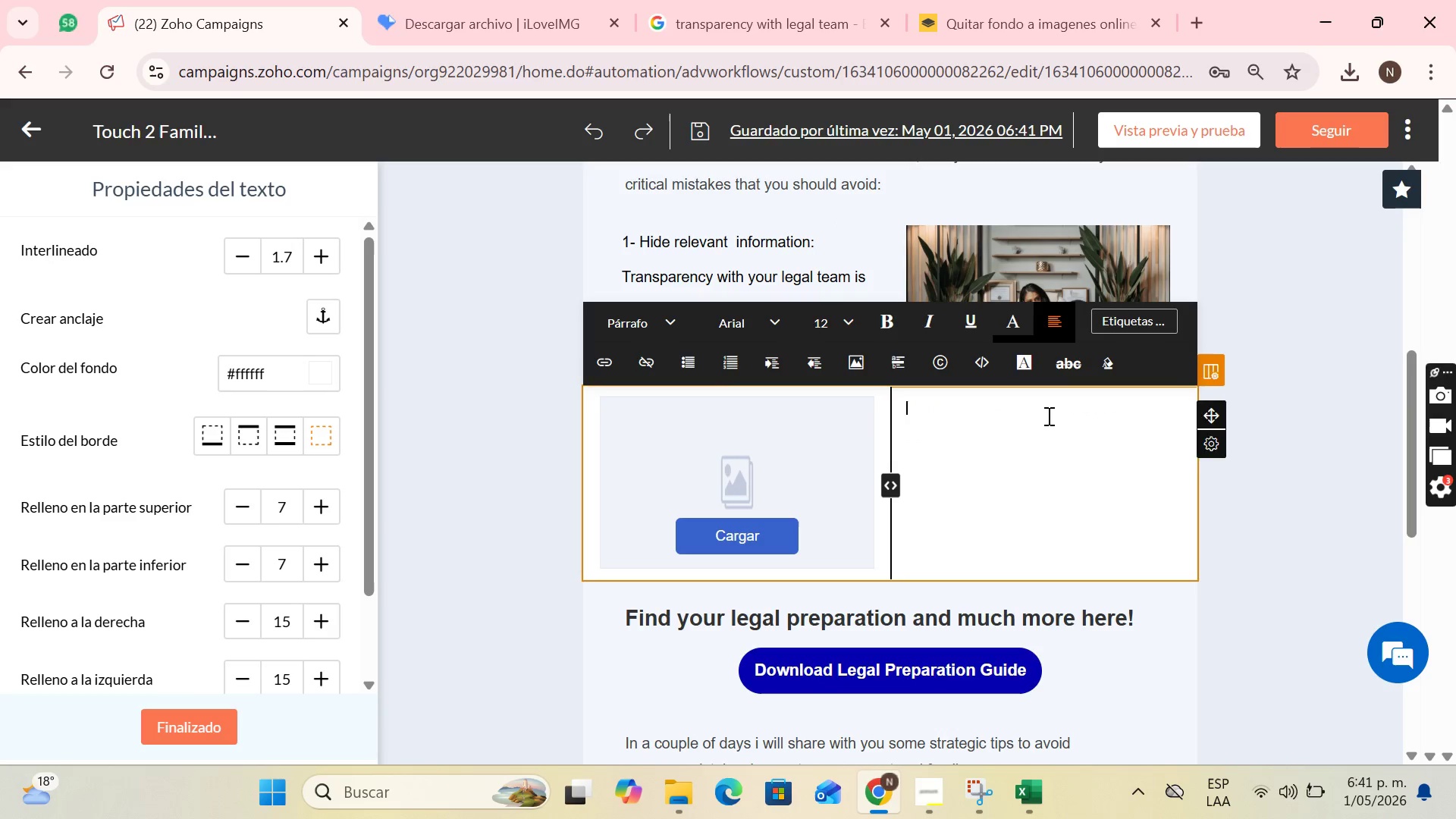 
key(Backspace)
 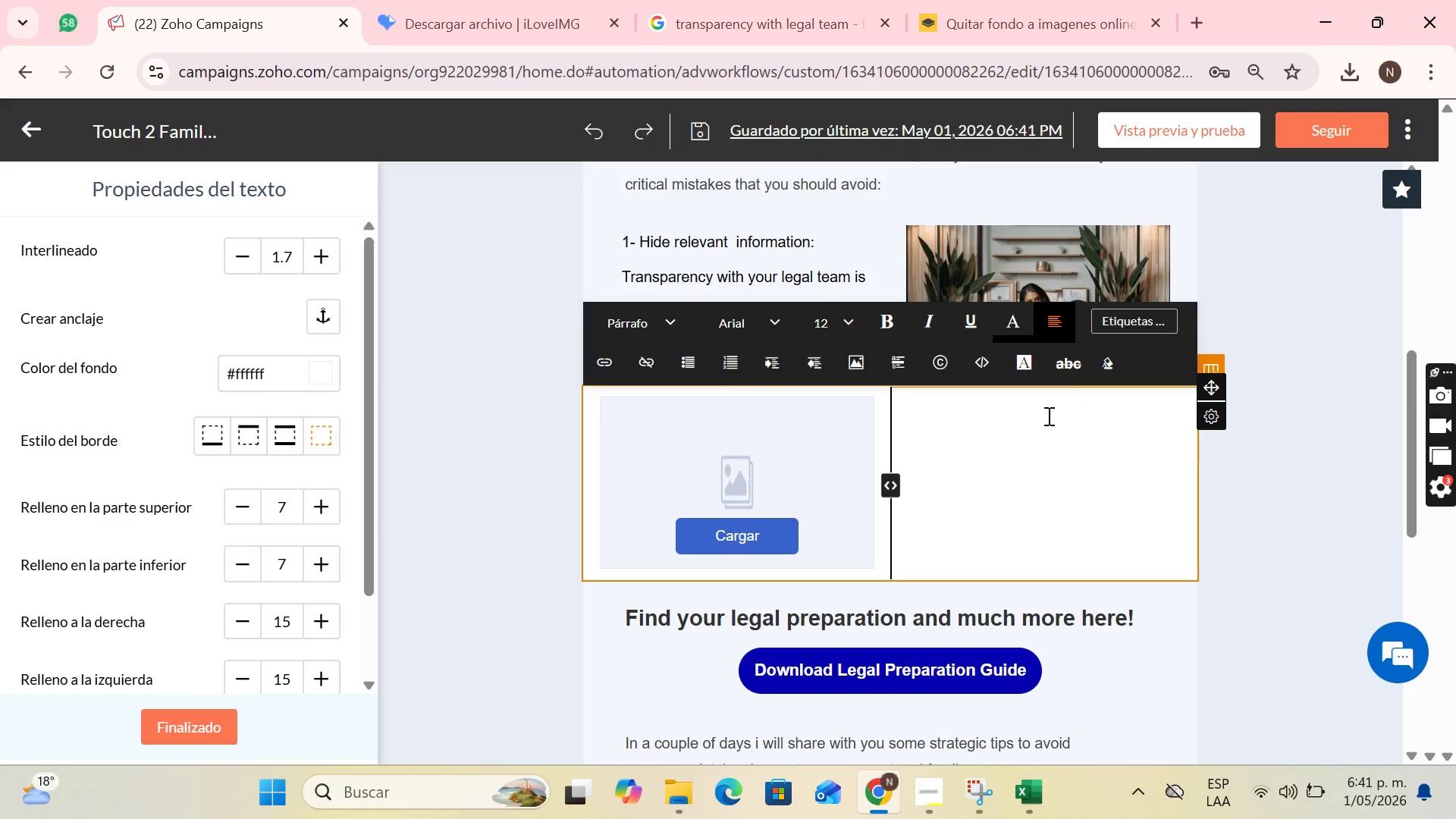 
key(2)
 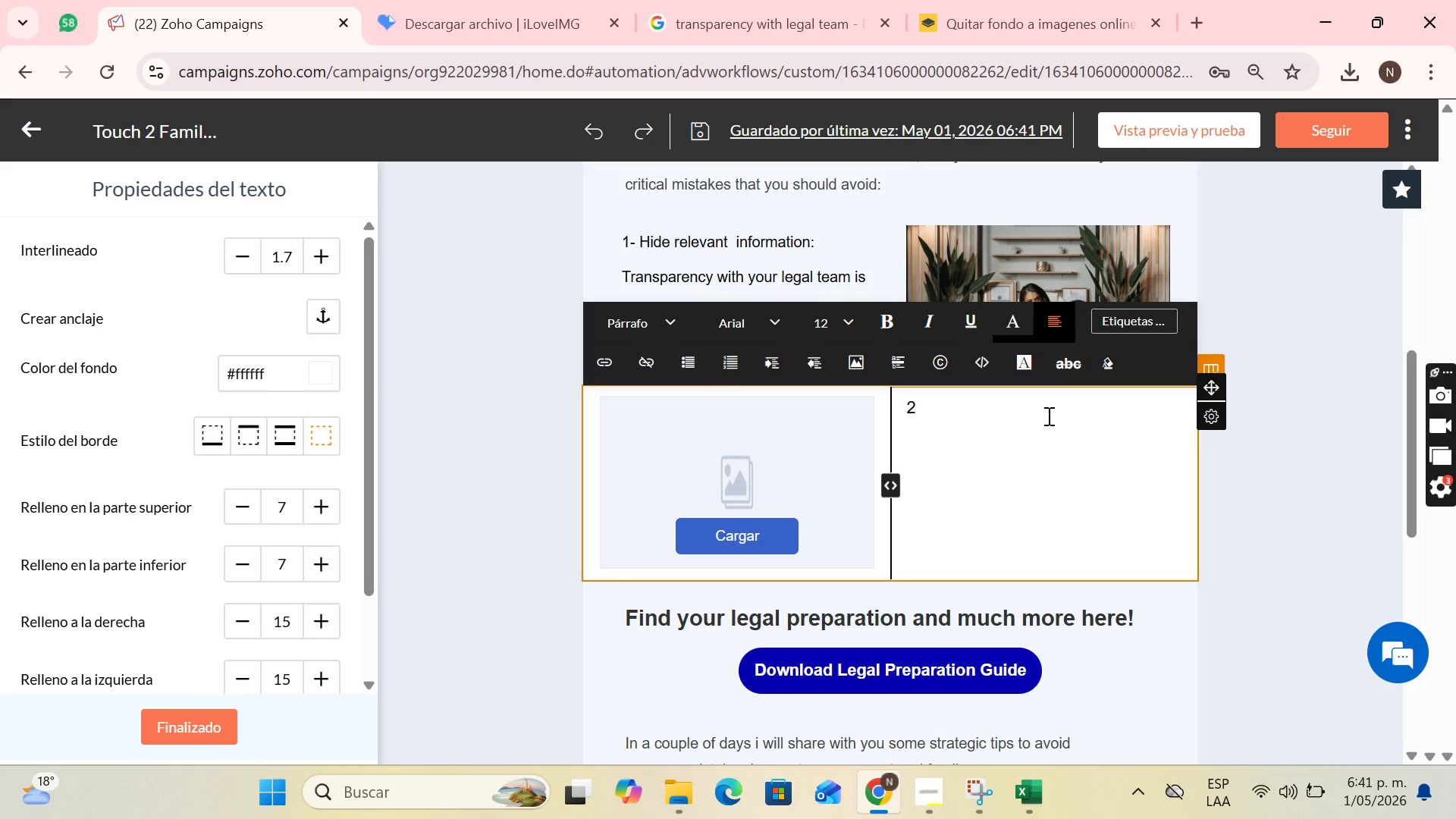 
key(Minus)
 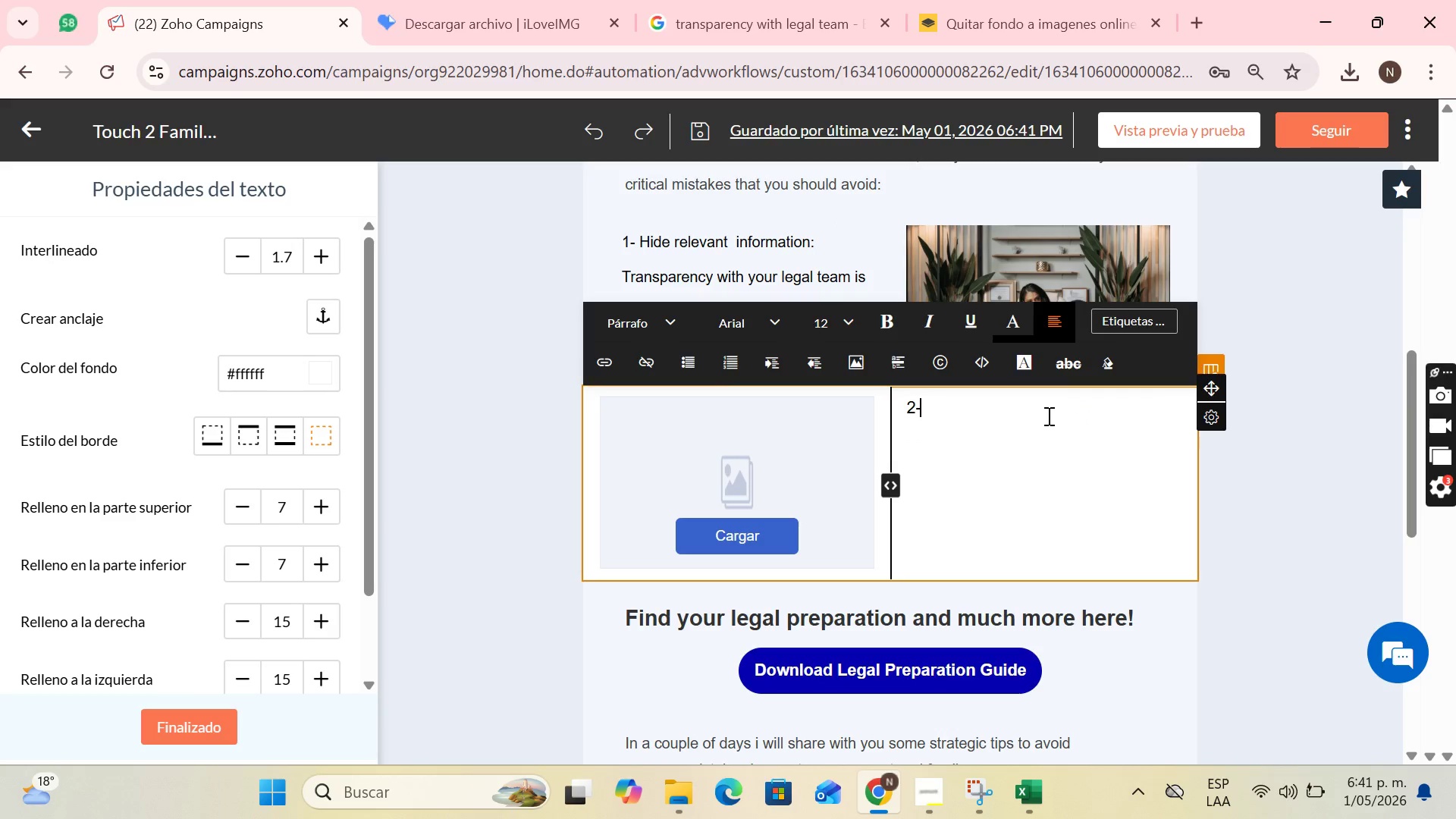 
key(Space)
 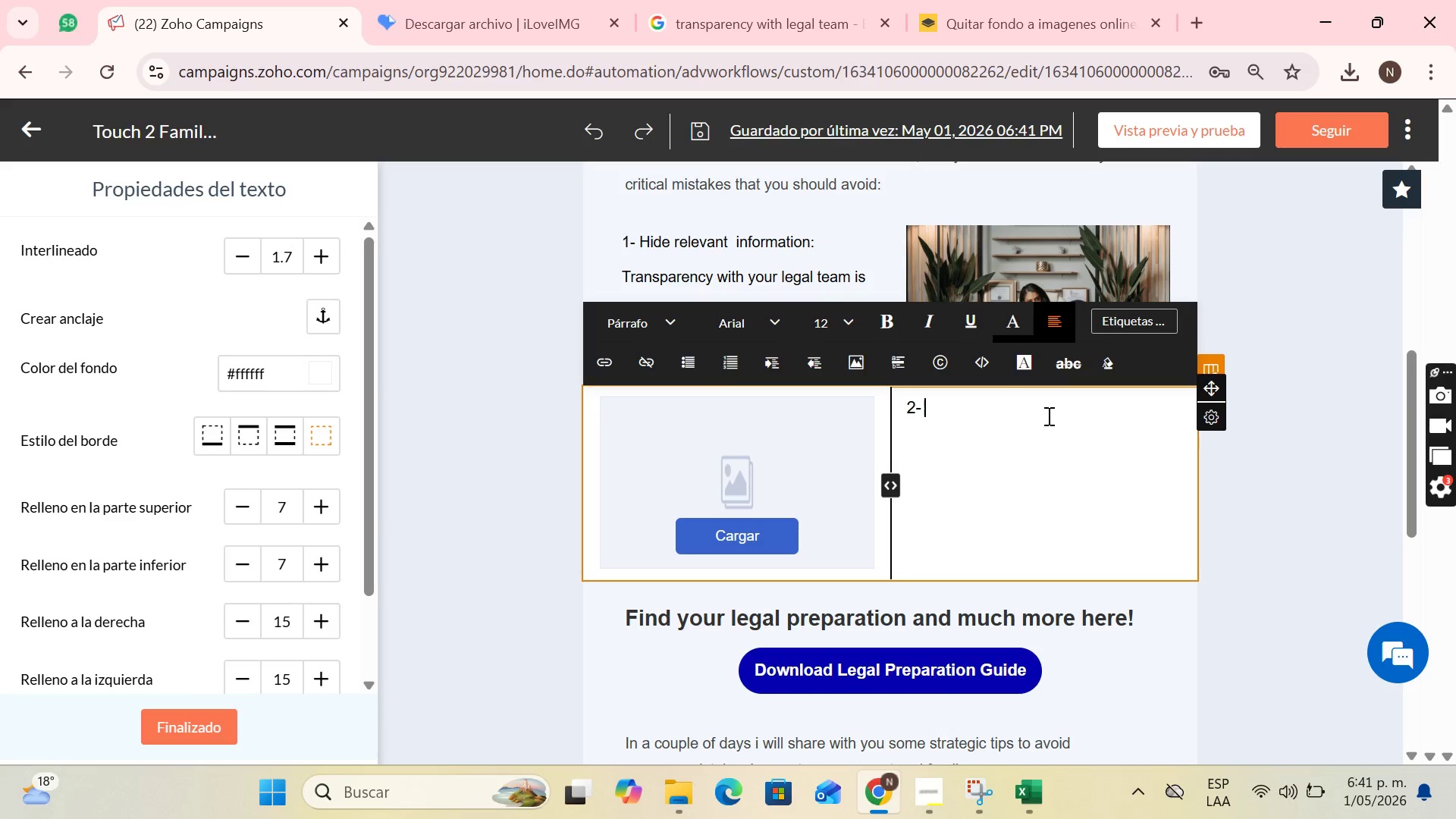 
wait(6.91)
 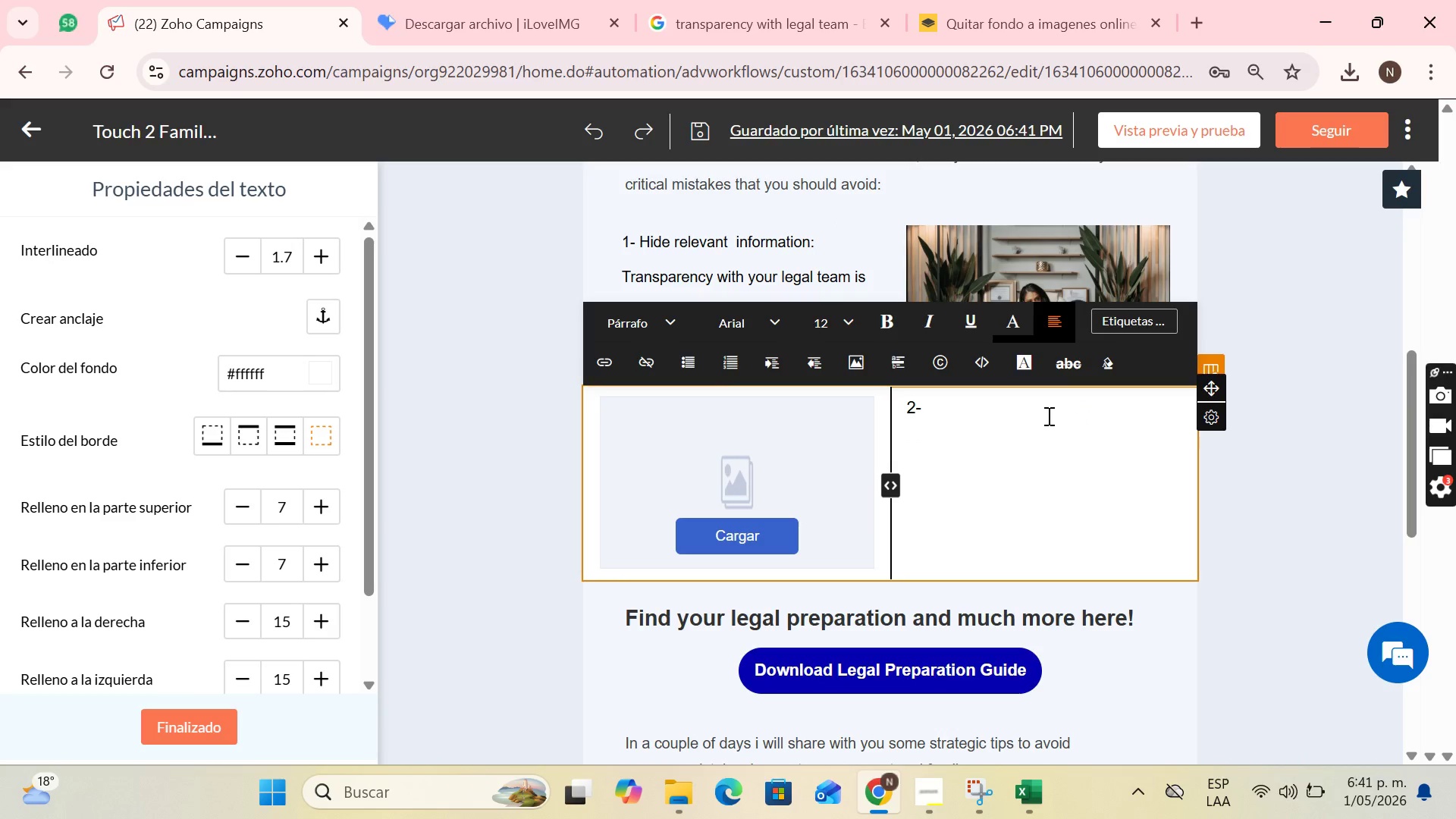 
type(Making desicio)
key(Backspace)
key(Backspace)
key(Backspace)
key(Backspace)
key(Backspace)
type(cisions)
 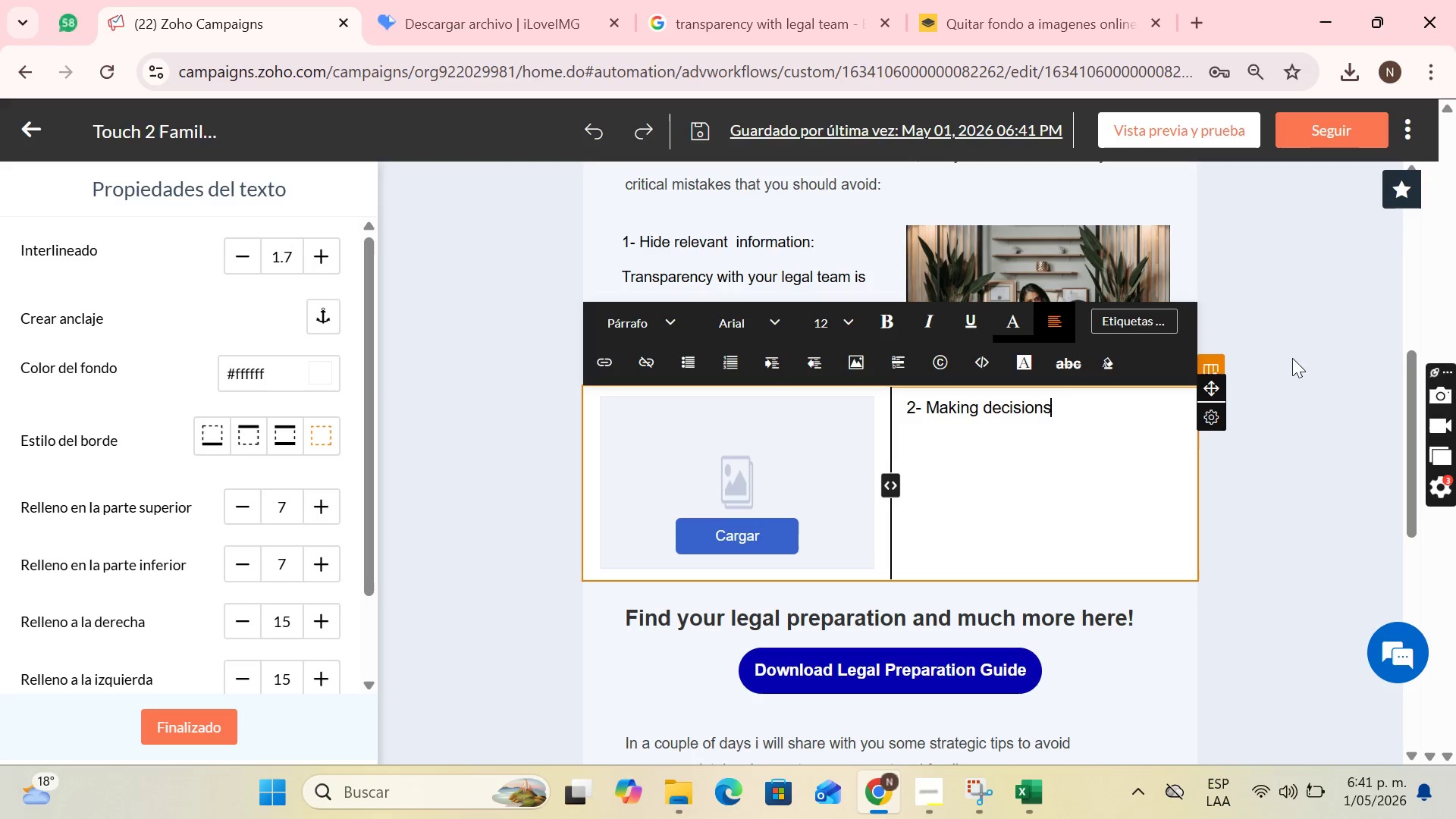 
type( bad)
key(Backspace)
type(sed on emotions> In family Law)
 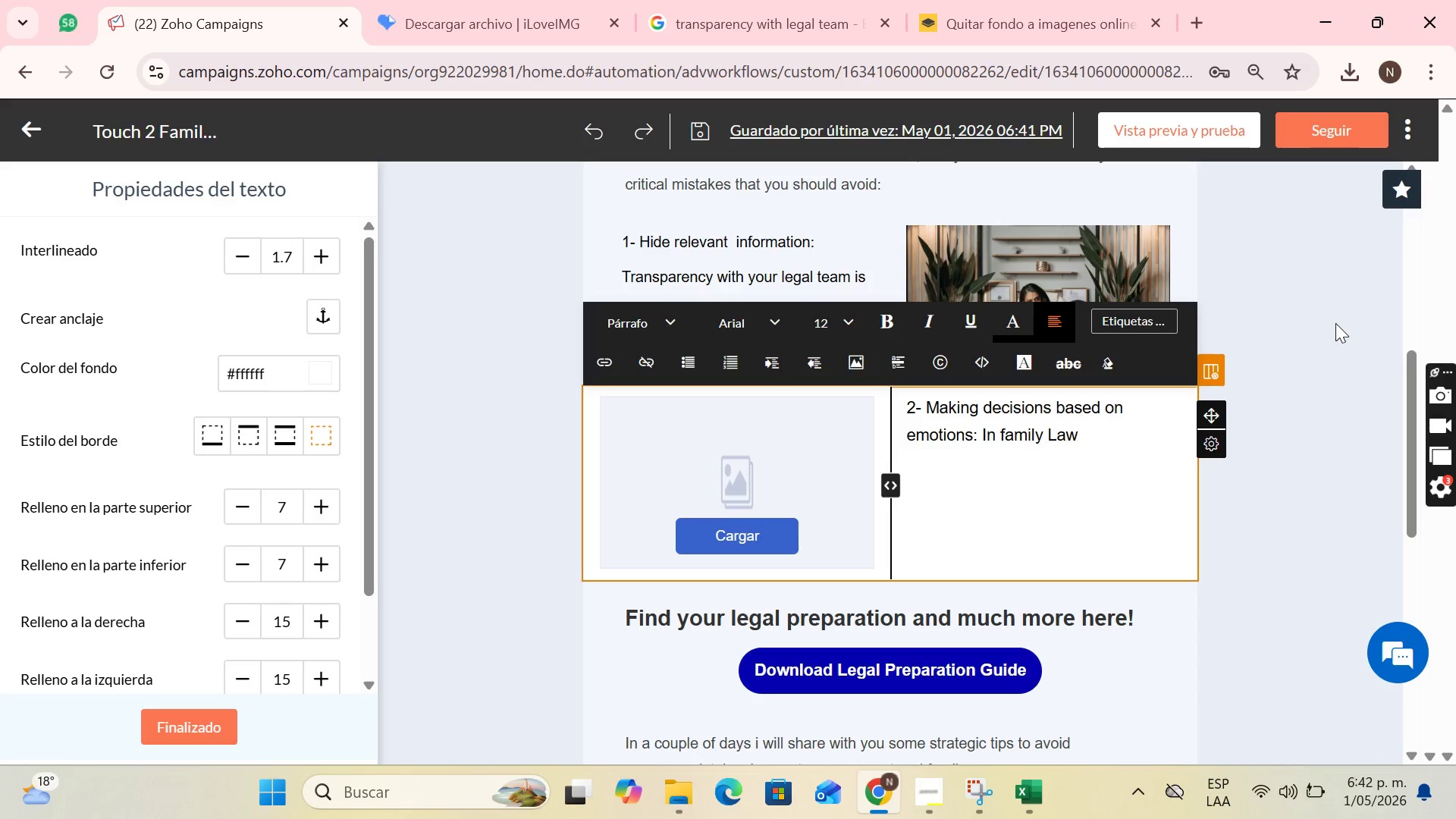 
type( processes )
 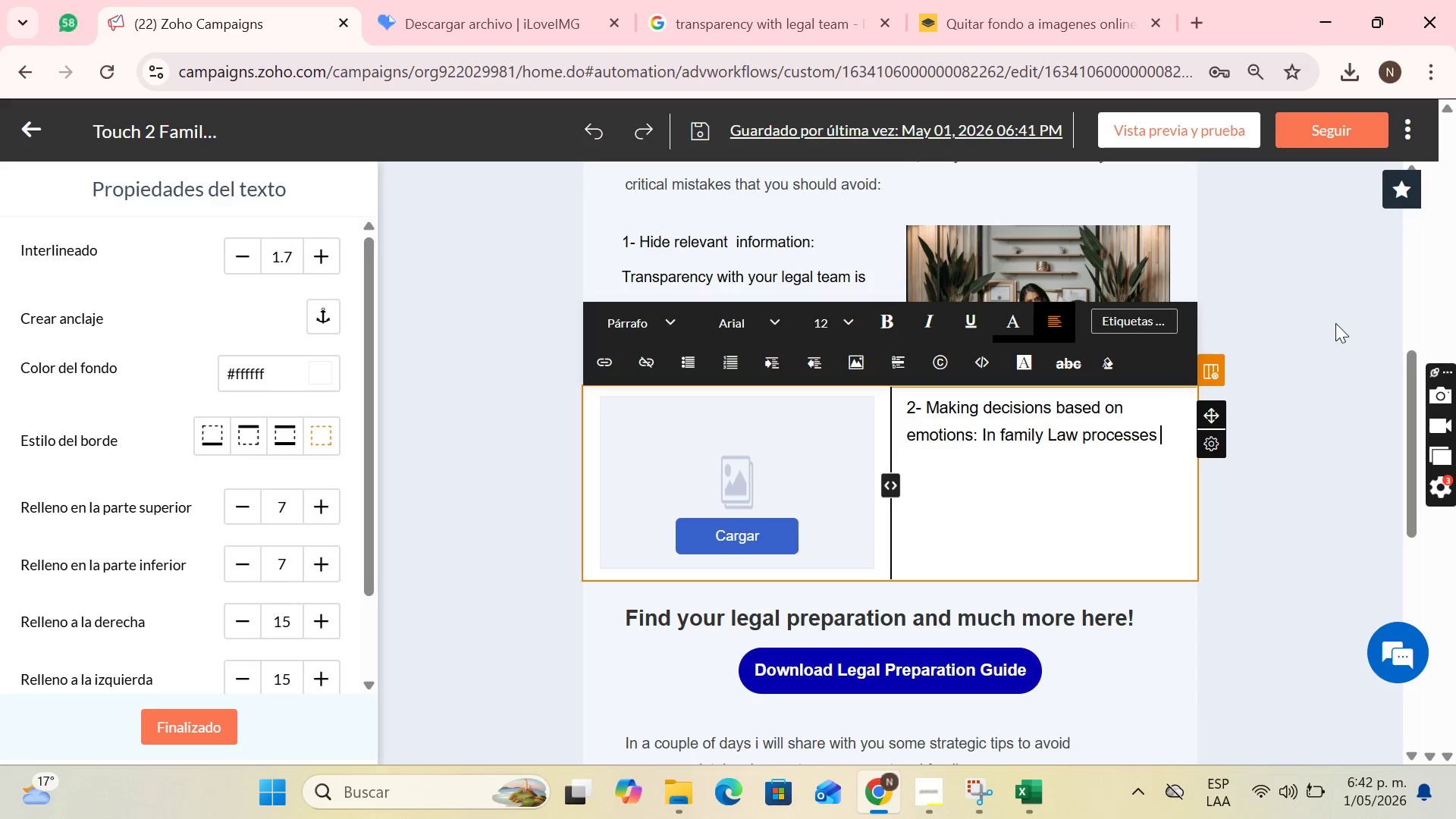 
key(Backspace)
type(, objectivity is your best)
 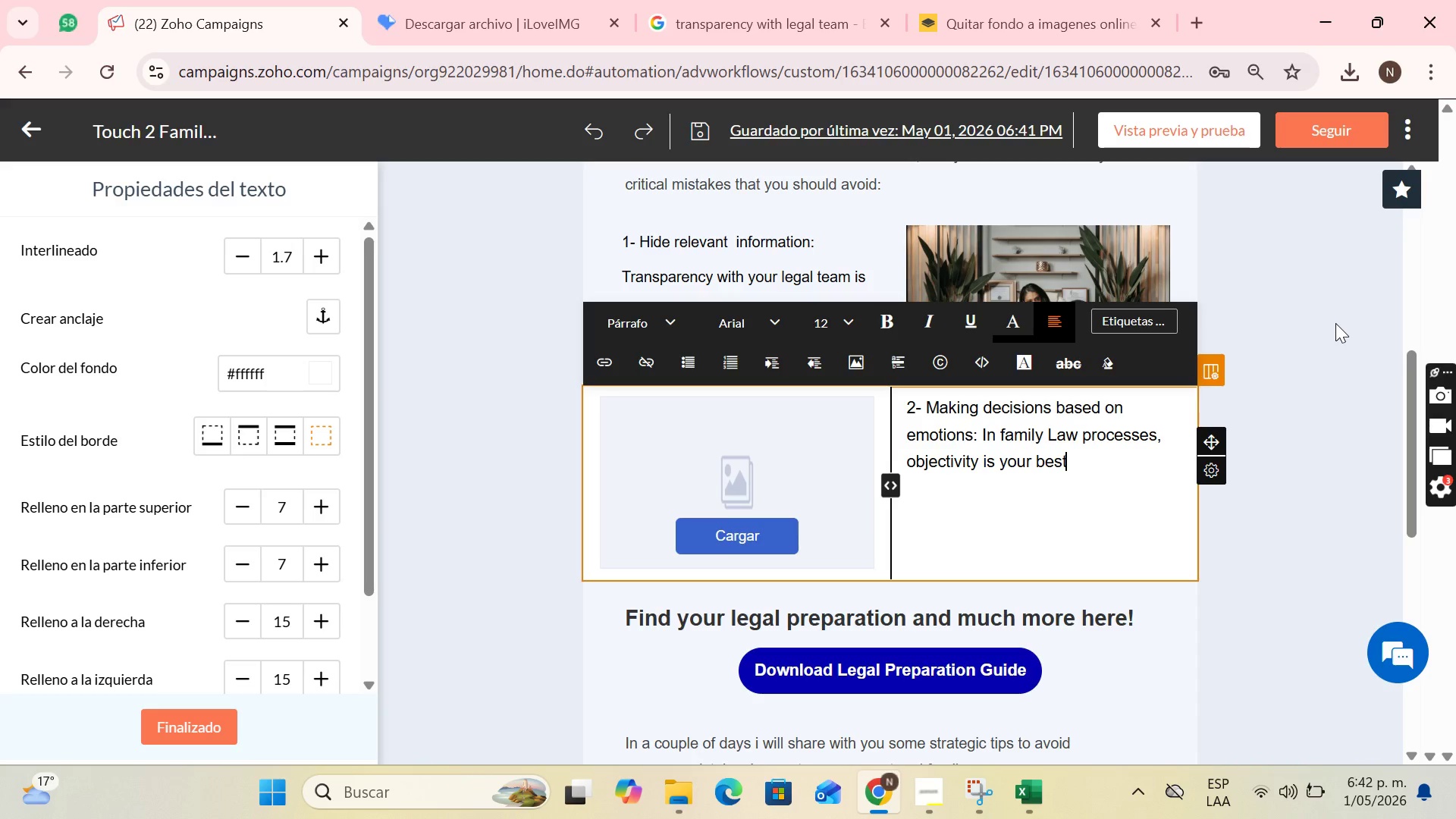 
type( ally to protect your rigt)
key(Backspace)
type(hts)
 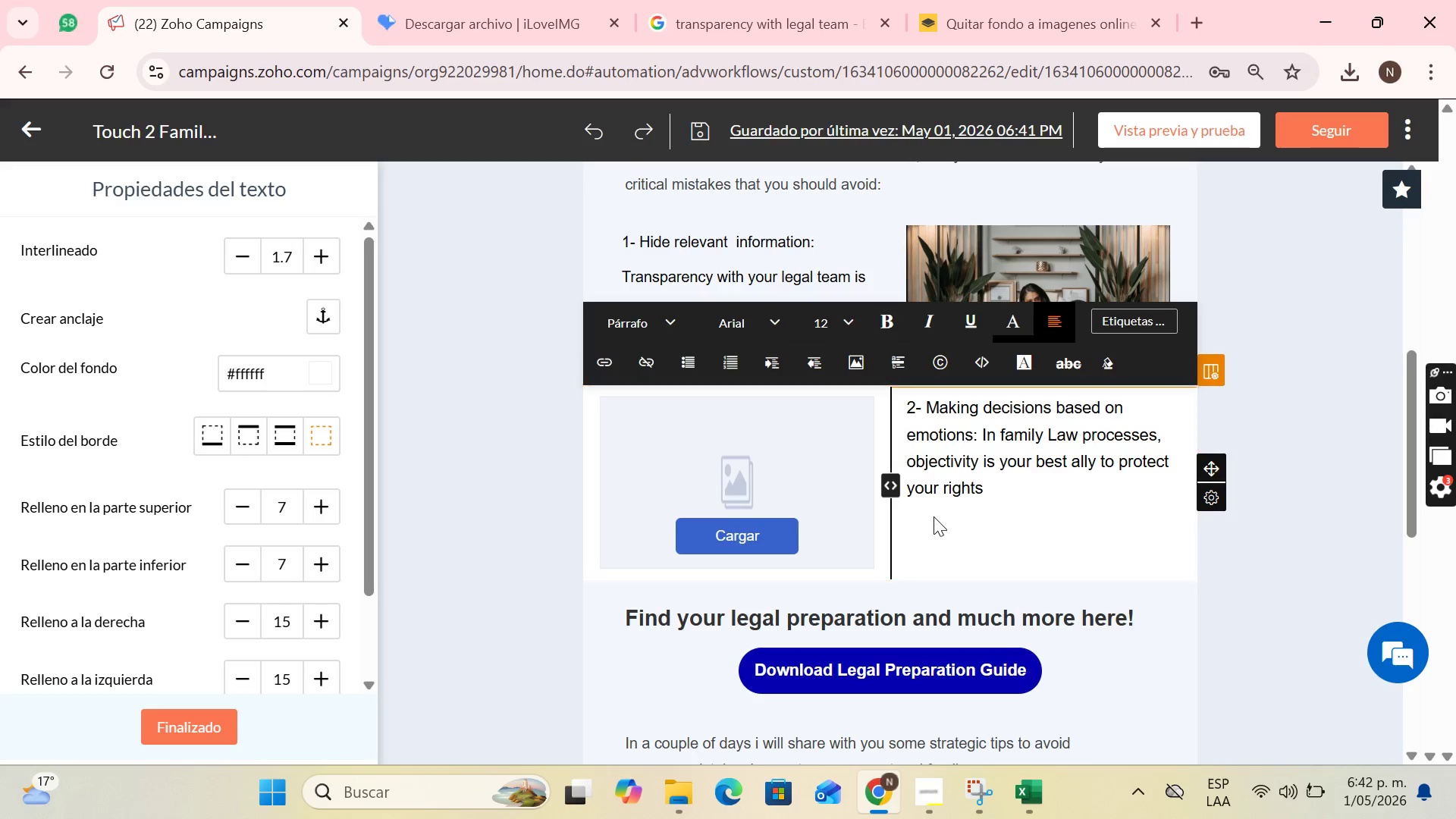 
wait(5.41)
 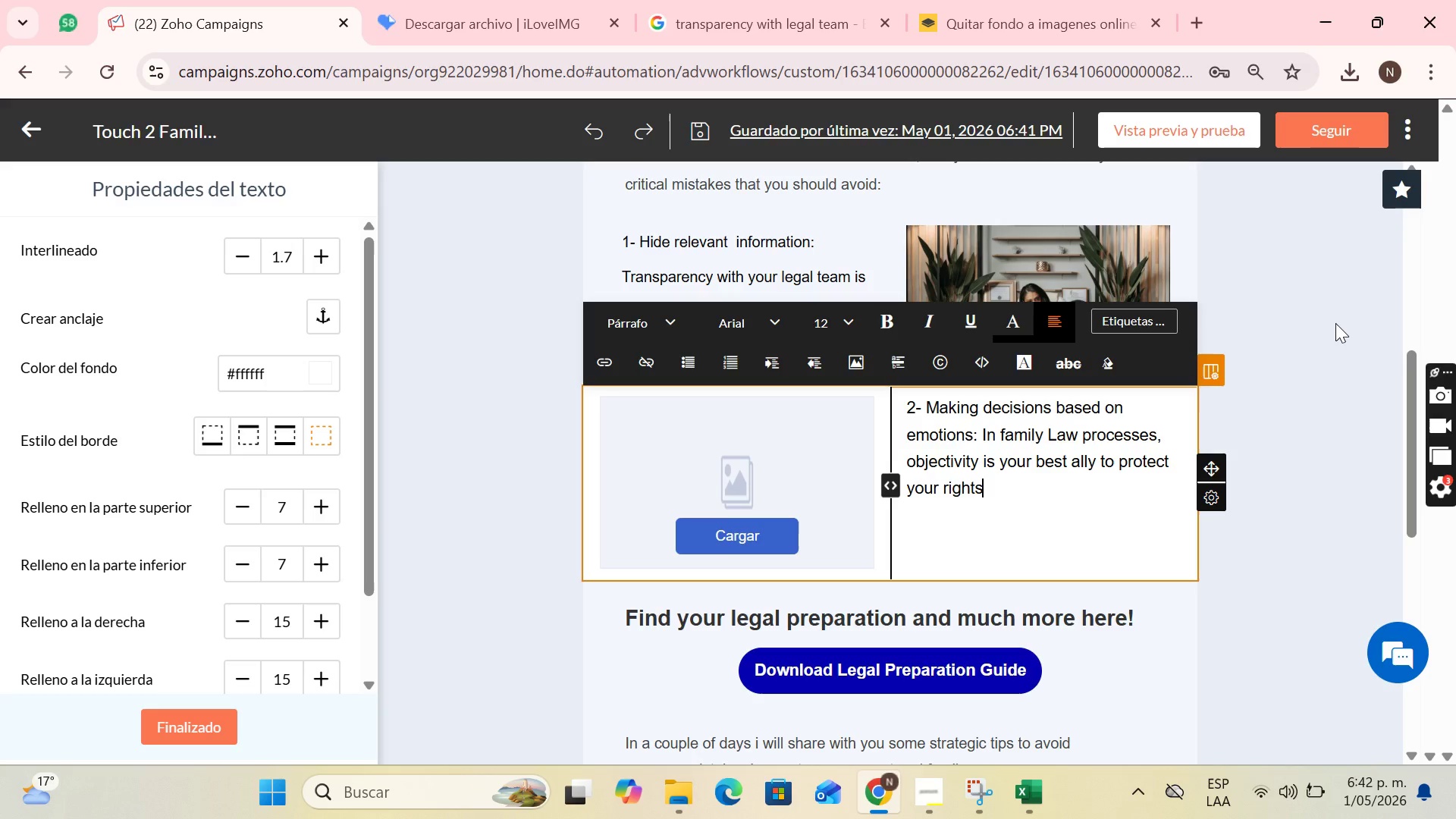 
mouse_move([799, 0])
 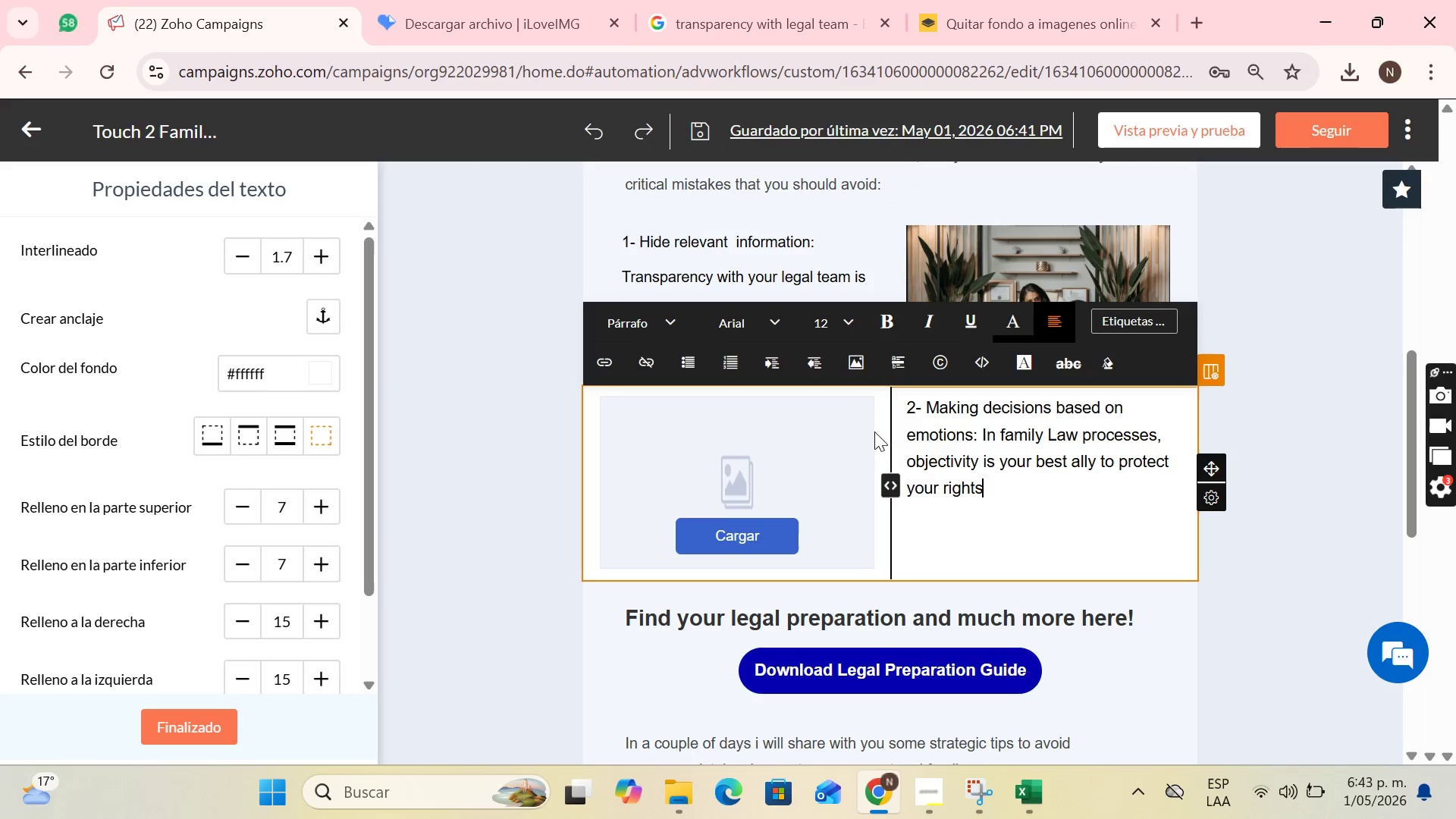 
left_click_drag(start_coordinate=[908, 460], to_coordinate=[978, 460])
 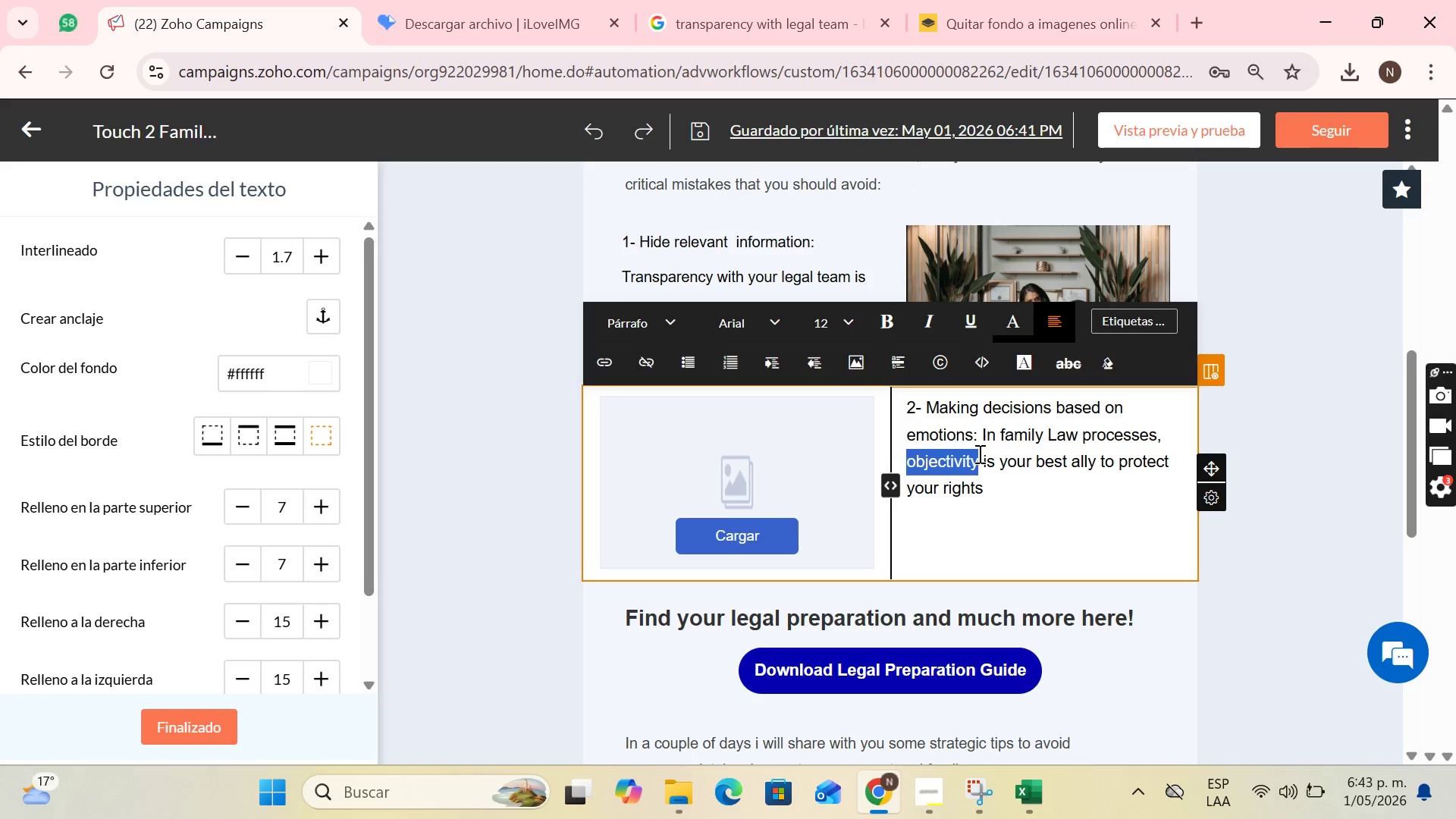 
key(Control+C)
 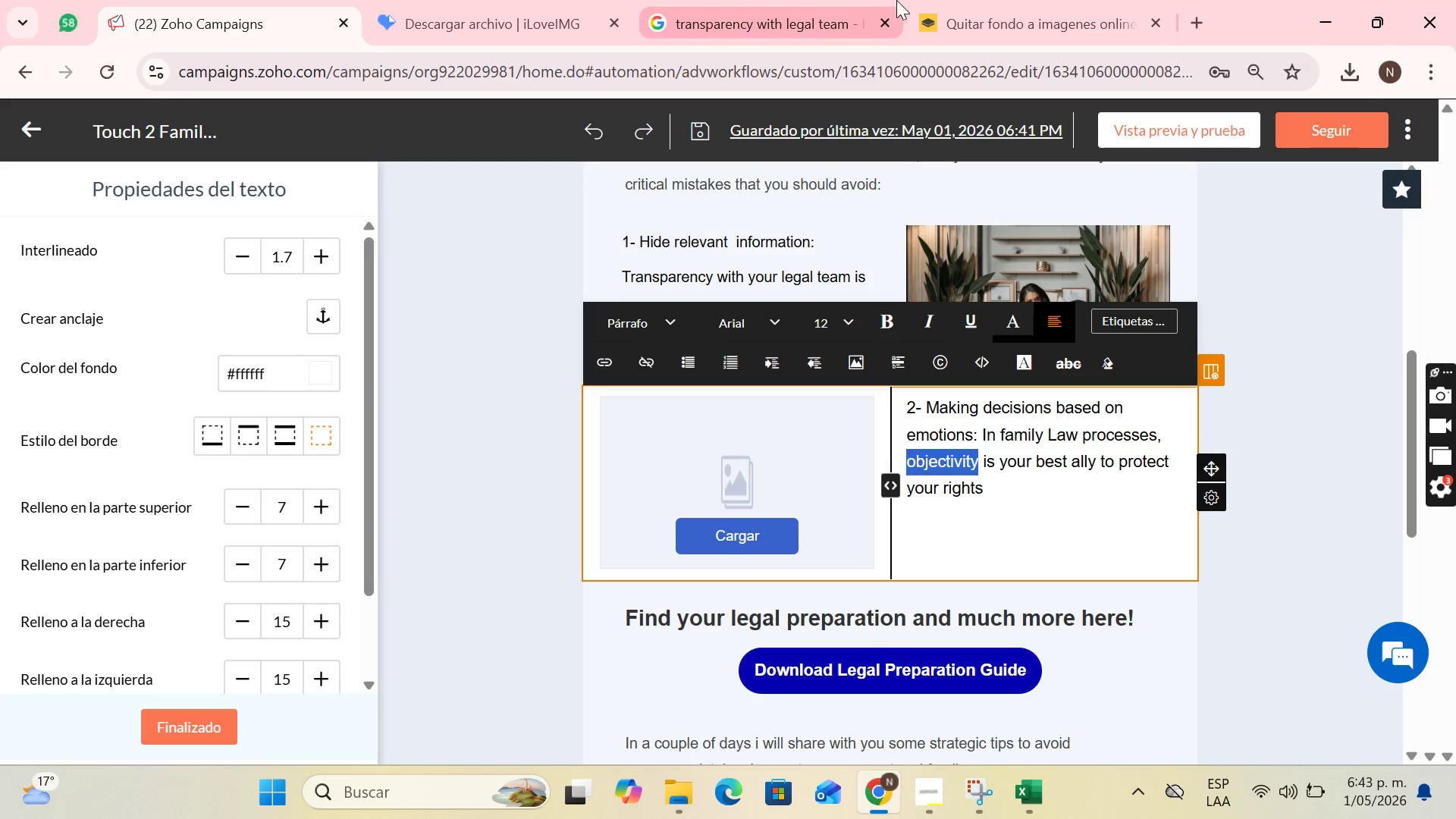 
left_click([805, 0])
 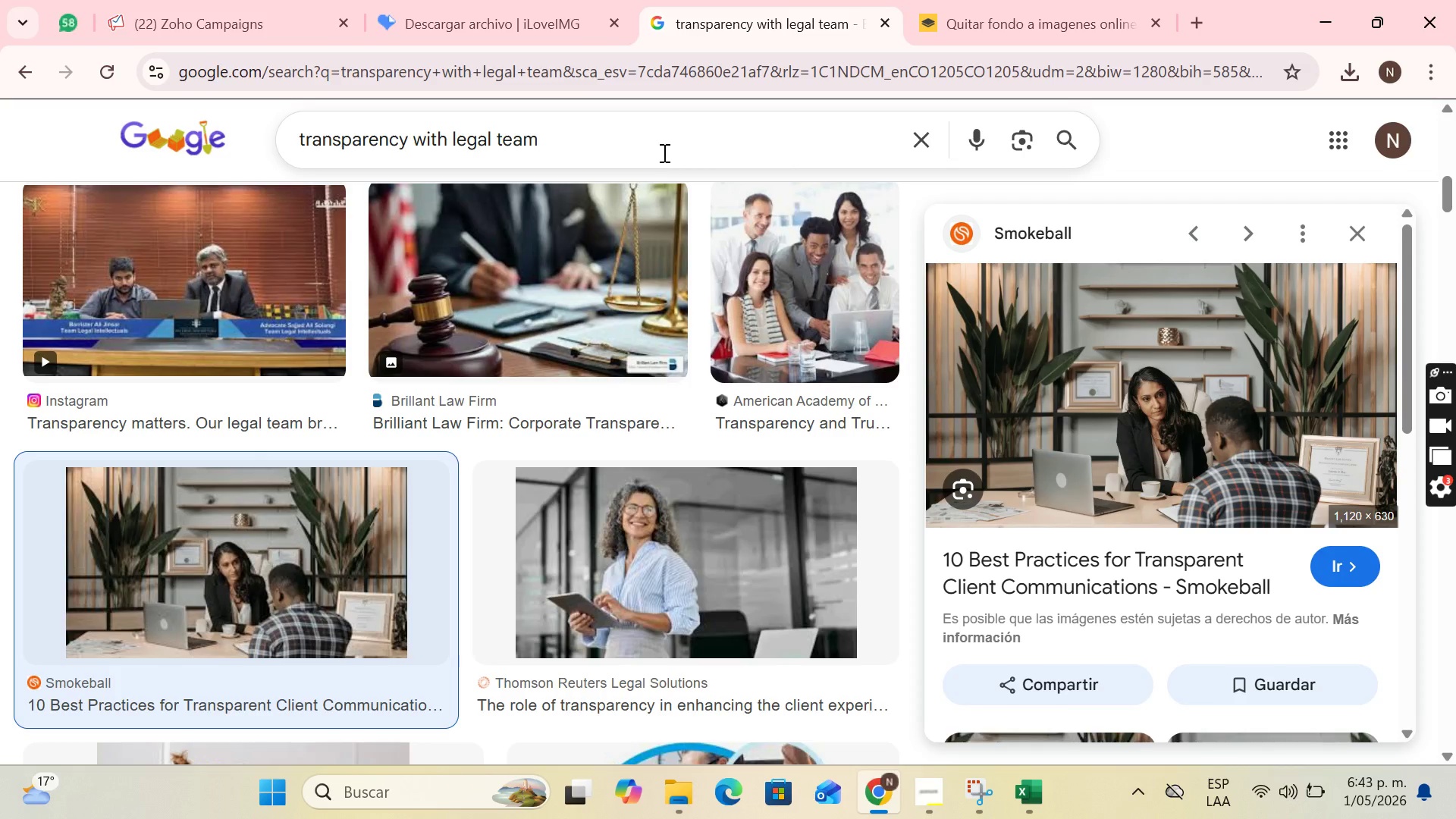 
left_click_drag(start_coordinate=[657, 145], to_coordinate=[231, 157])
 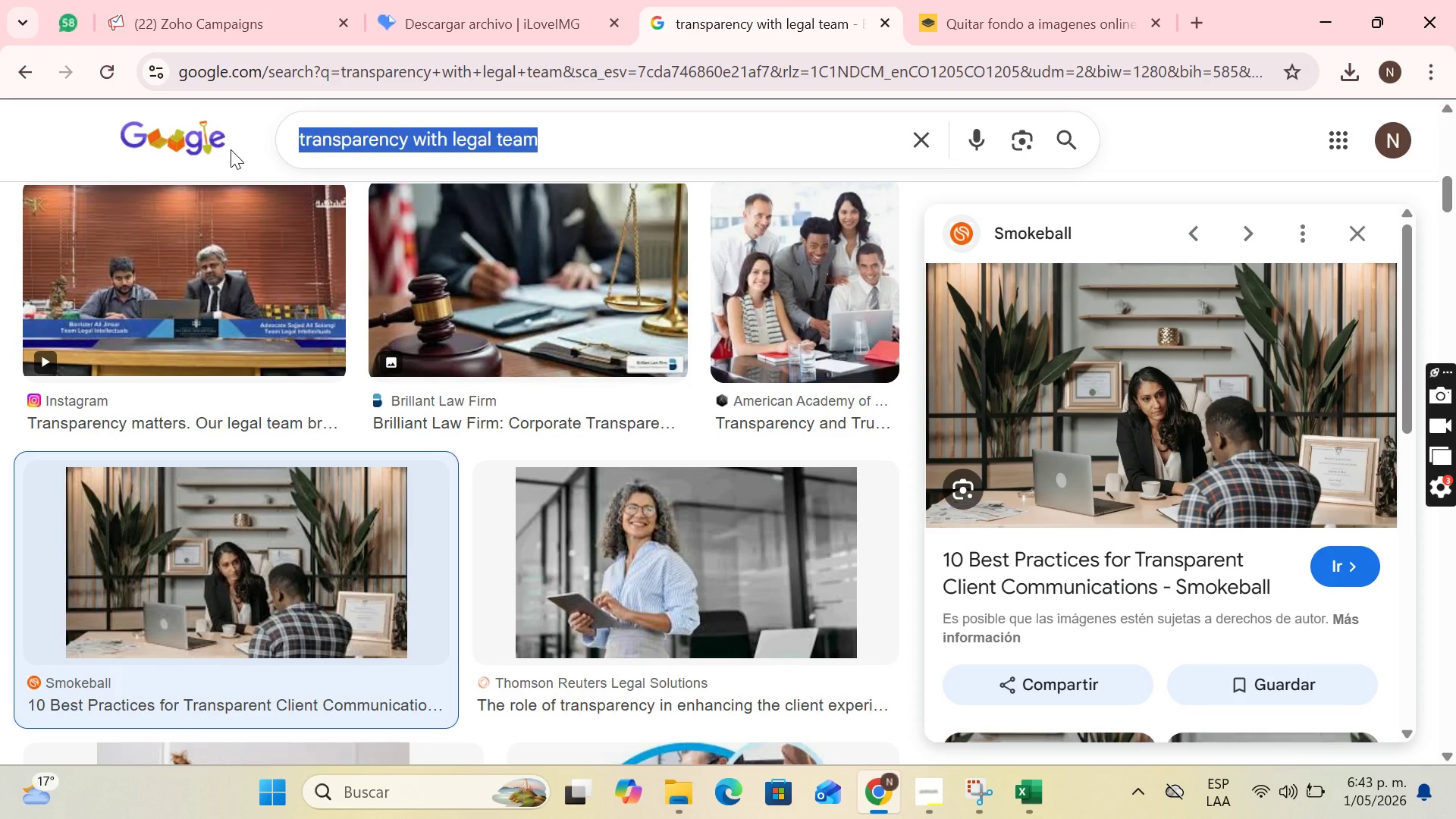 
key(Control+V)
 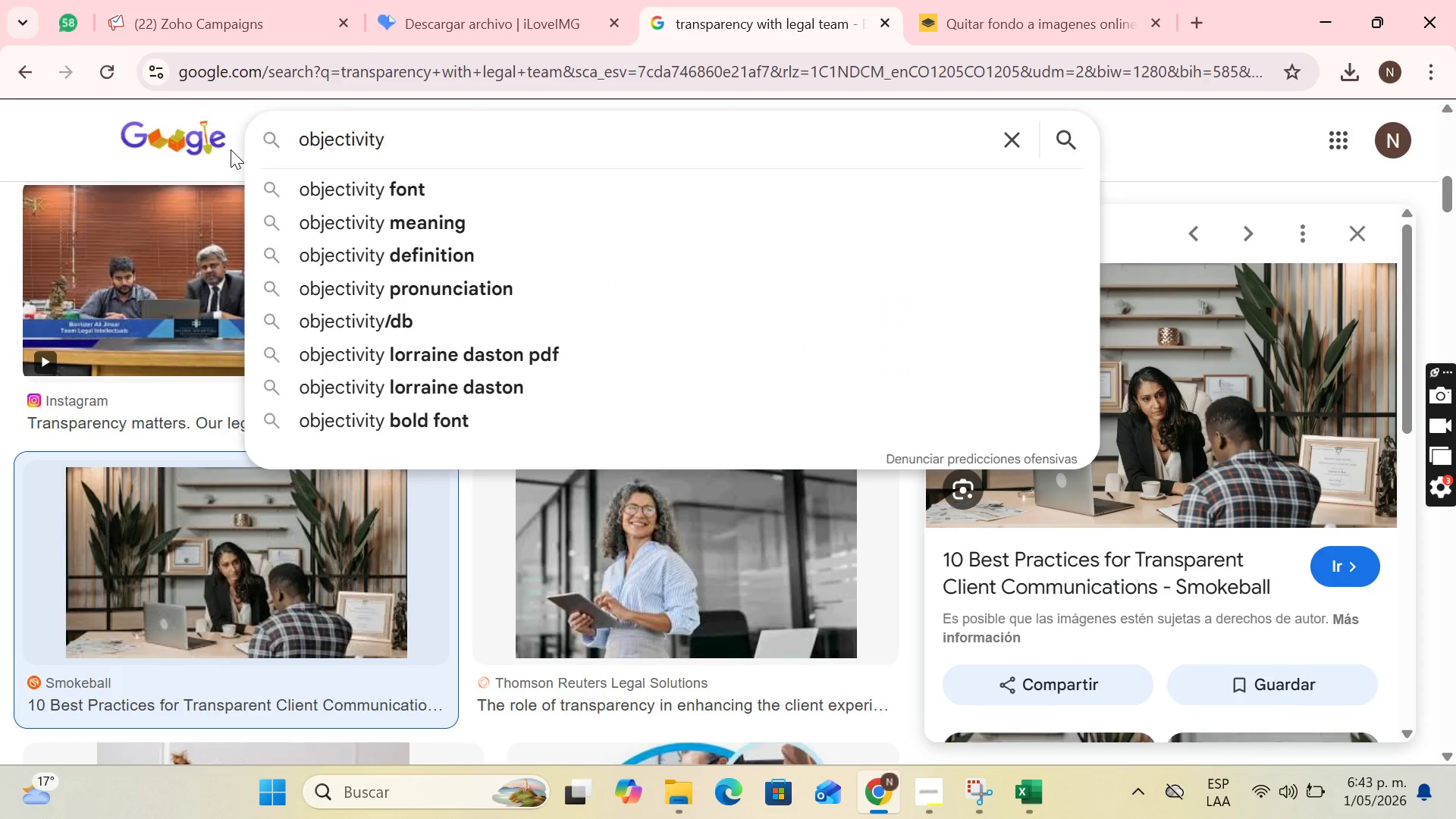 
type( in law proc)
key(Backspace)
key(Backspace)
key(Backspace)
key(Backspace)
type(family processes)
 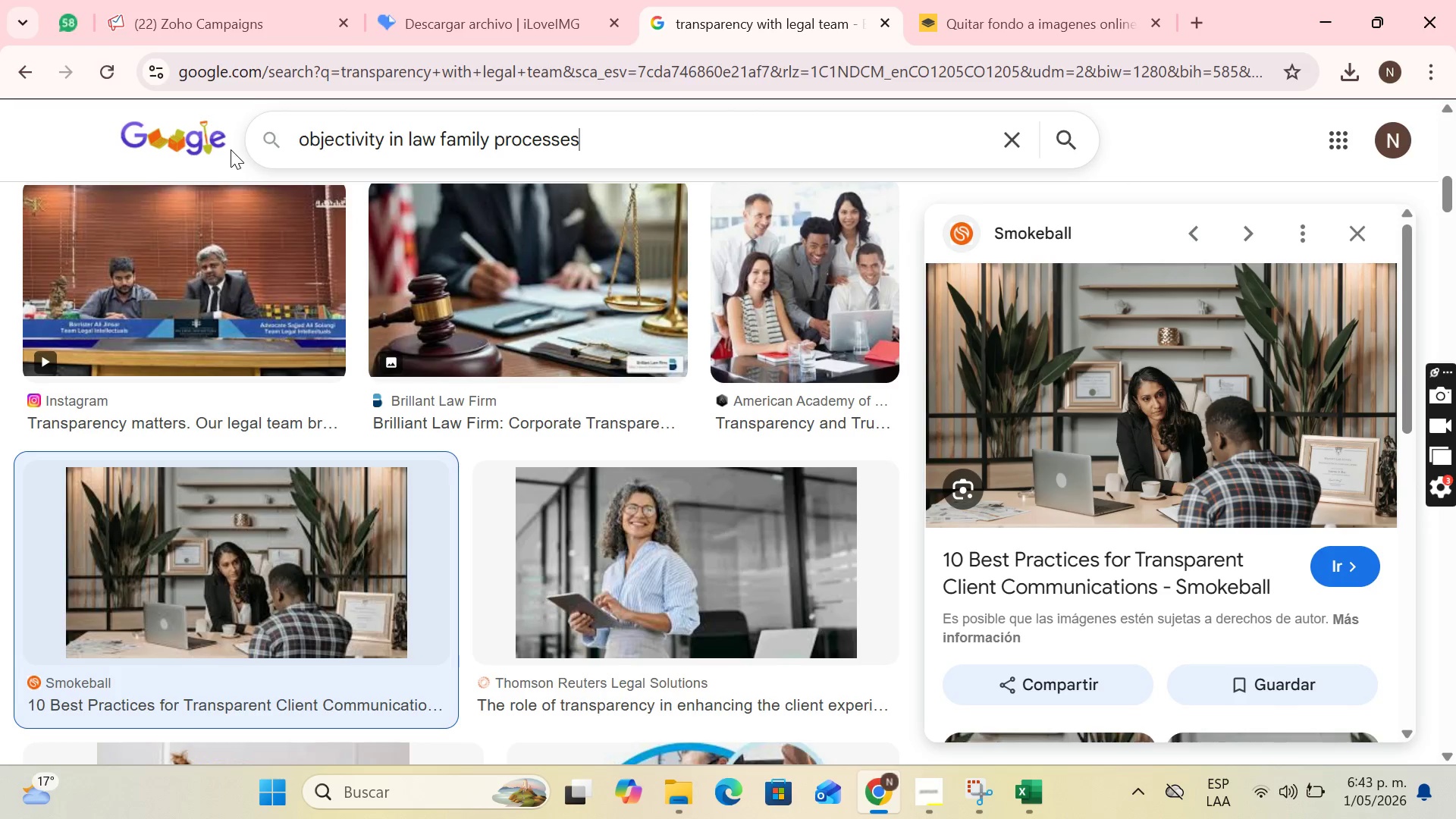 
key(Enter)
 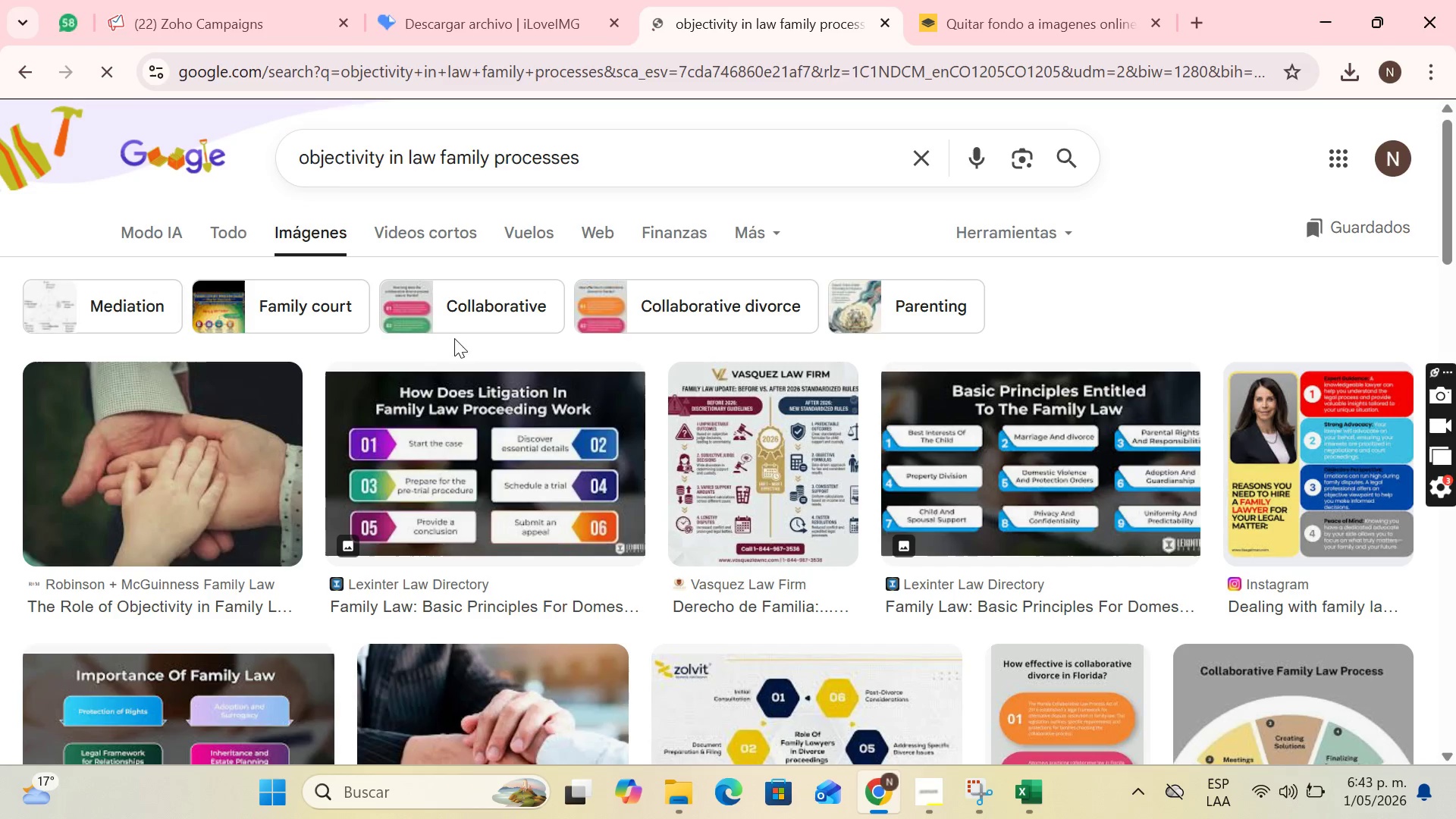 
scroll: coordinate [821, 345], scroll_direction: down, amount: 17.0
 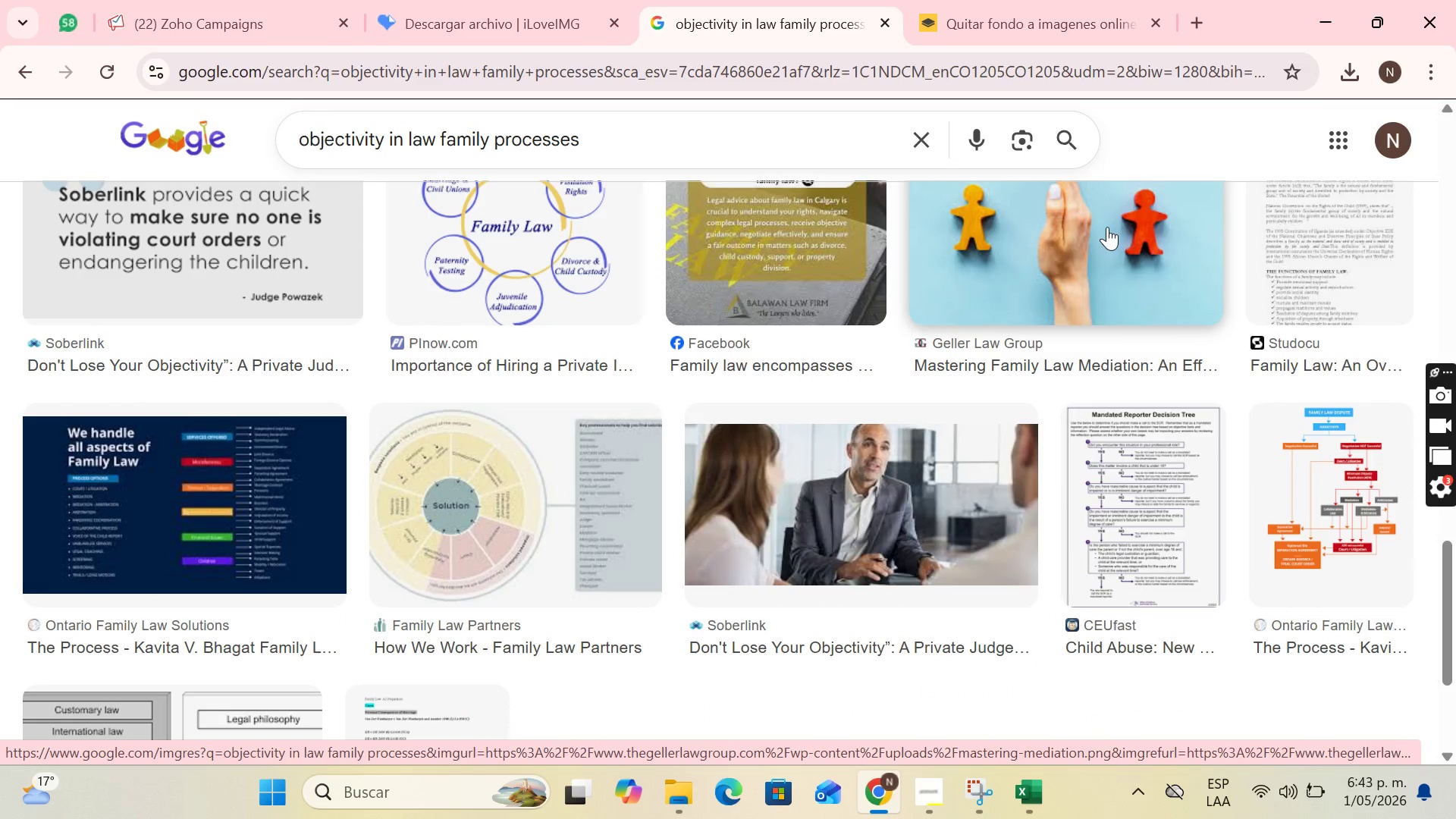 
wait(5.76)
 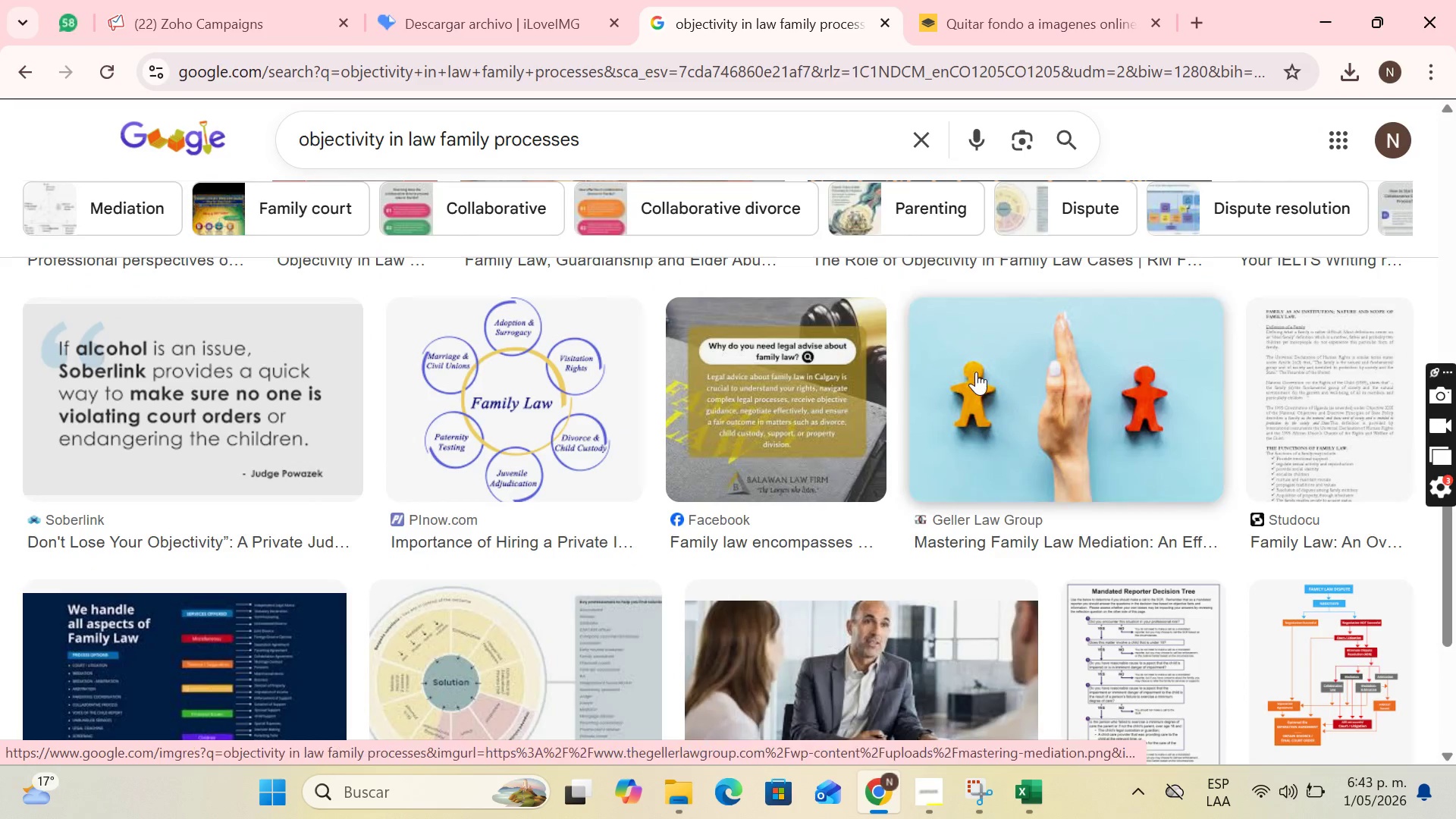 
left_click([980, 372])
 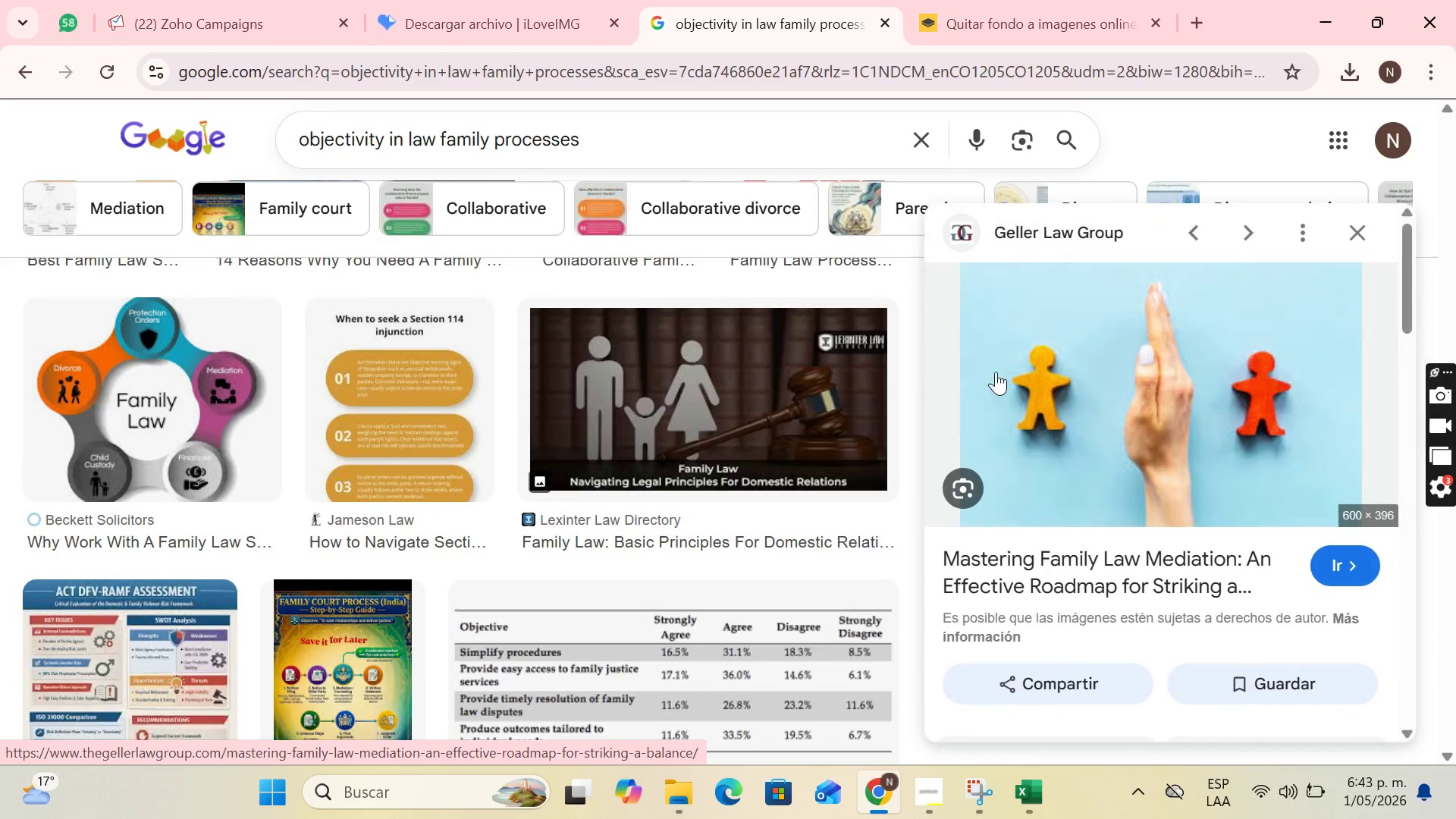 
scroll: coordinate [1313, 114], scroll_direction: none, amount: 0.0
 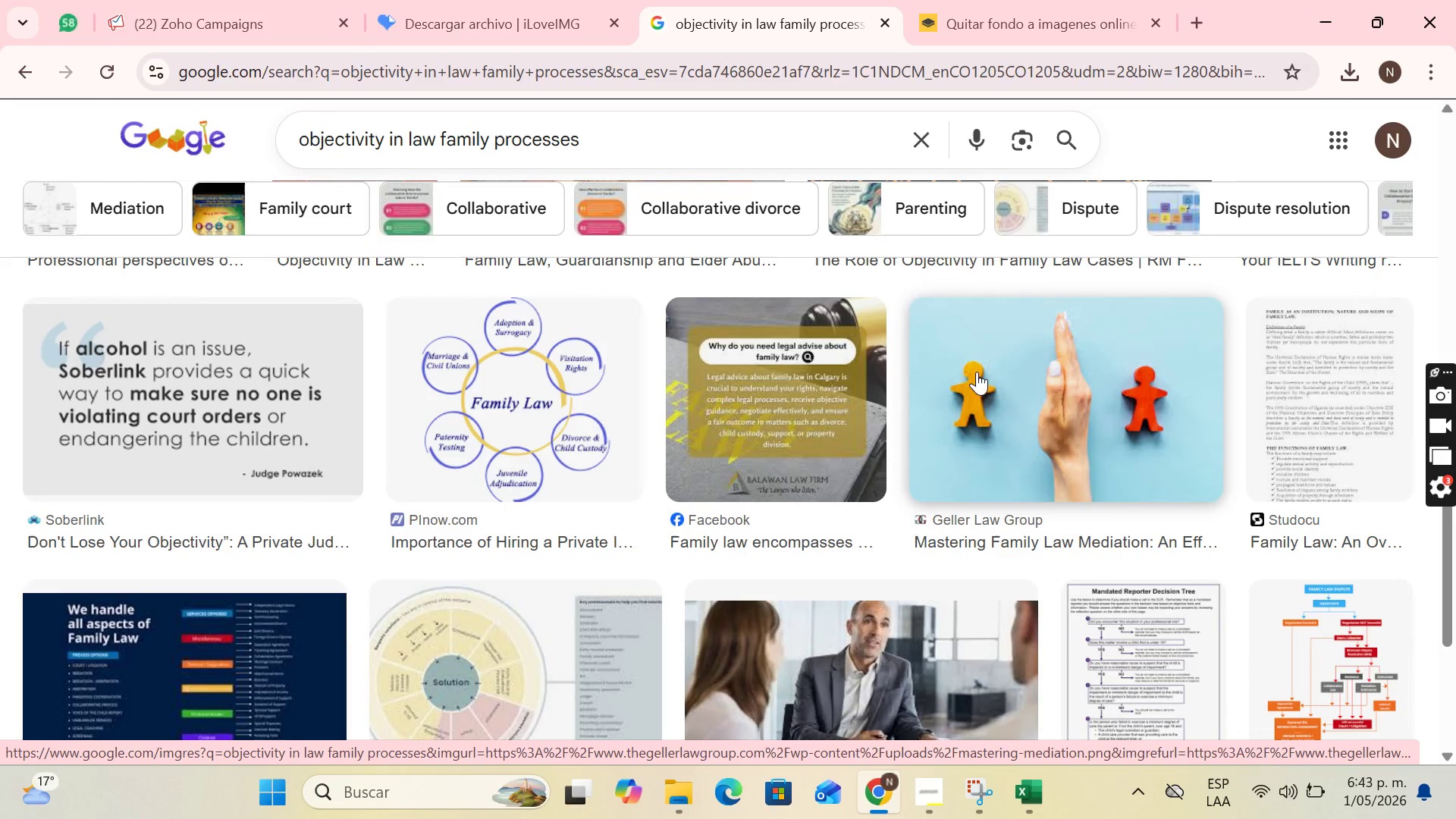 
scroll: coordinate [1313, 337], scroll_direction: down, amount: 7.0
 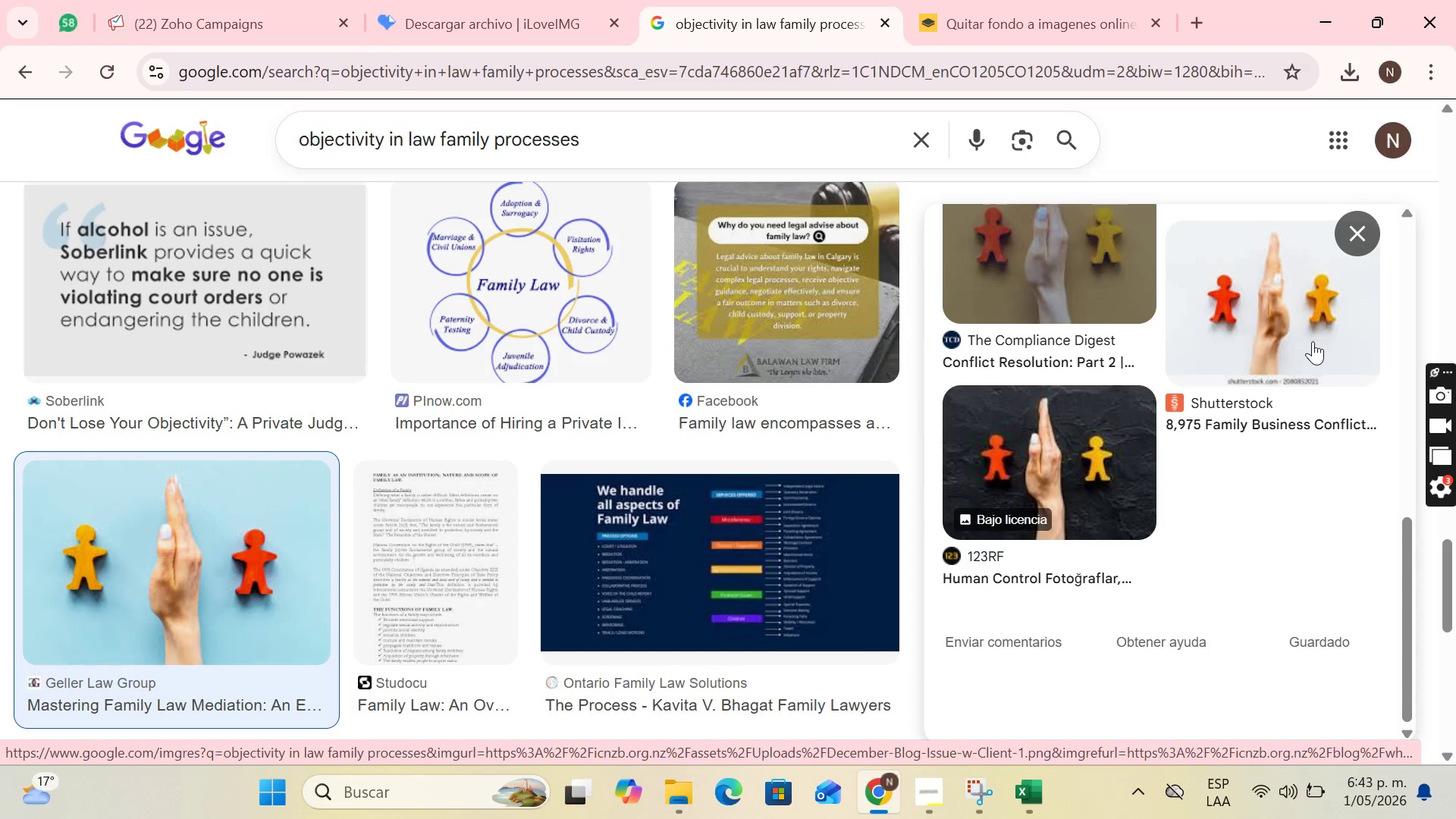 
scroll: coordinate [1218, 410], scroll_direction: up, amount: 8.0
 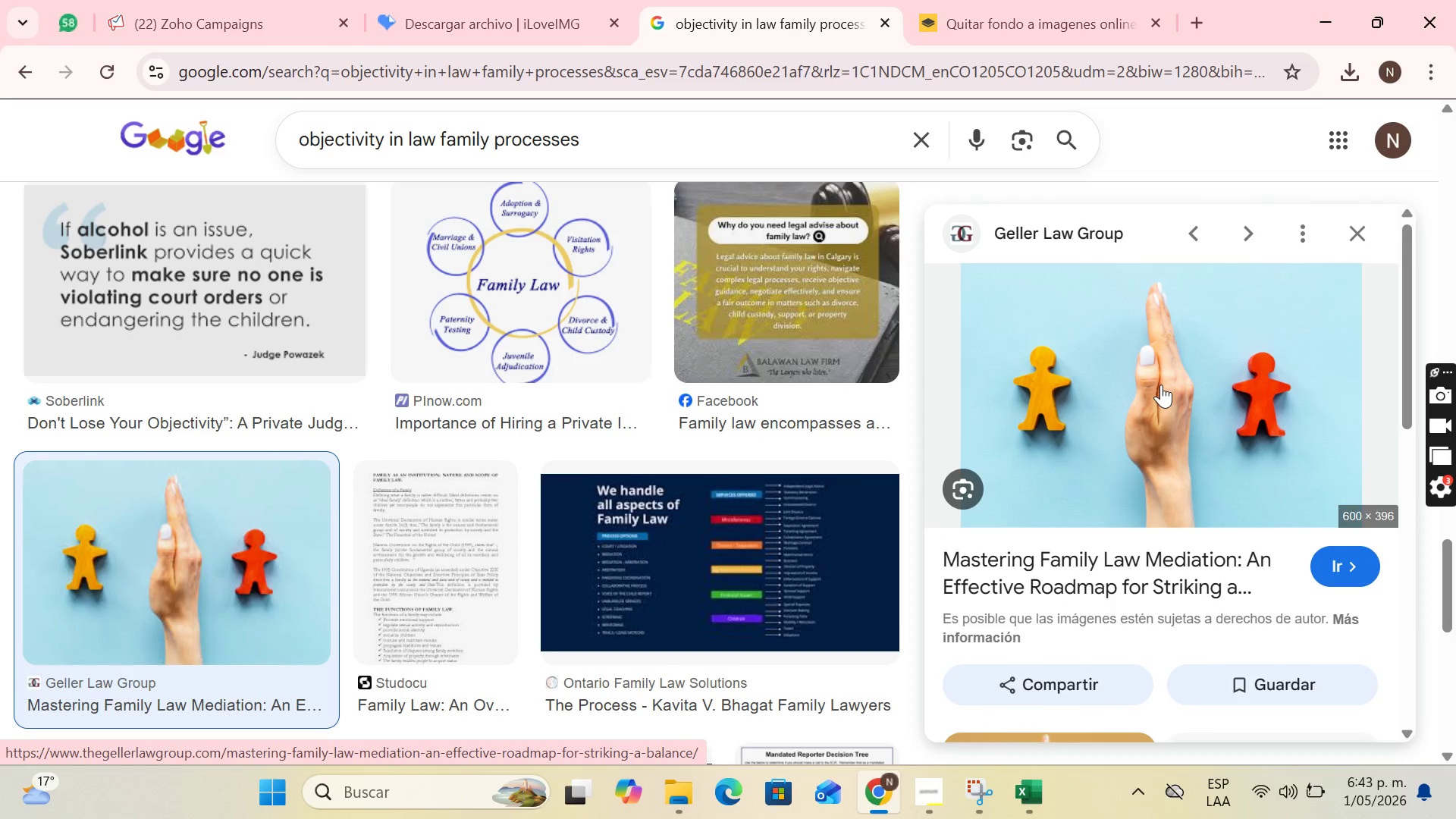 
left_click([1240, 484])
 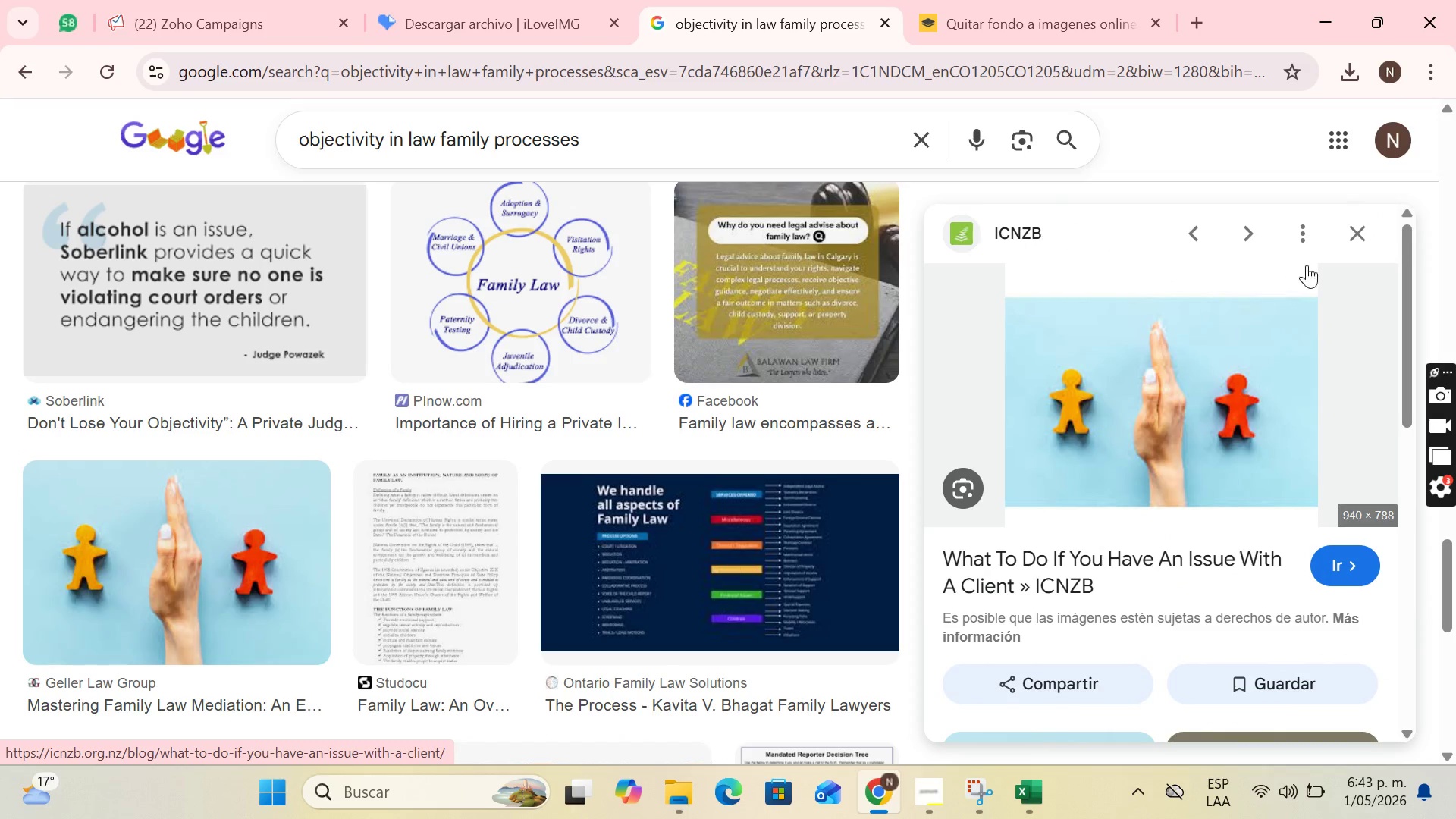 
scroll: coordinate [1193, 402], scroll_direction: down, amount: 3.0
 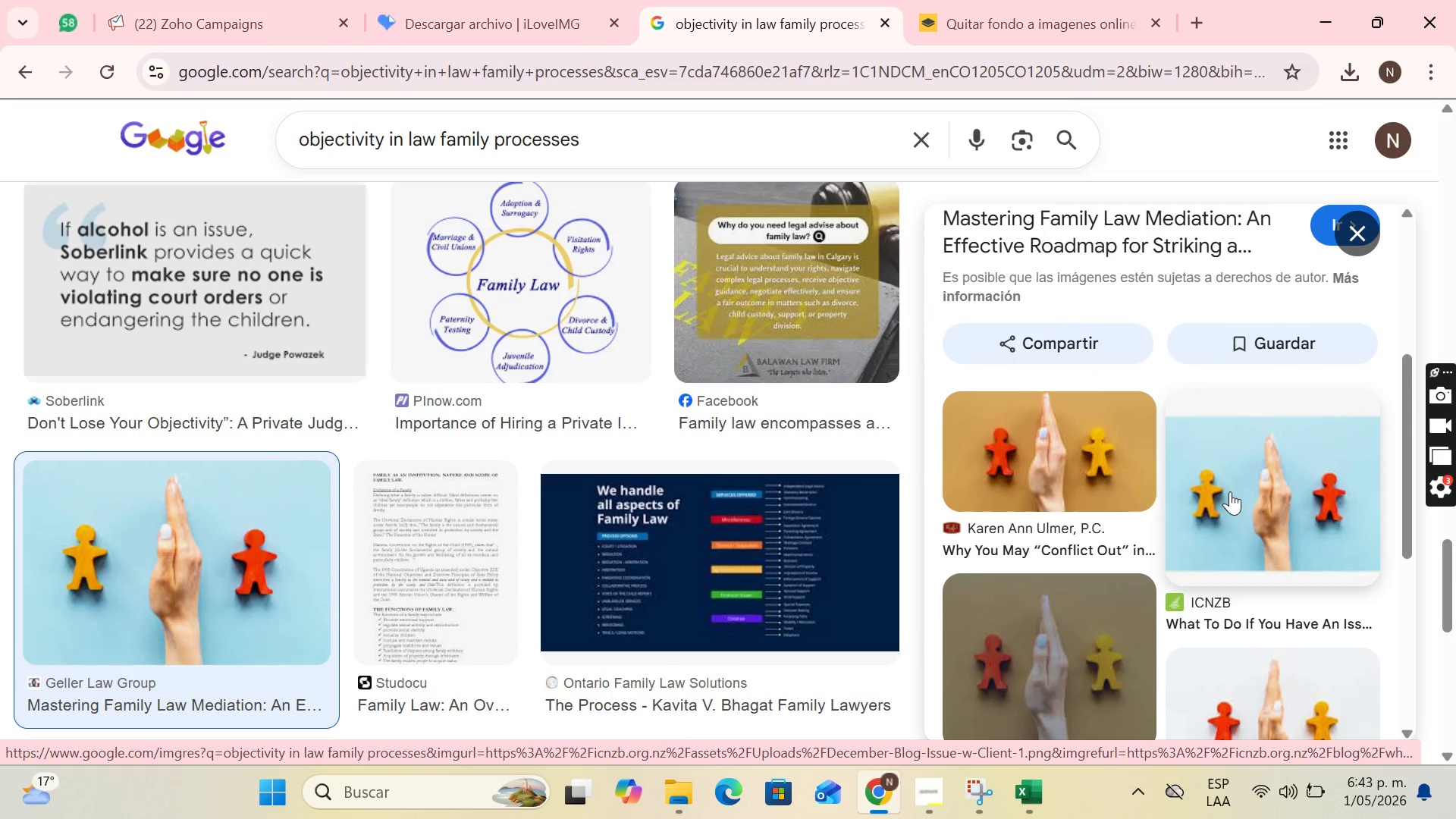 
left_click([1356, 226])
 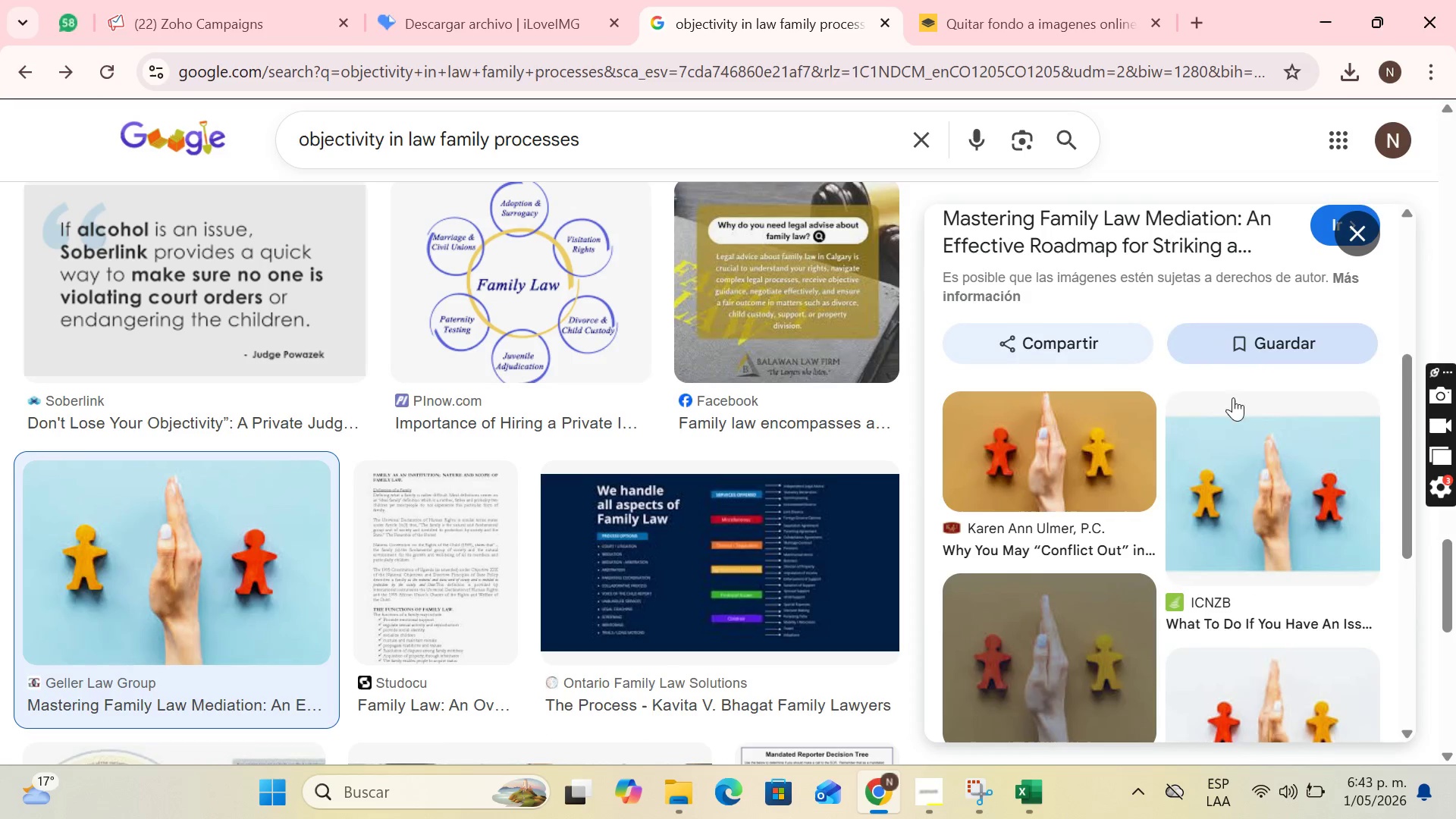 
left_click([1105, 431])
 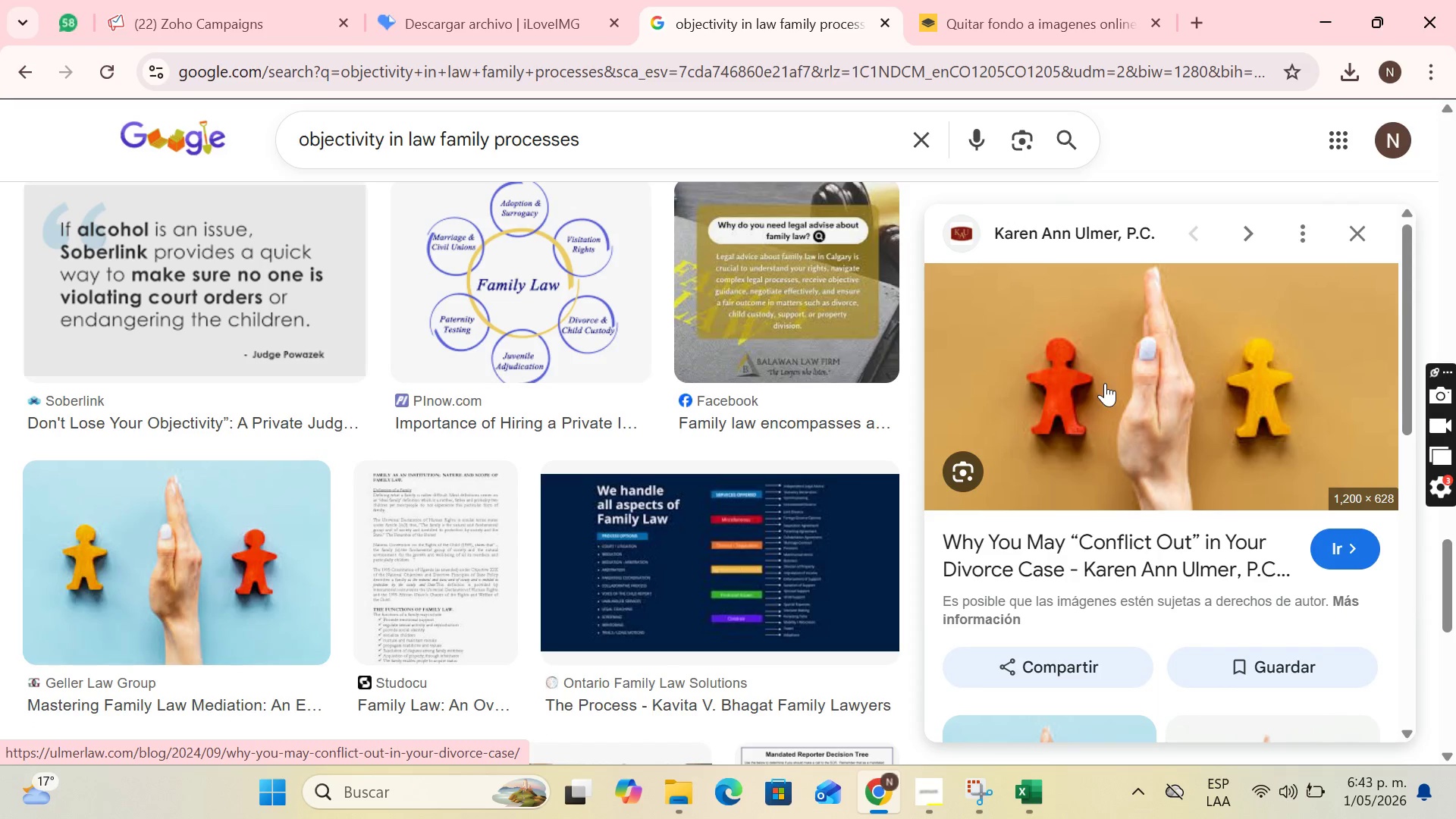 
scroll: coordinate [1361, 513], scroll_direction: down, amount: 5.0
 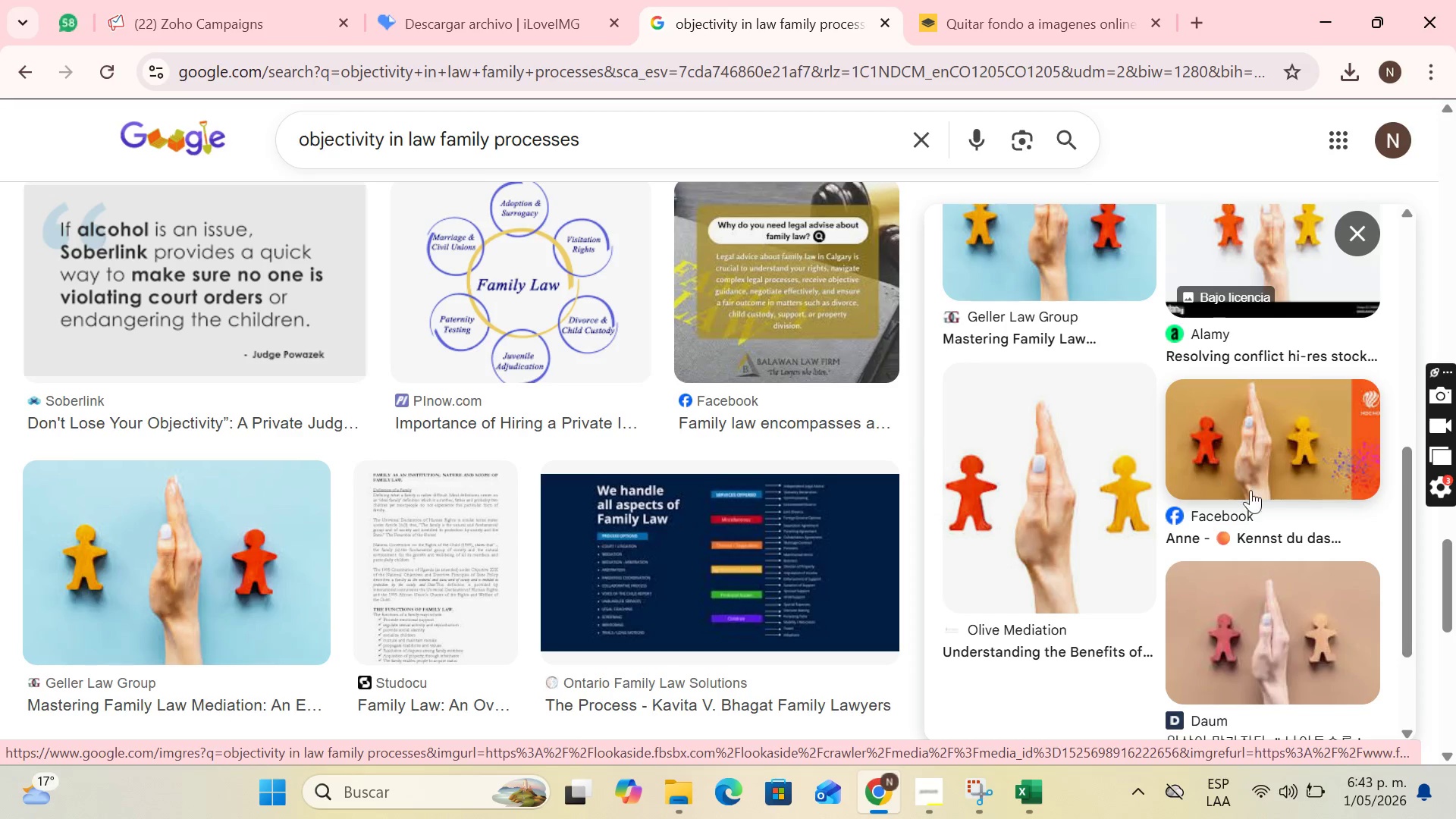 
scroll: coordinate [1296, 507], scroll_direction: up, amount: 3.0
 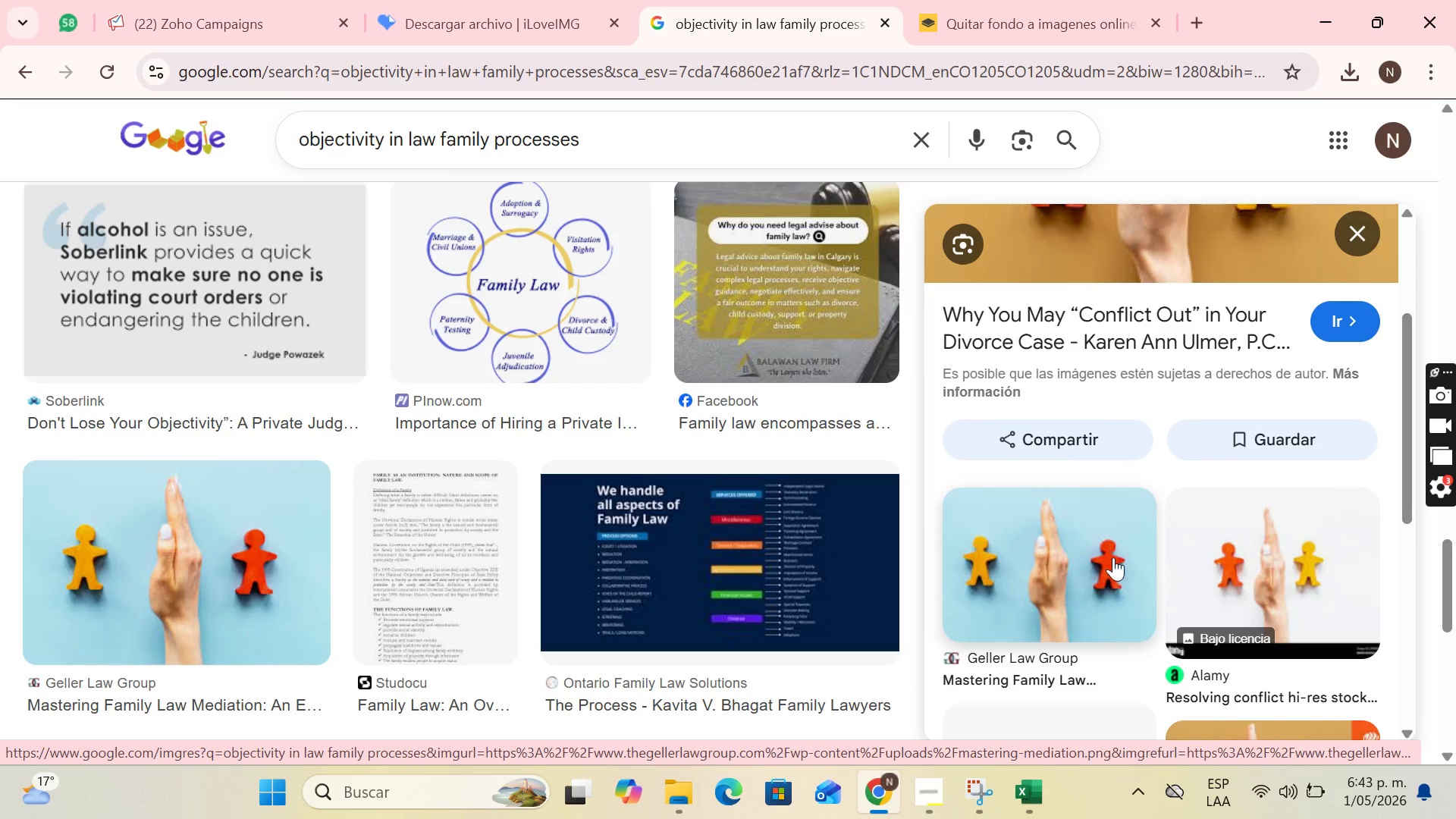 
left_click([1113, 558])
 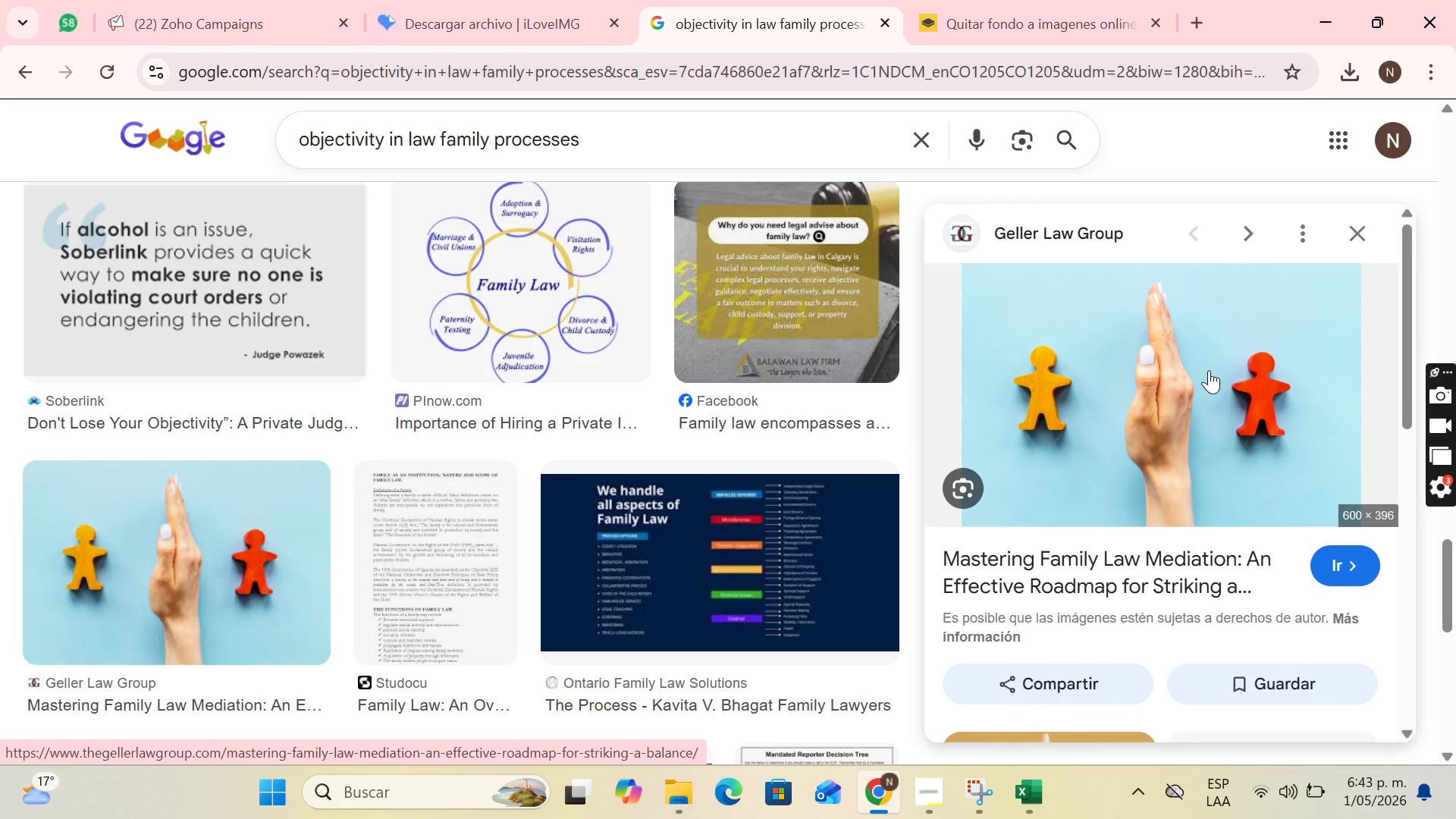 
right_click([1209, 370])
 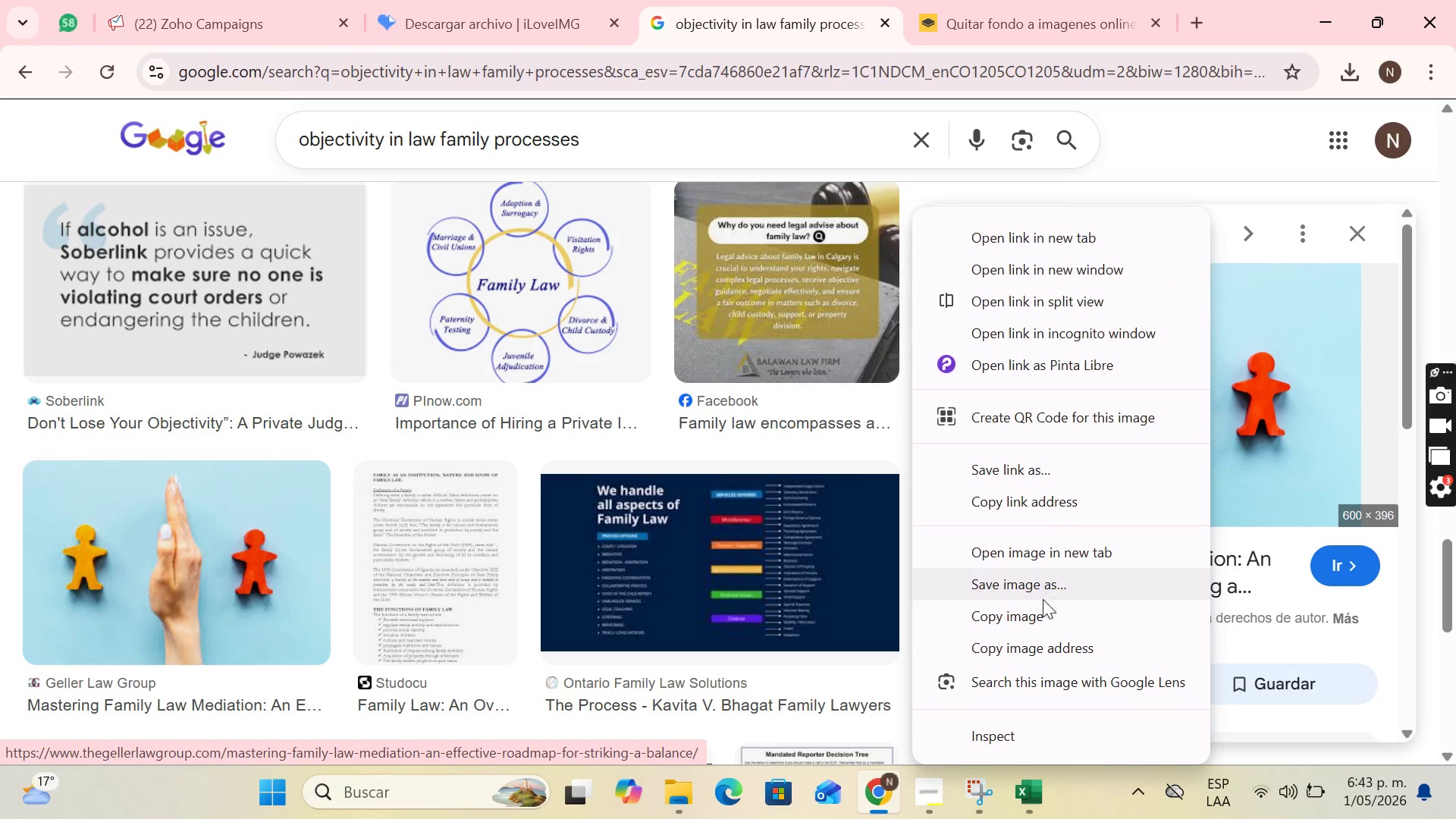 
left_click([1040, 582])
 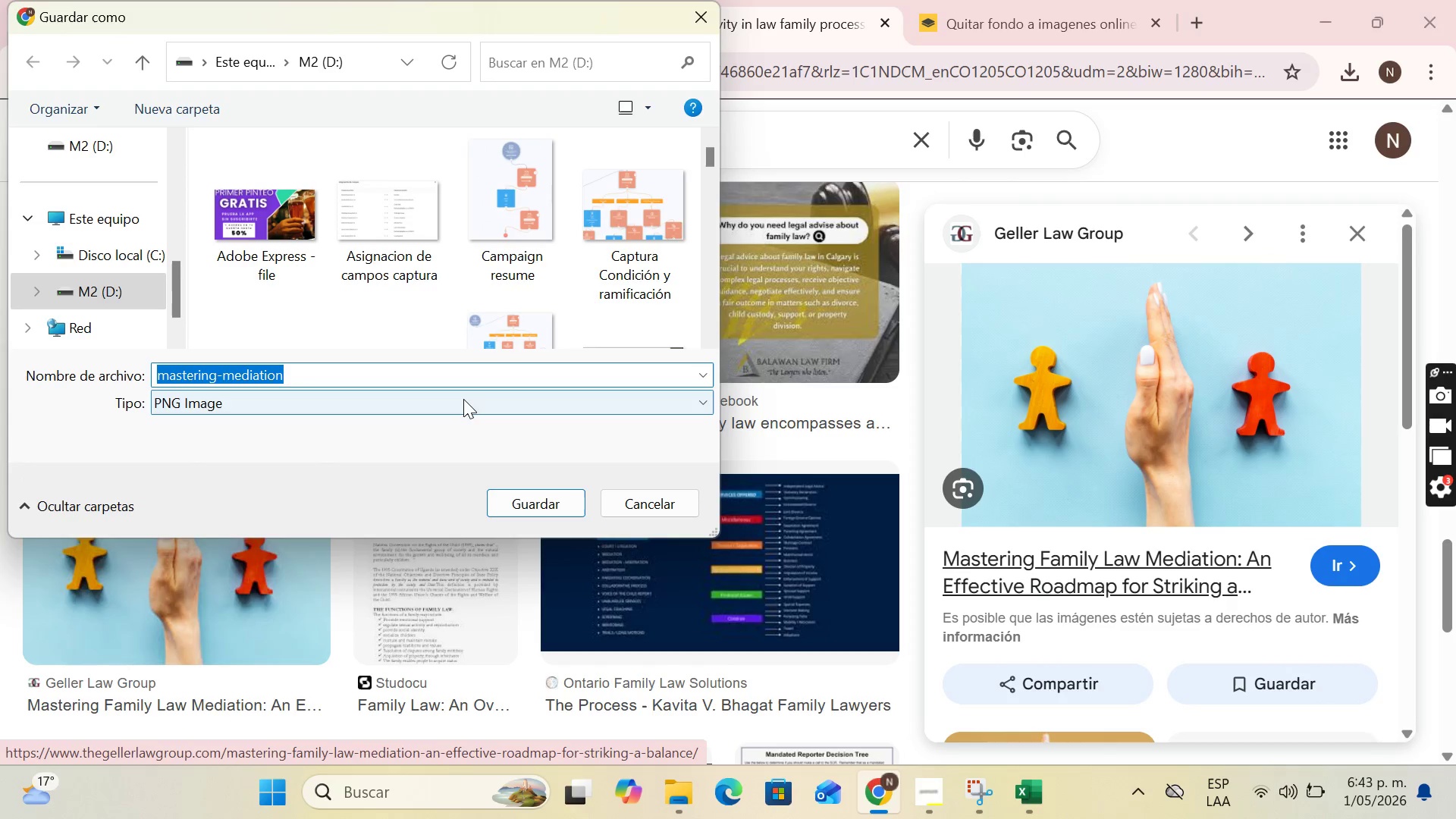 
type(Law famiy)
key(Backspace)
type(ly)
 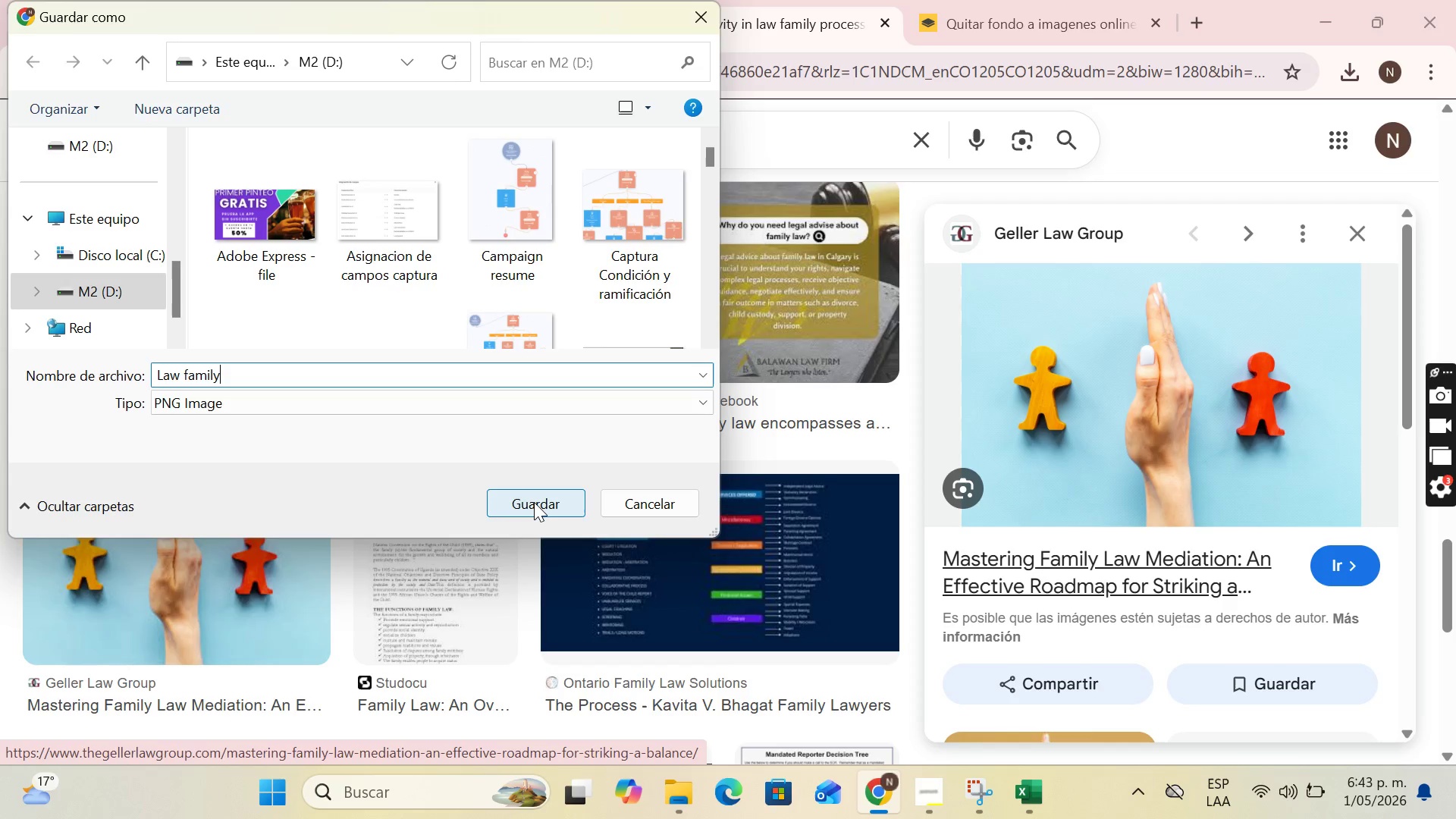 
left_click([534, 502])
 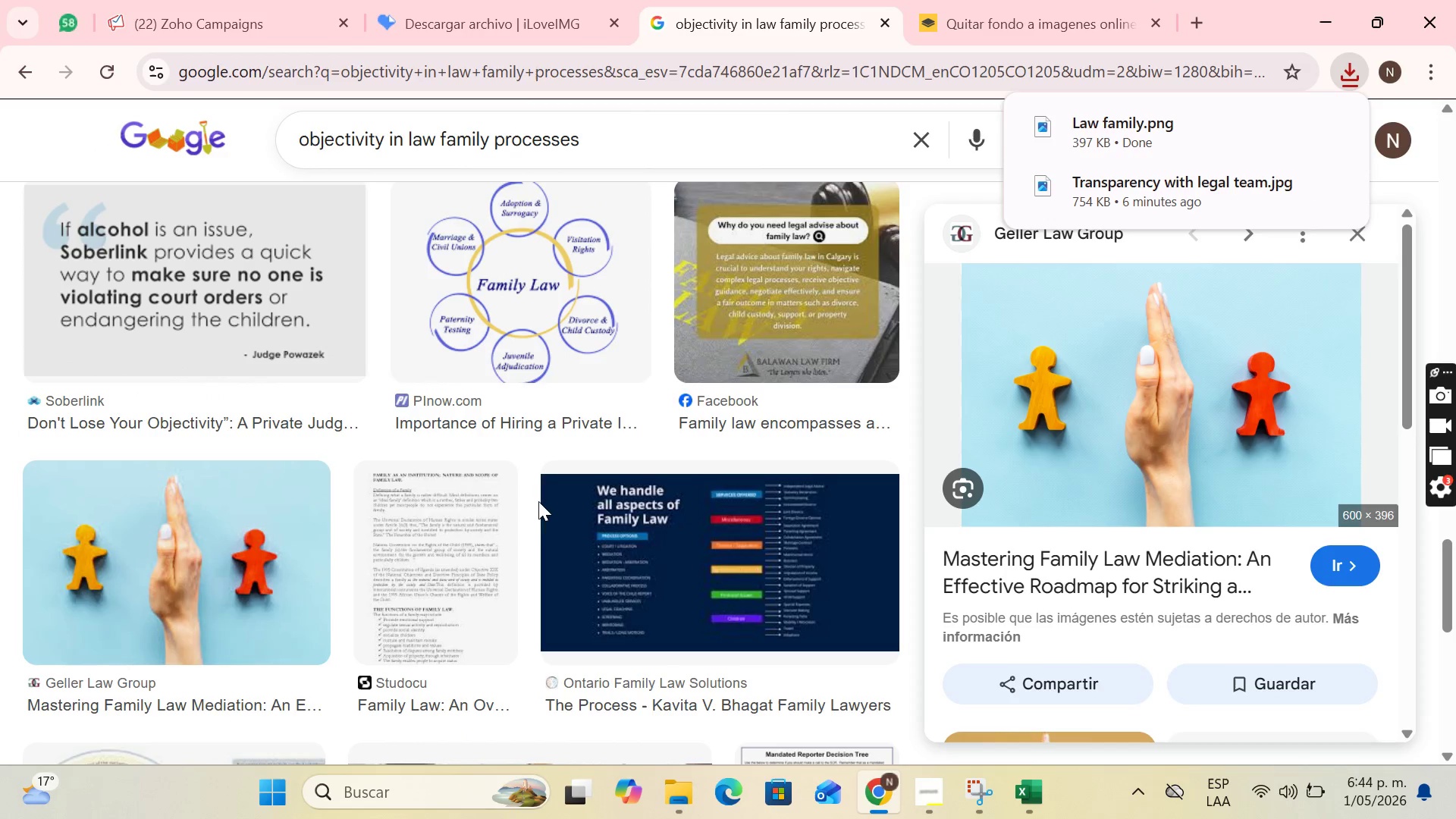 
left_click([249, 0])
 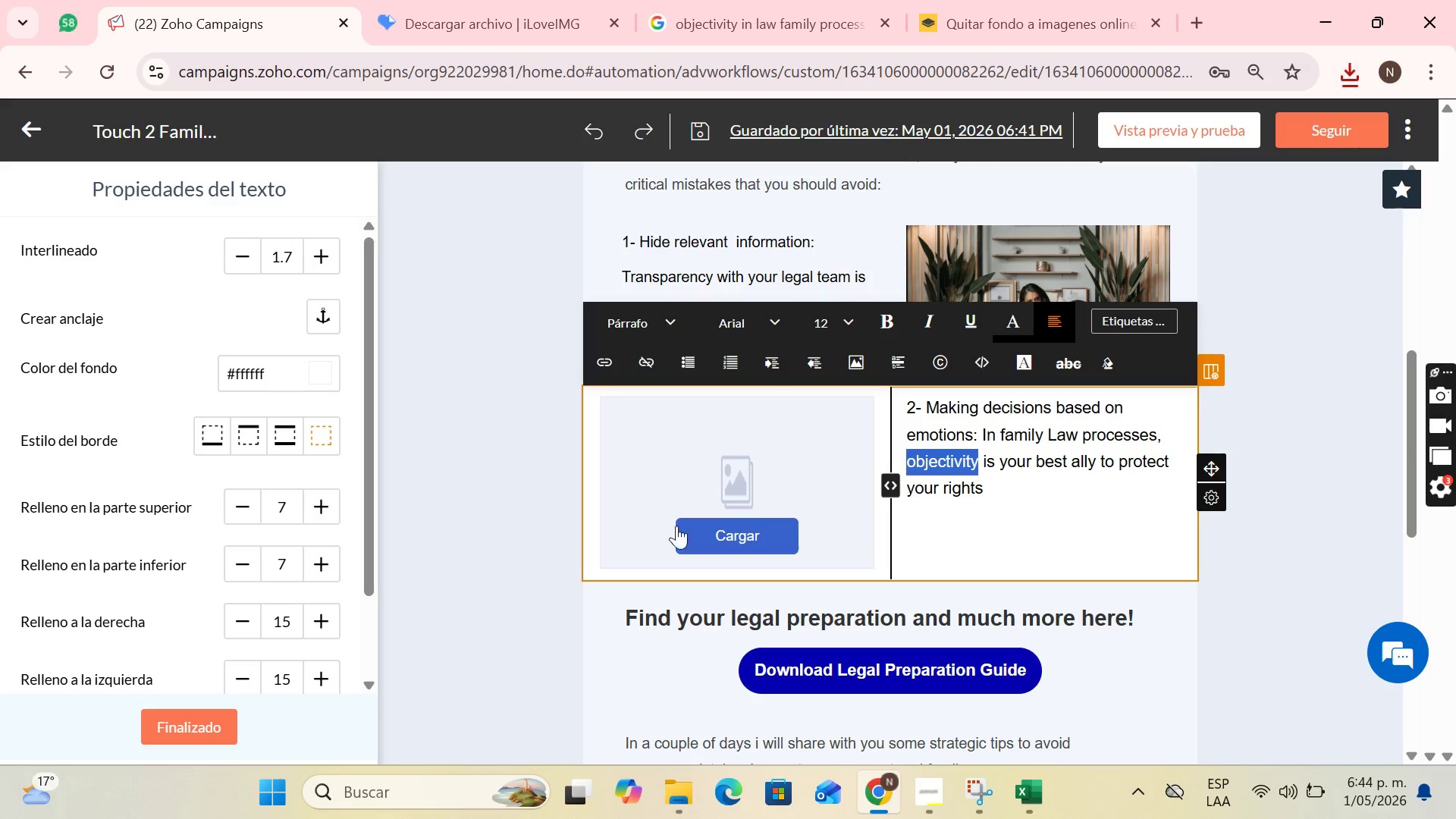 
left_click([679, 532])
 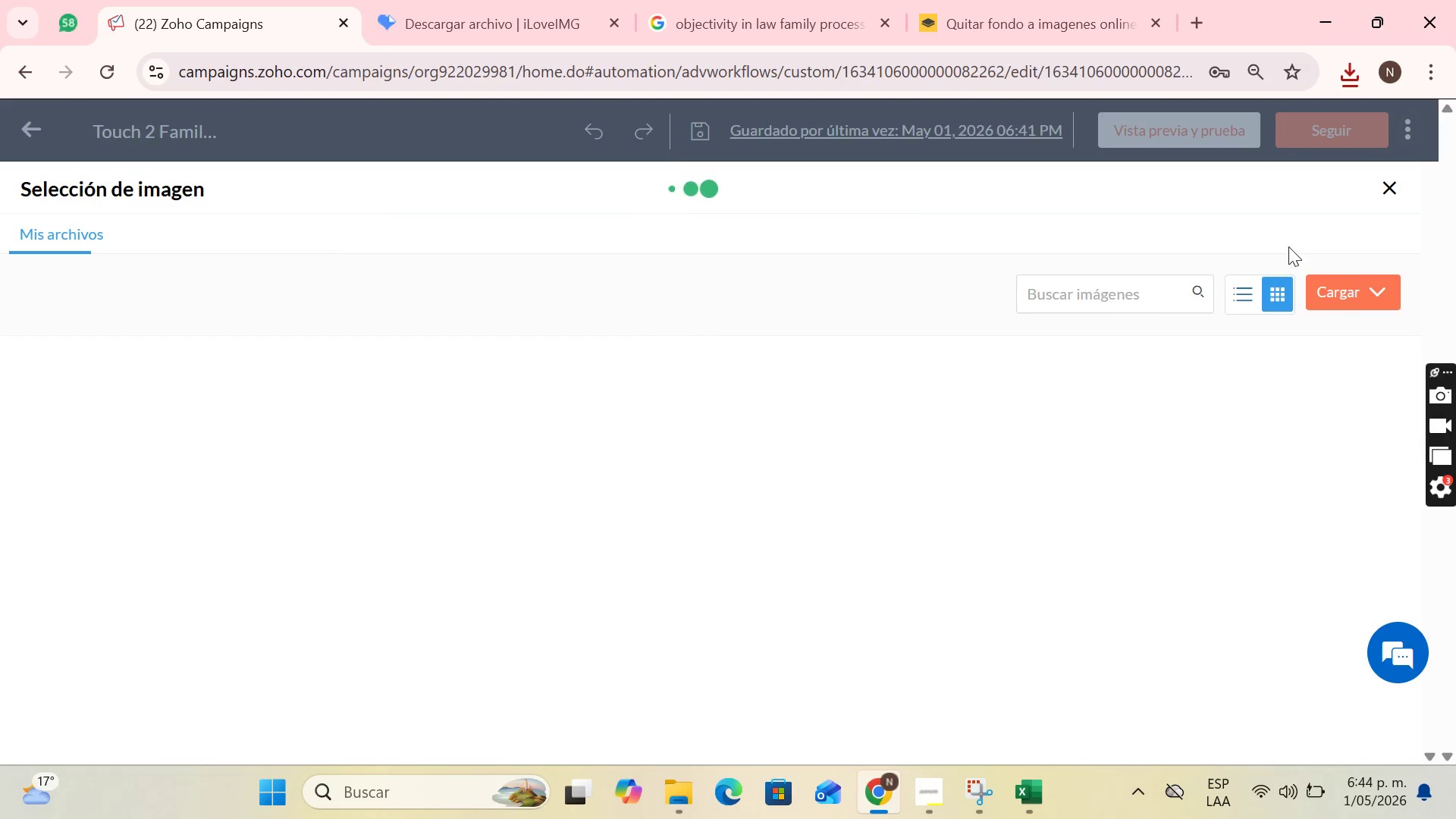 
left_click([1350, 306])
 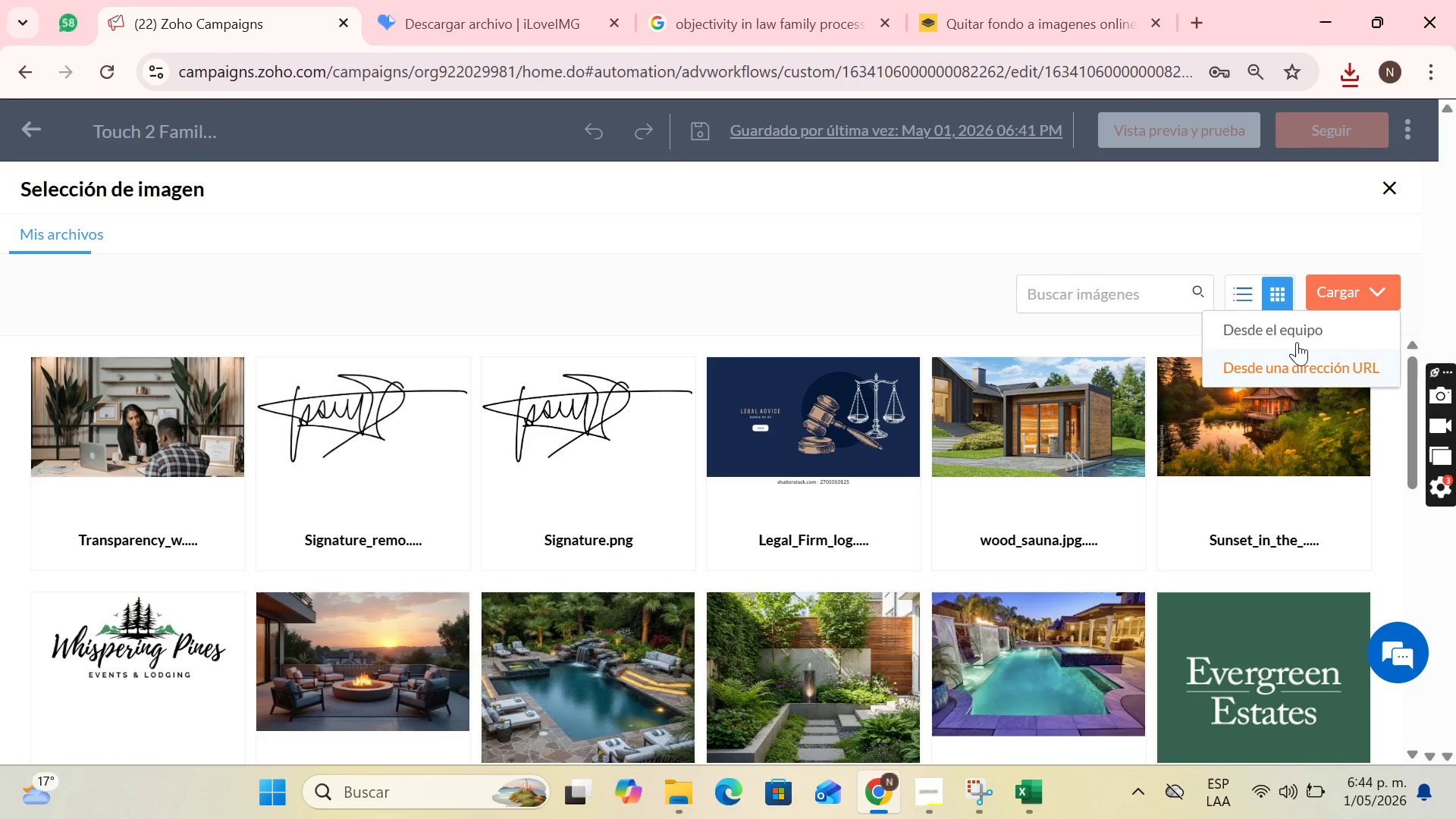 
left_click([1294, 324])
 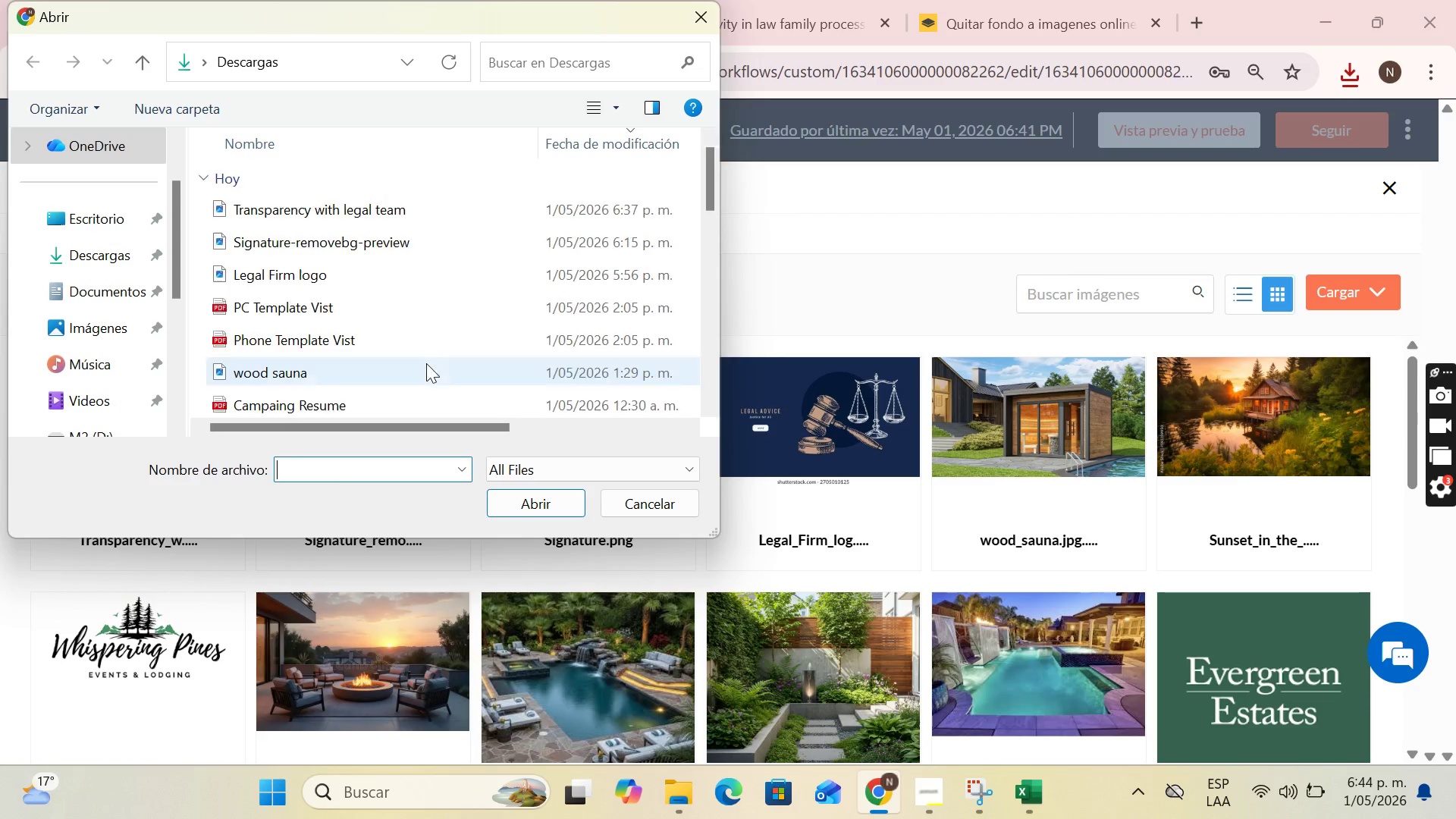 
type(law)
key(Backspace)
key(Backspace)
key(Backspace)
key(Backspace)
 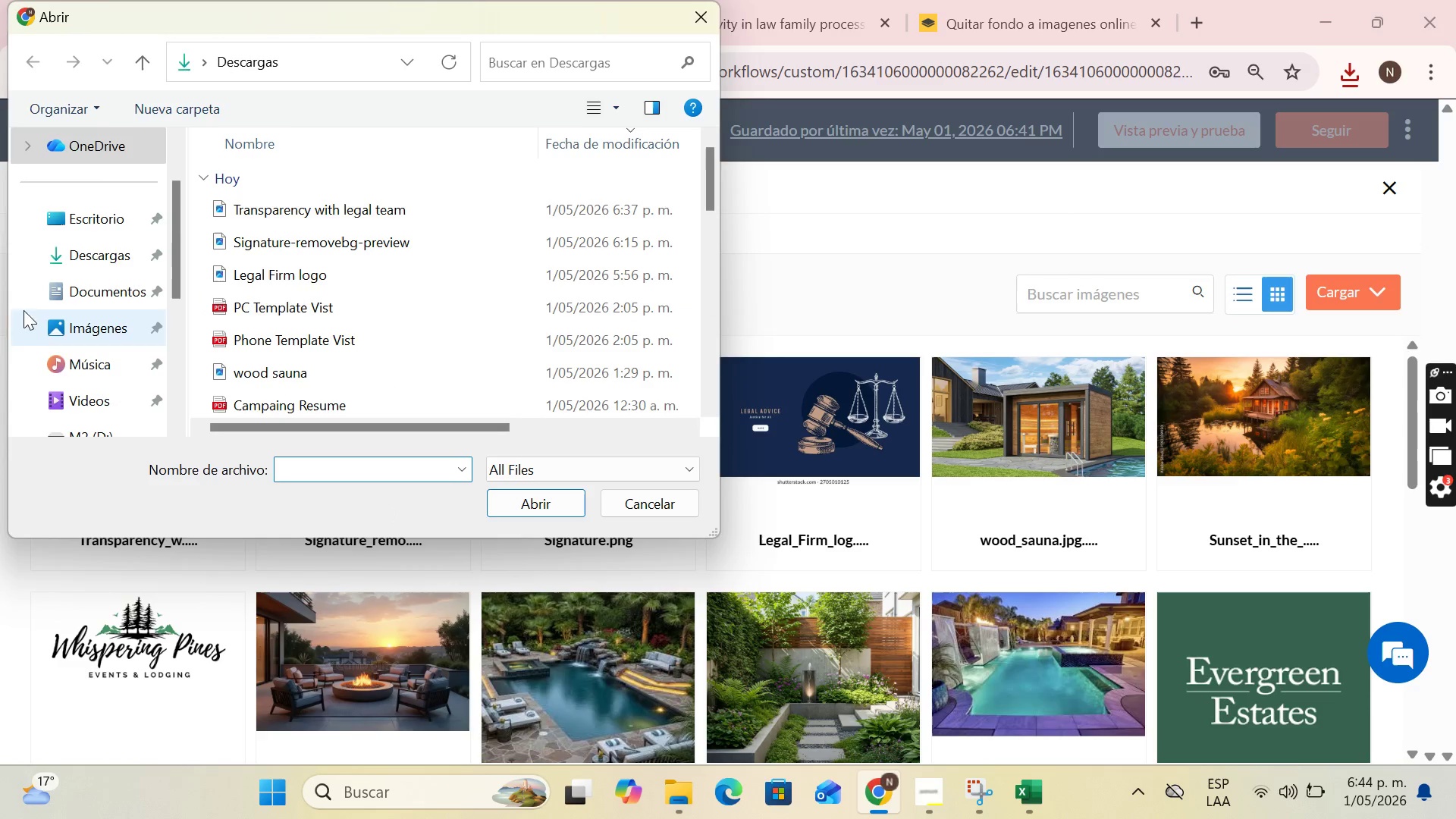 
scroll: coordinate [22, 289], scroll_direction: down, amount: 5.0
 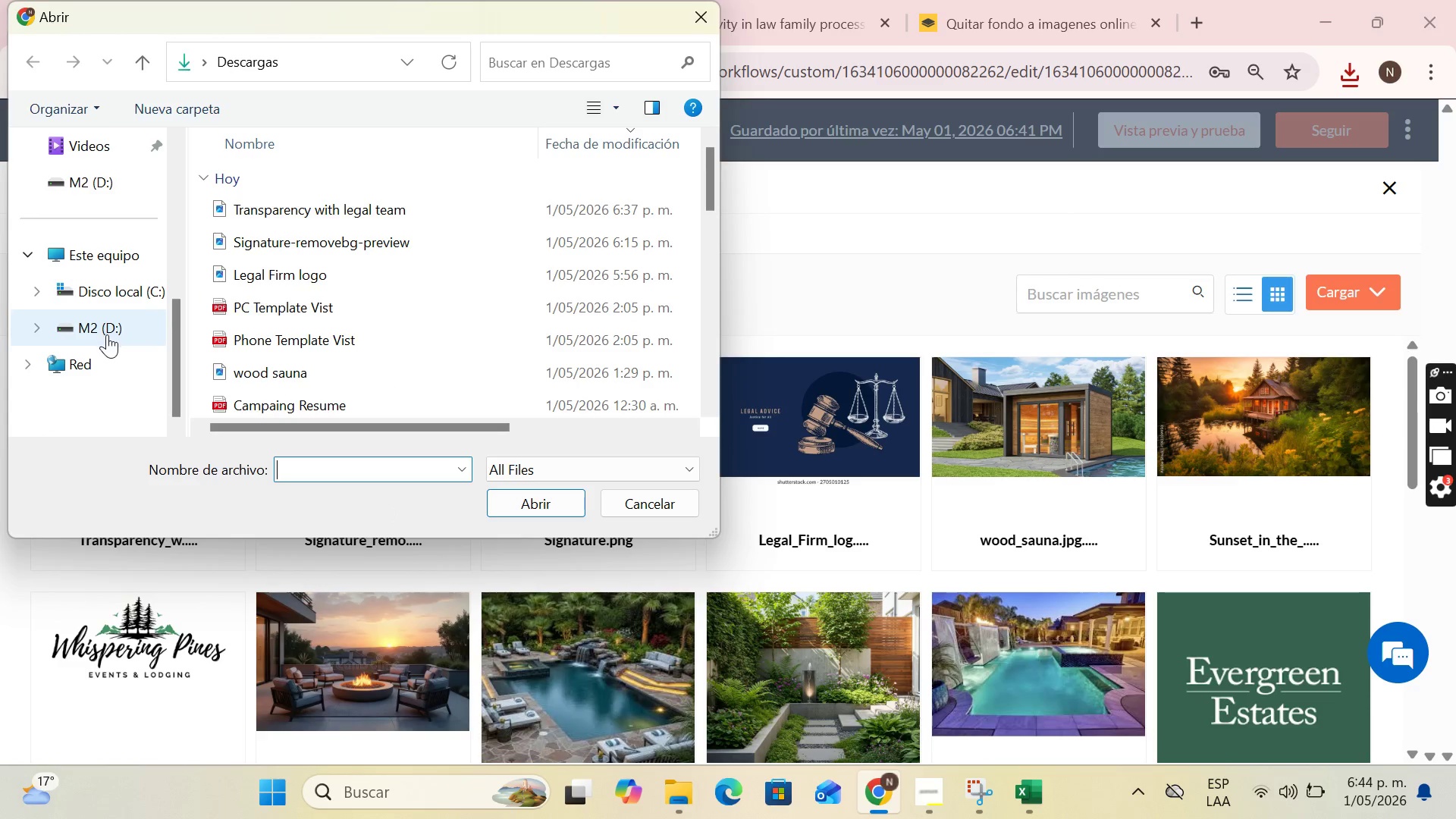 
left_click([107, 334])
 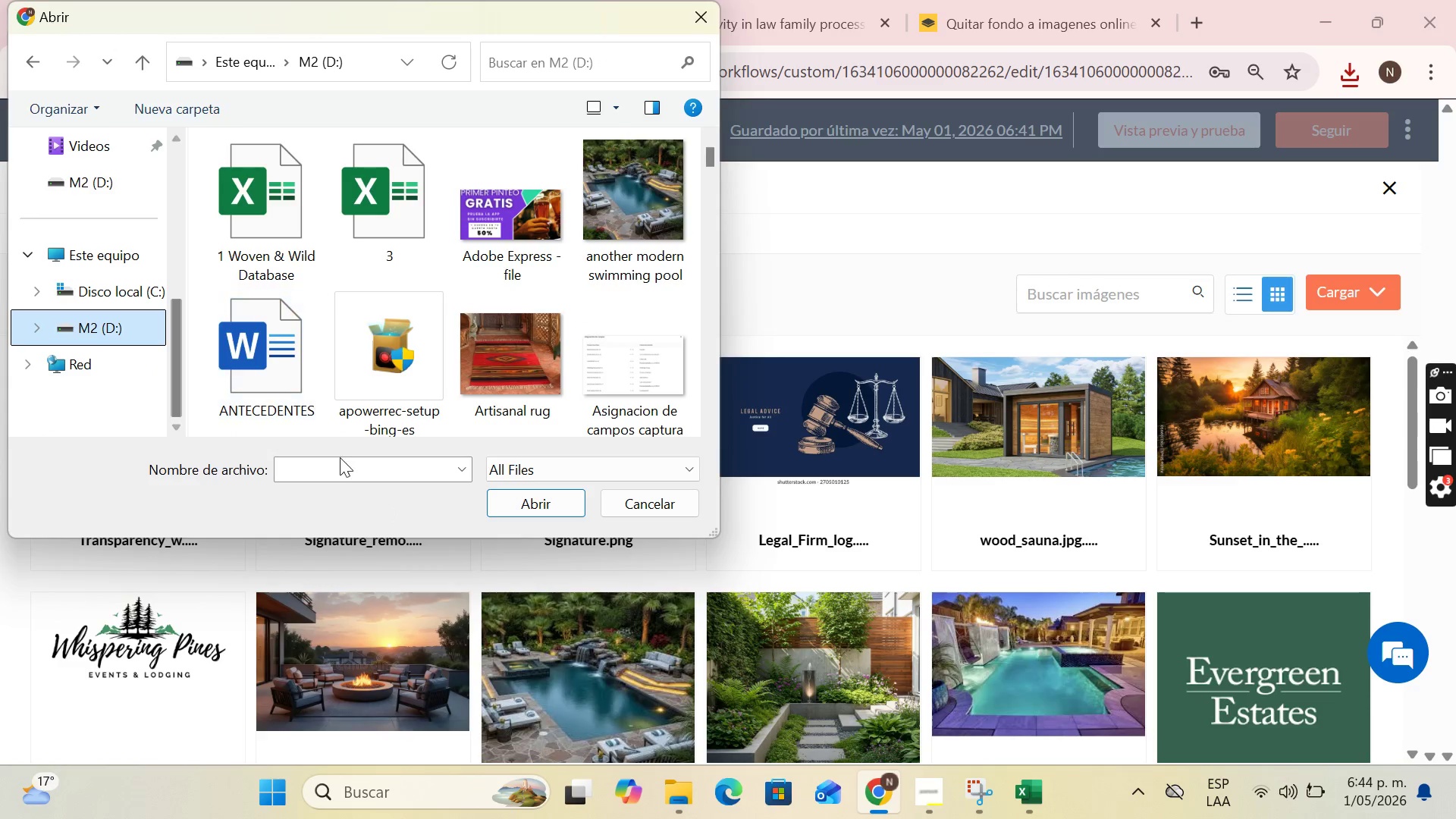 
left_click([349, 467])
 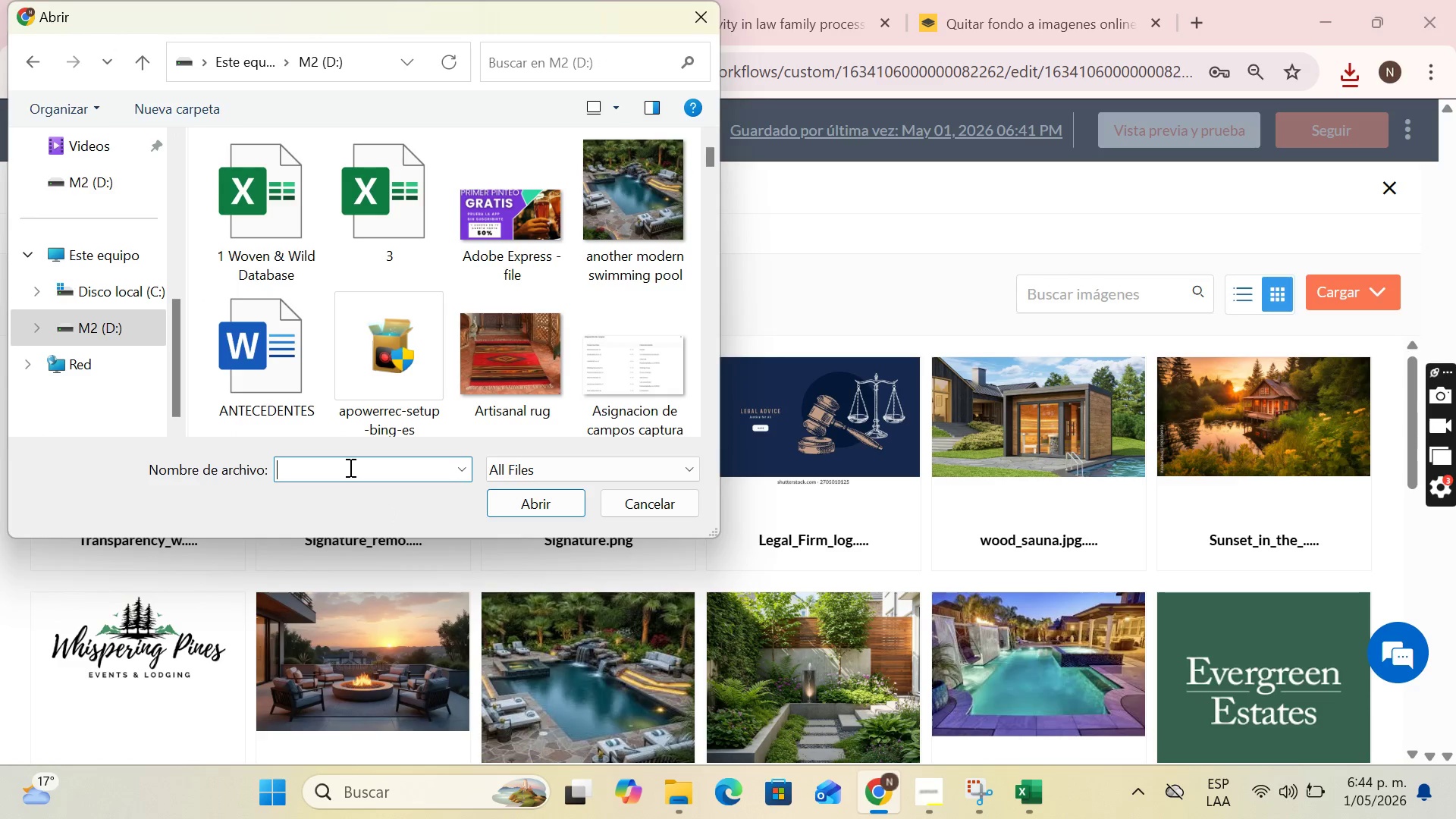 
type(law)
 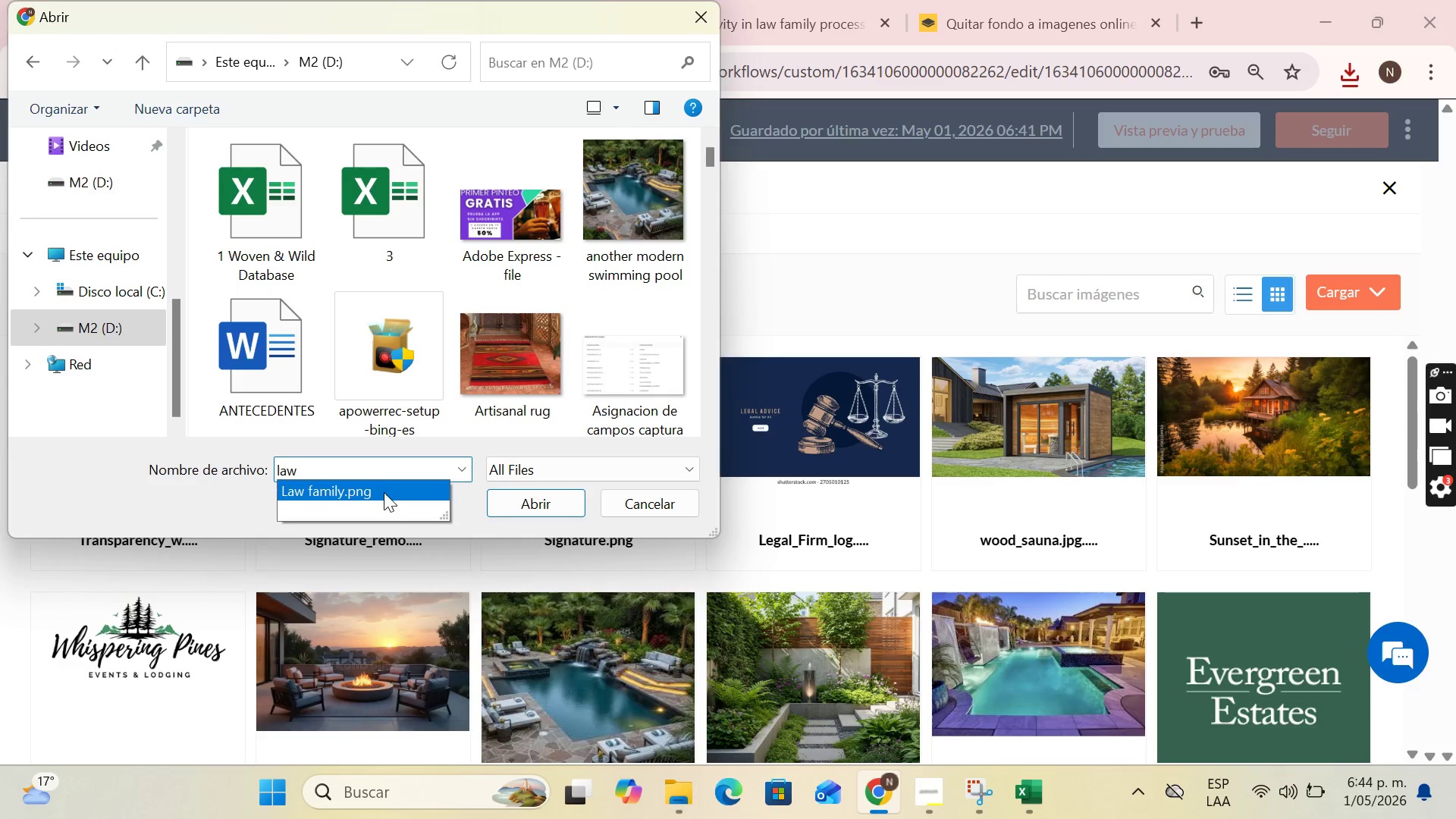 
double_click([384, 492])
 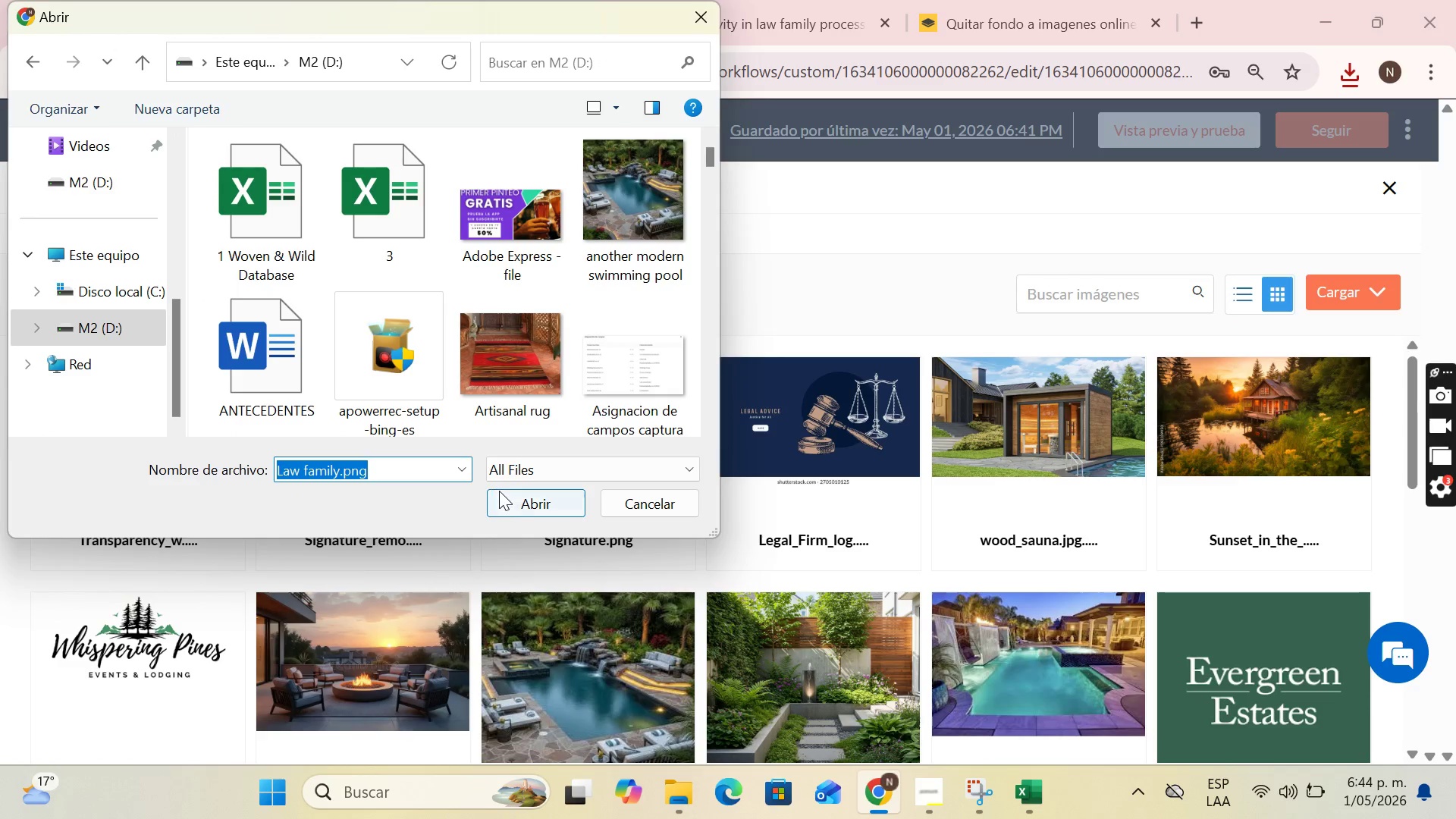 
left_click([526, 496])
 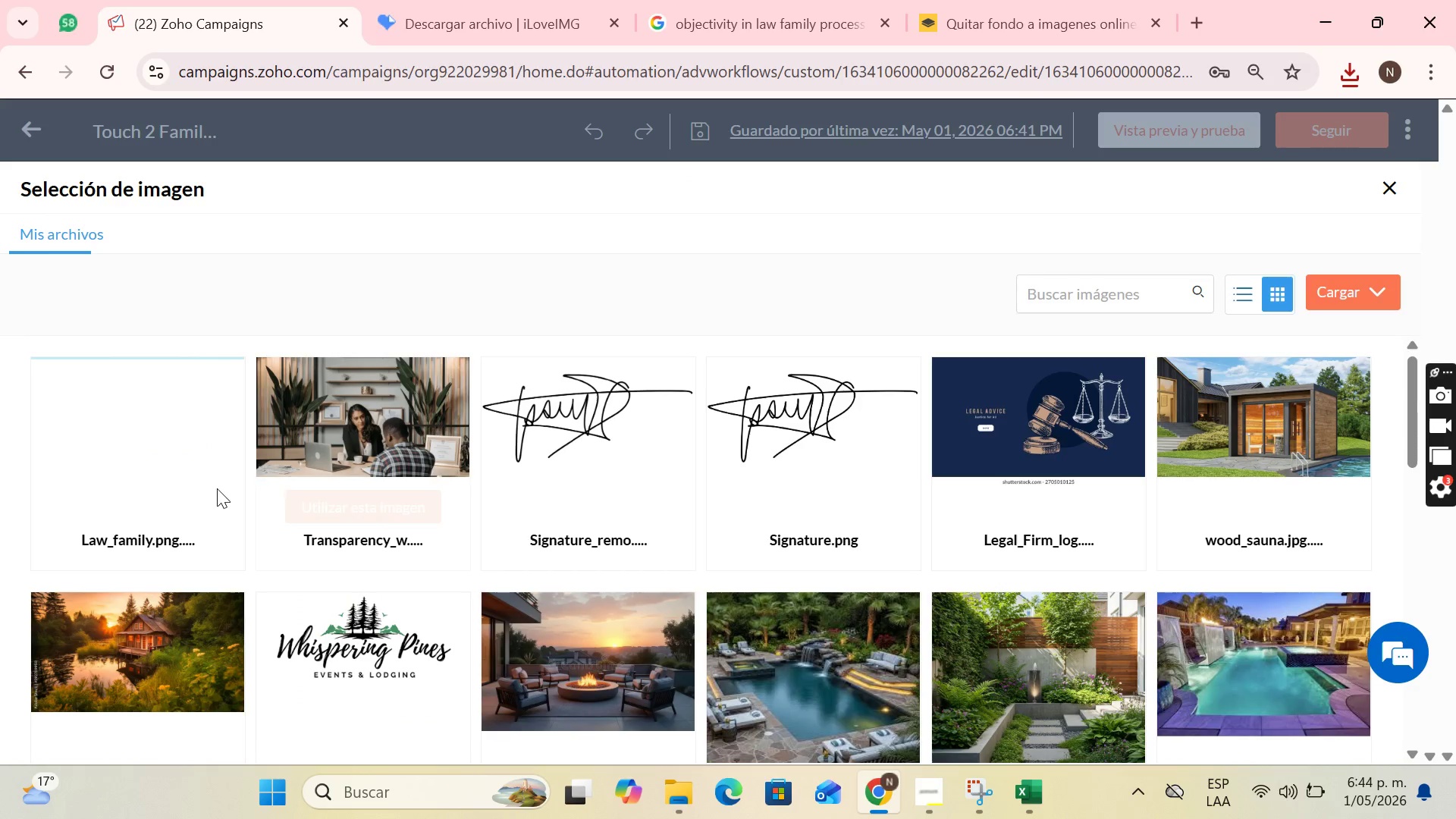 
left_click([158, 513])
 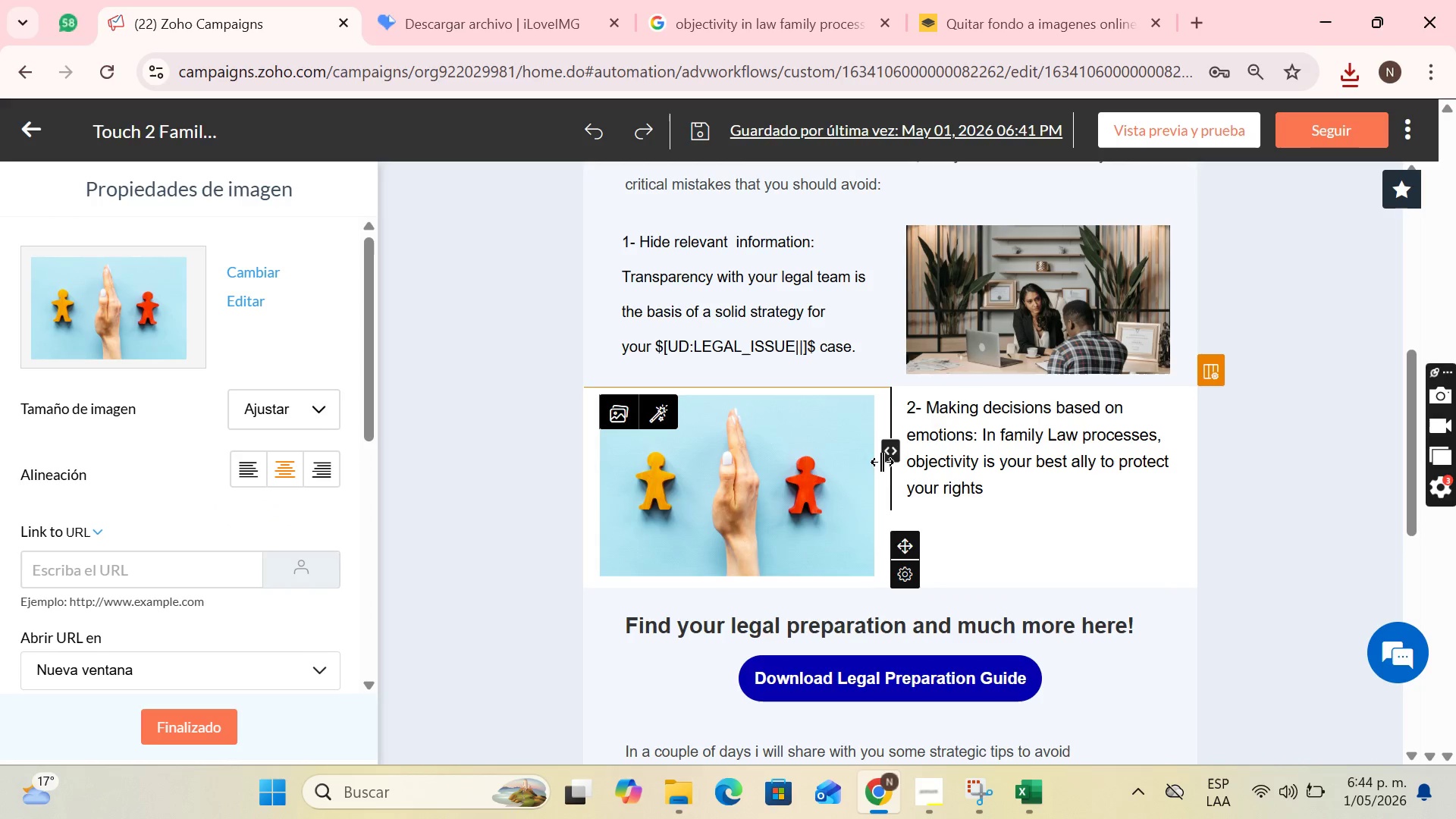 
left_click([774, 468])
 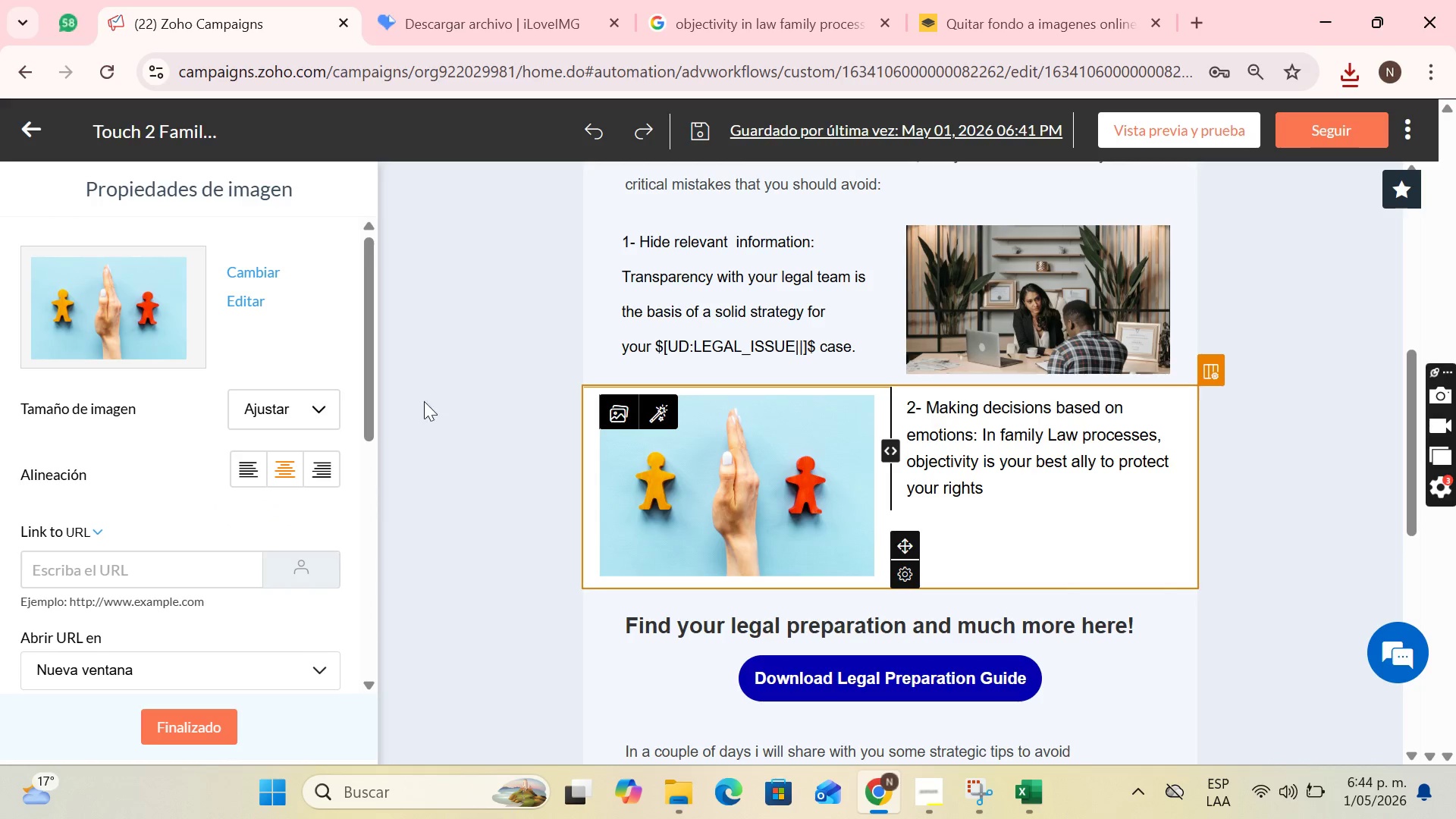 
mouse_move([324, 416])
 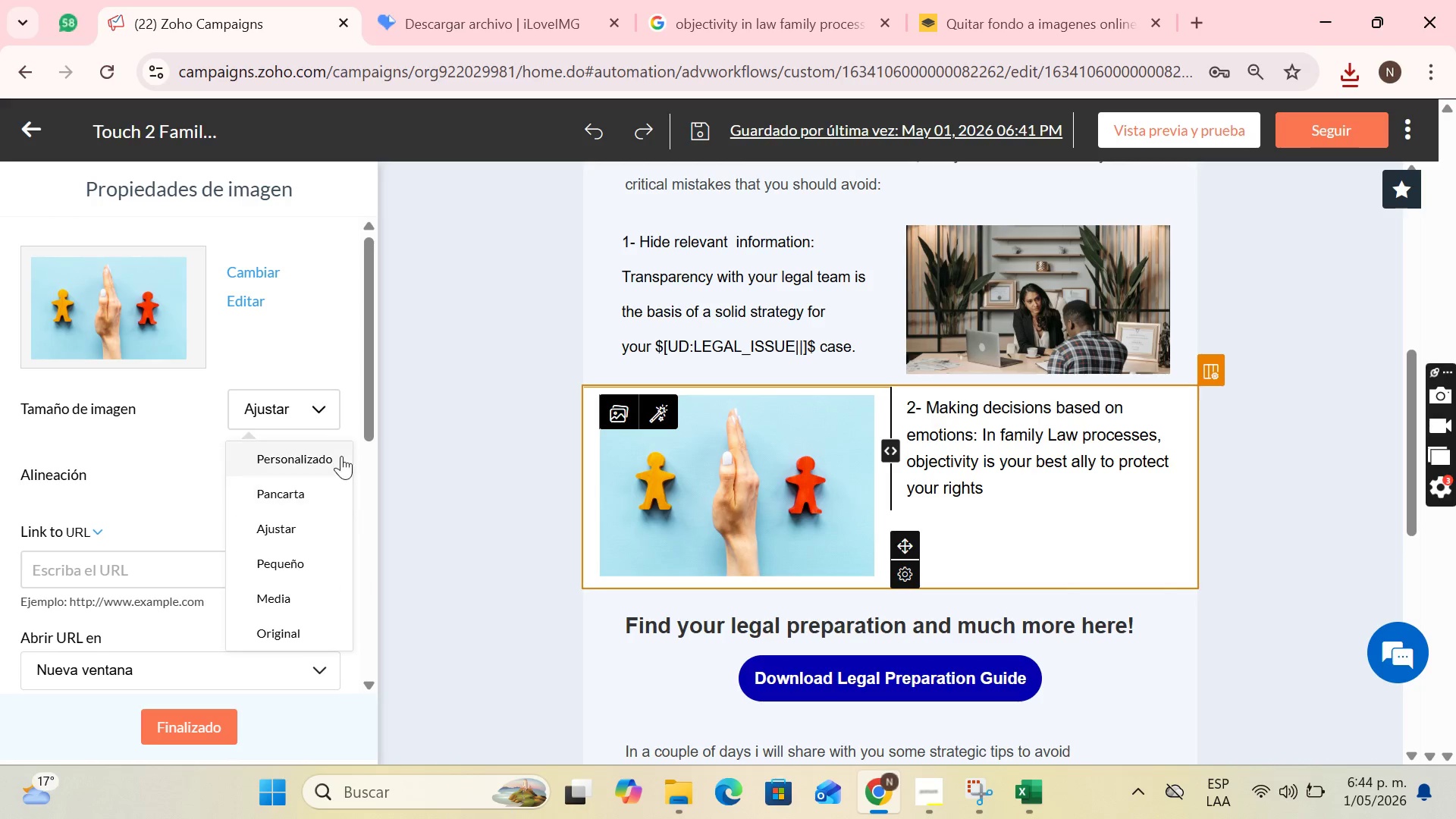 
left_click([341, 456])
 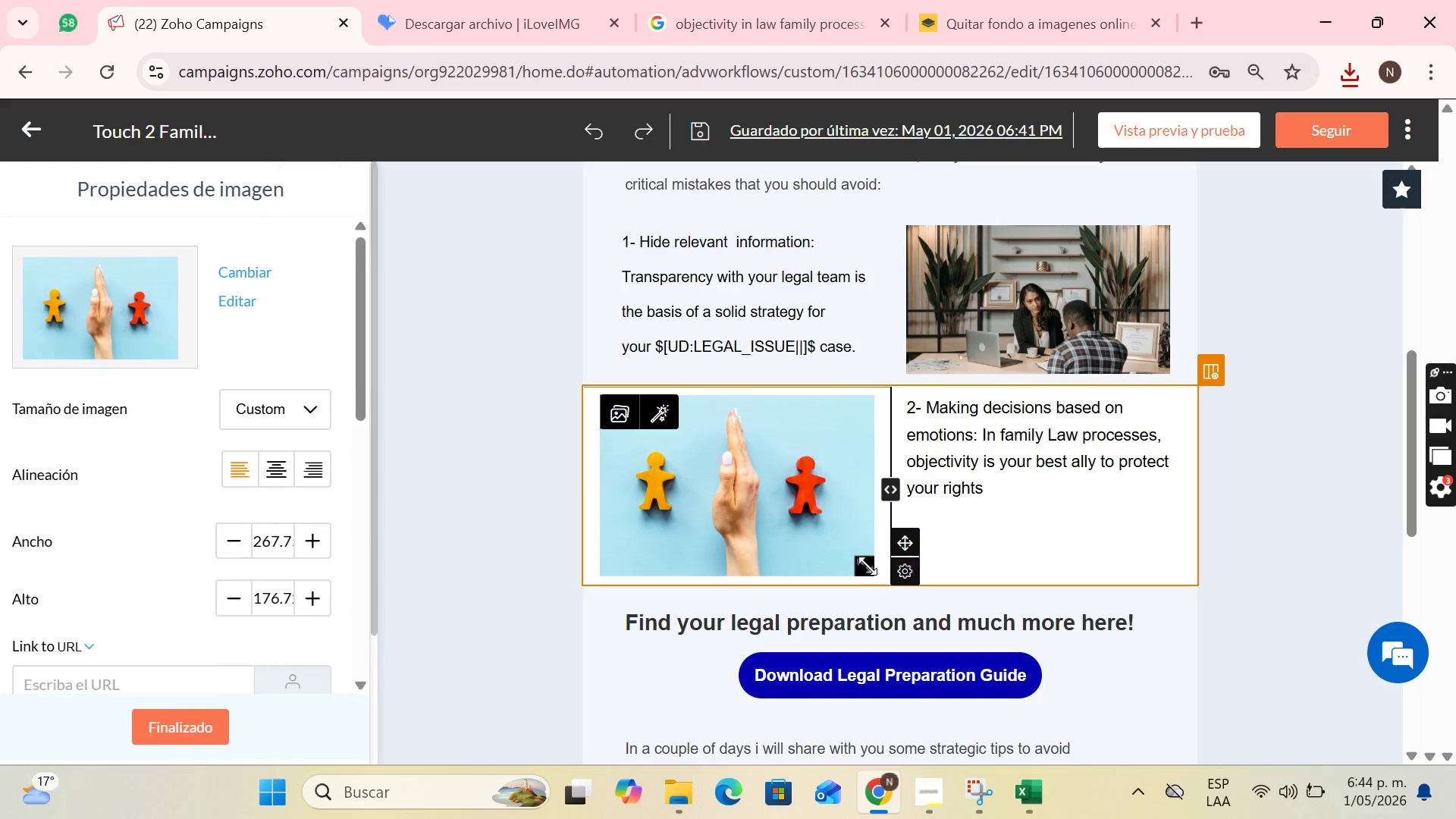 
left_click_drag(start_coordinate=[868, 566], to_coordinate=[840, 524])
 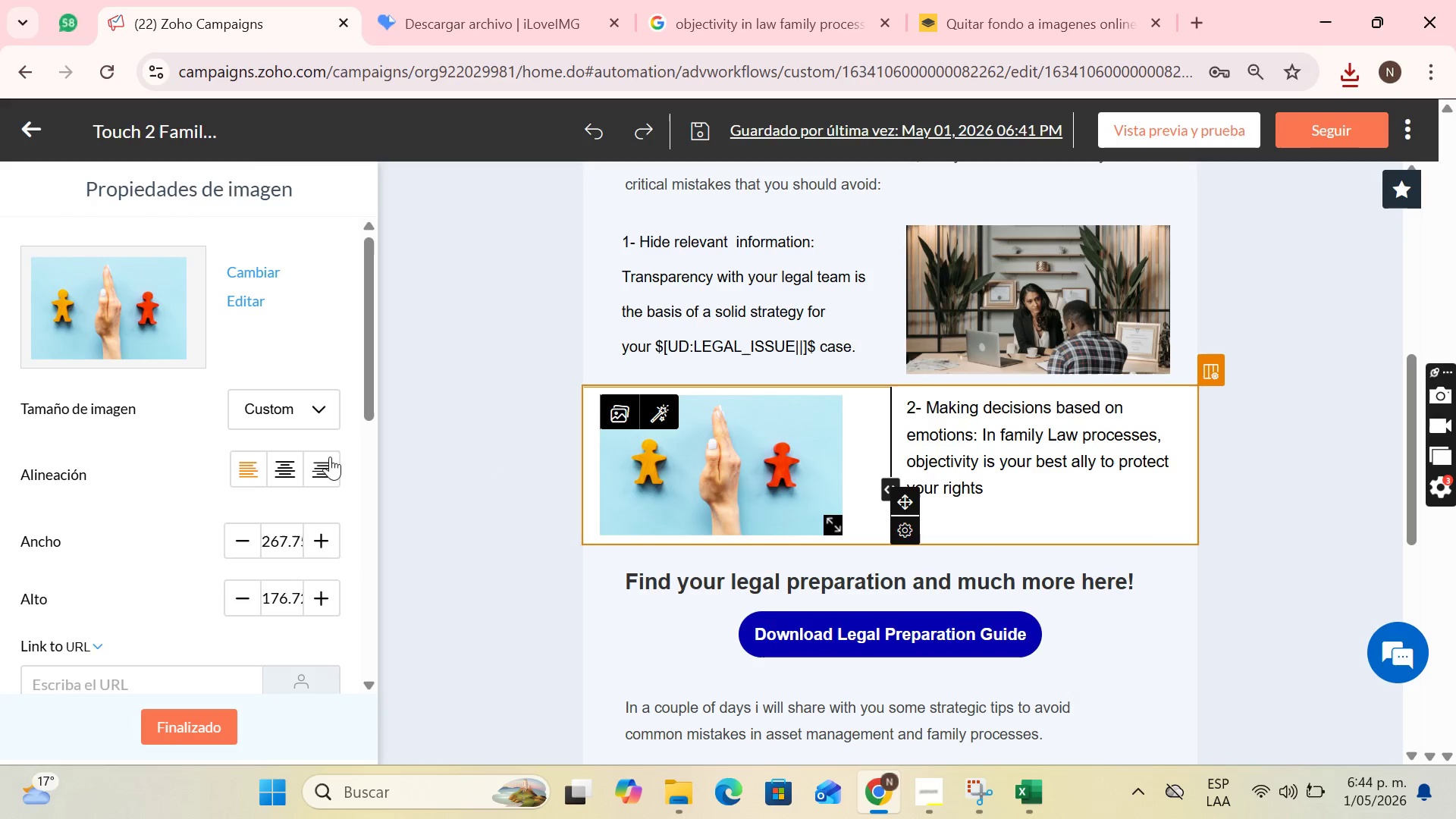 
left_click([281, 469])
 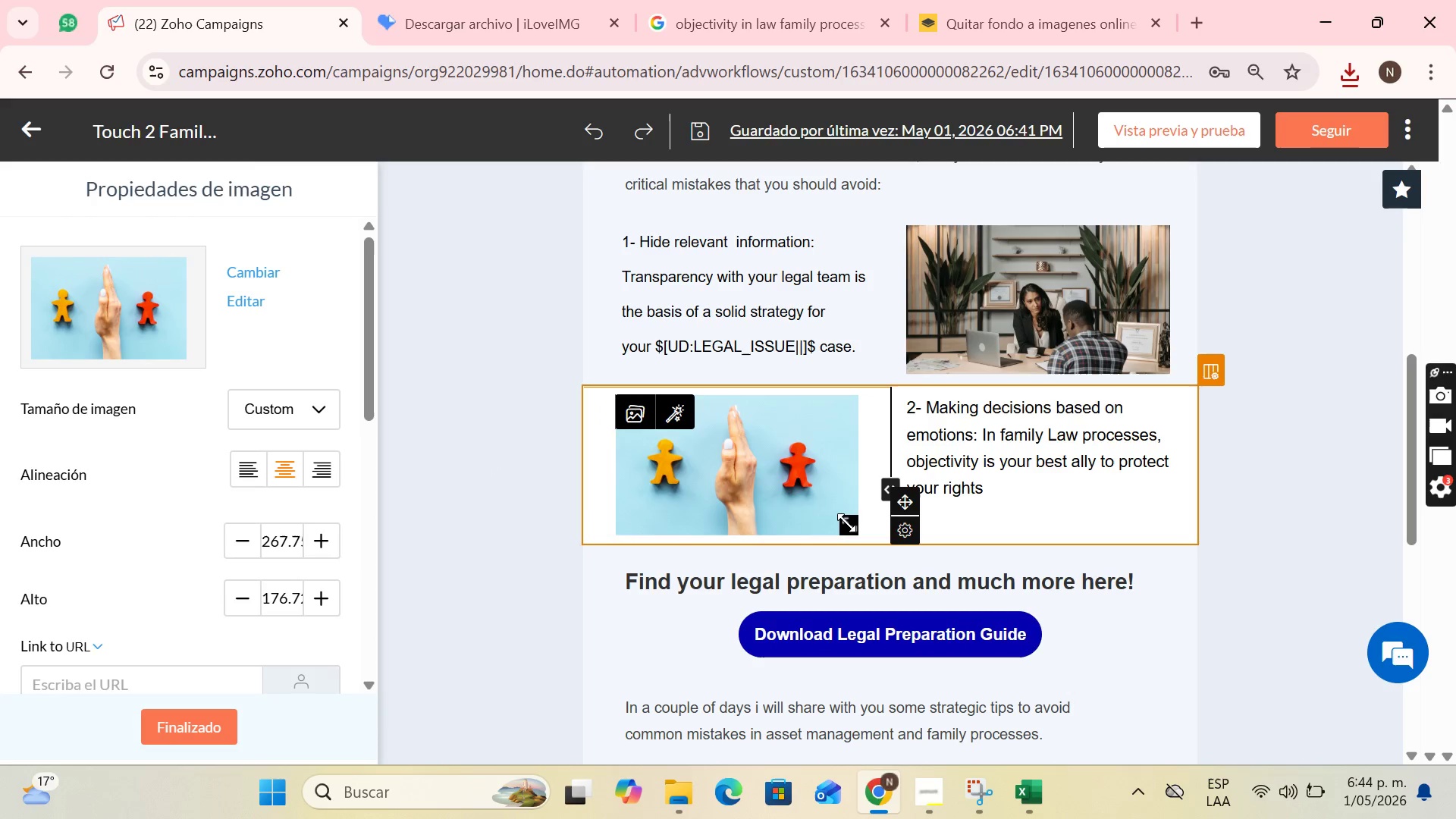 
left_click_drag(start_coordinate=[846, 522], to_coordinate=[850, 523])
 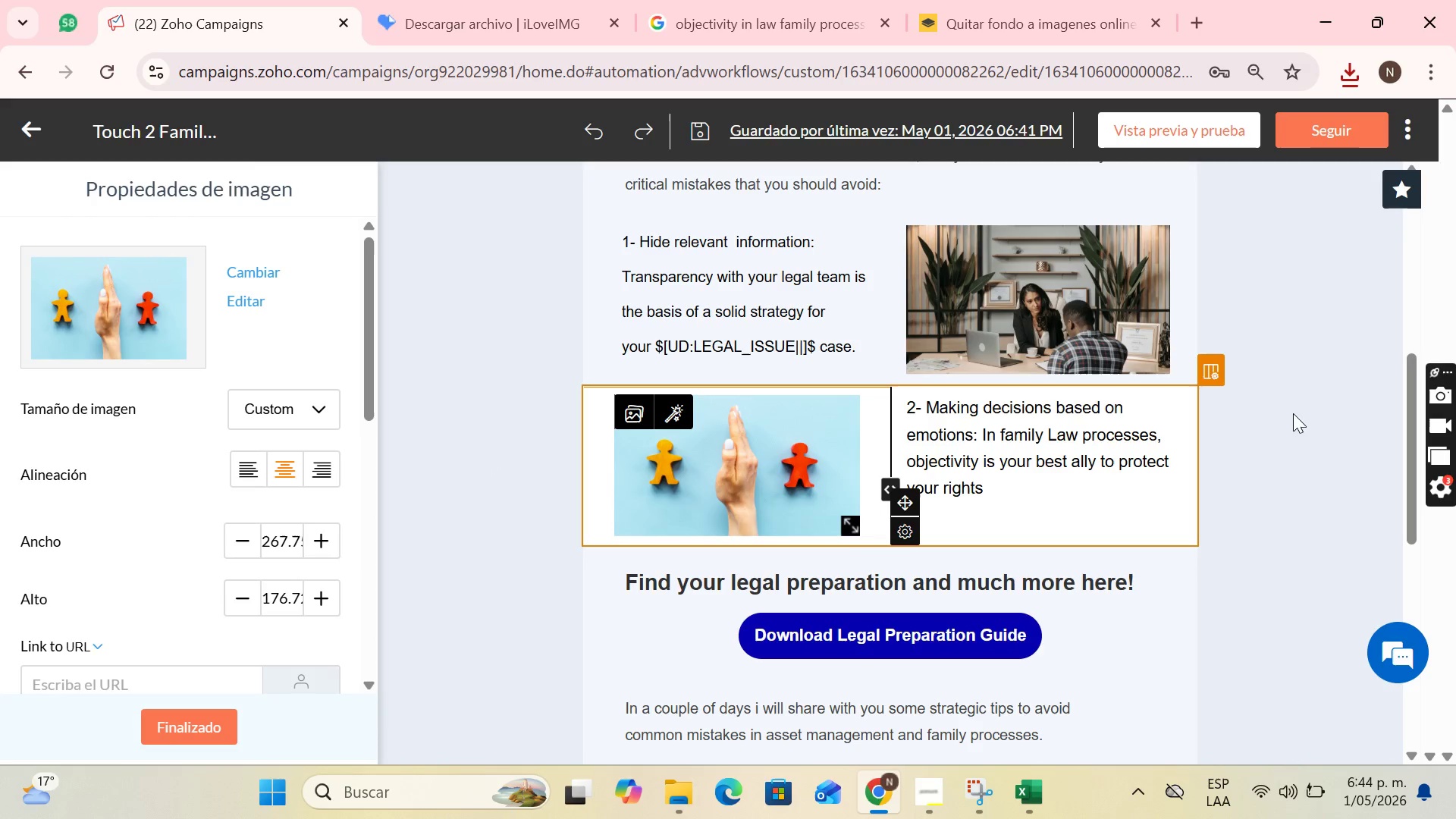 
left_click([1299, 410])
 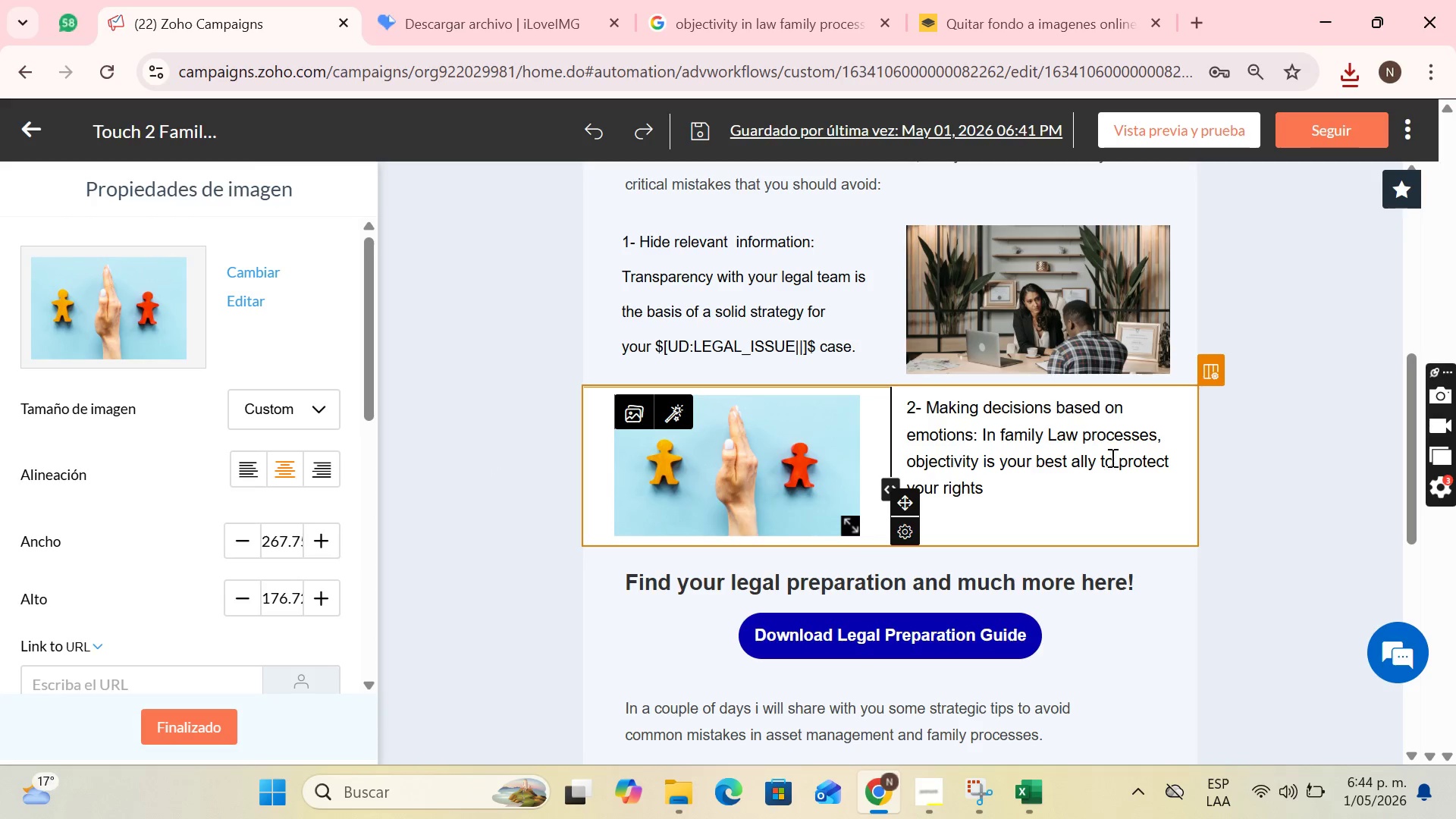 
left_click([1372, 438])
 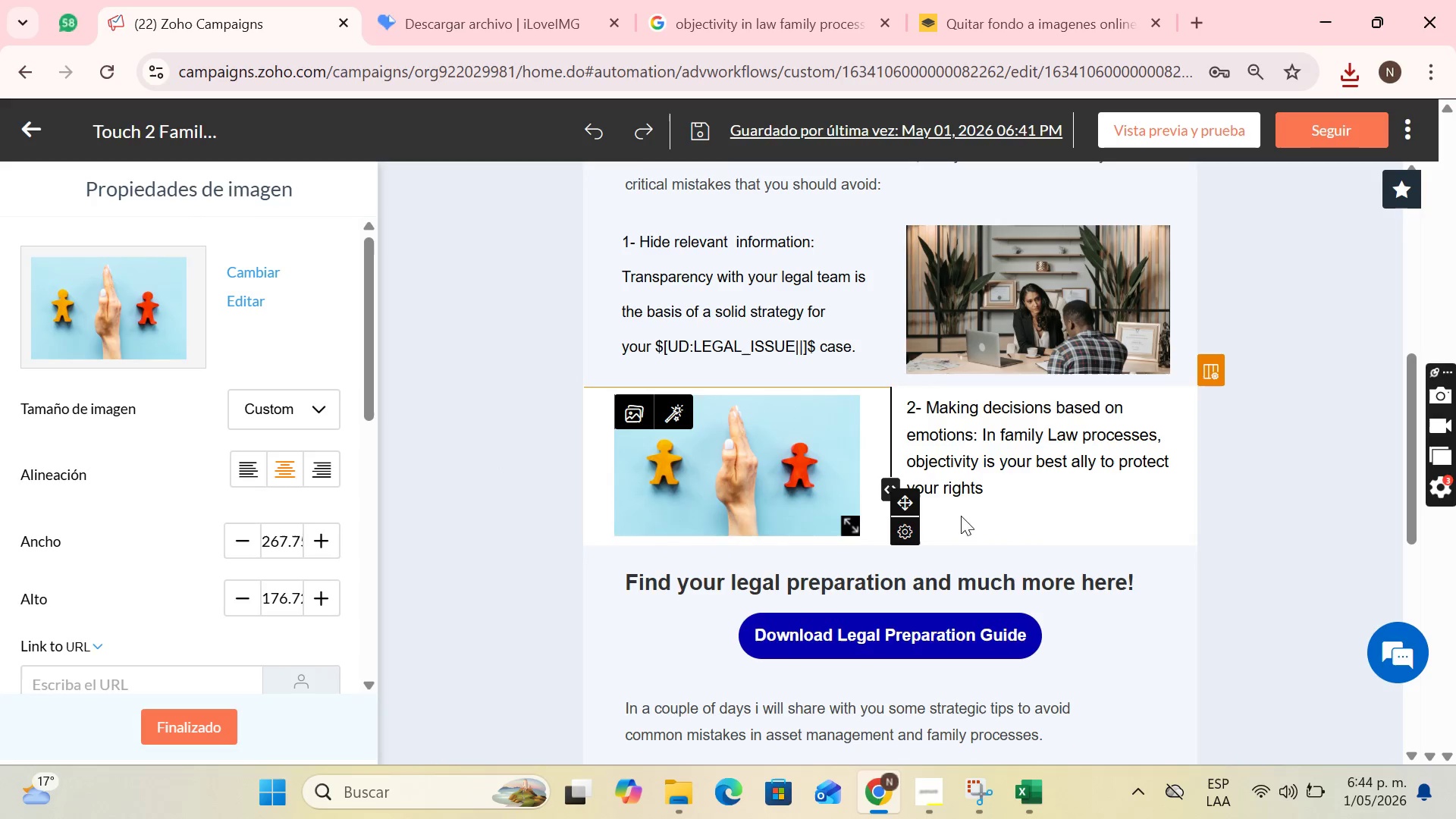 
left_click([974, 499])
 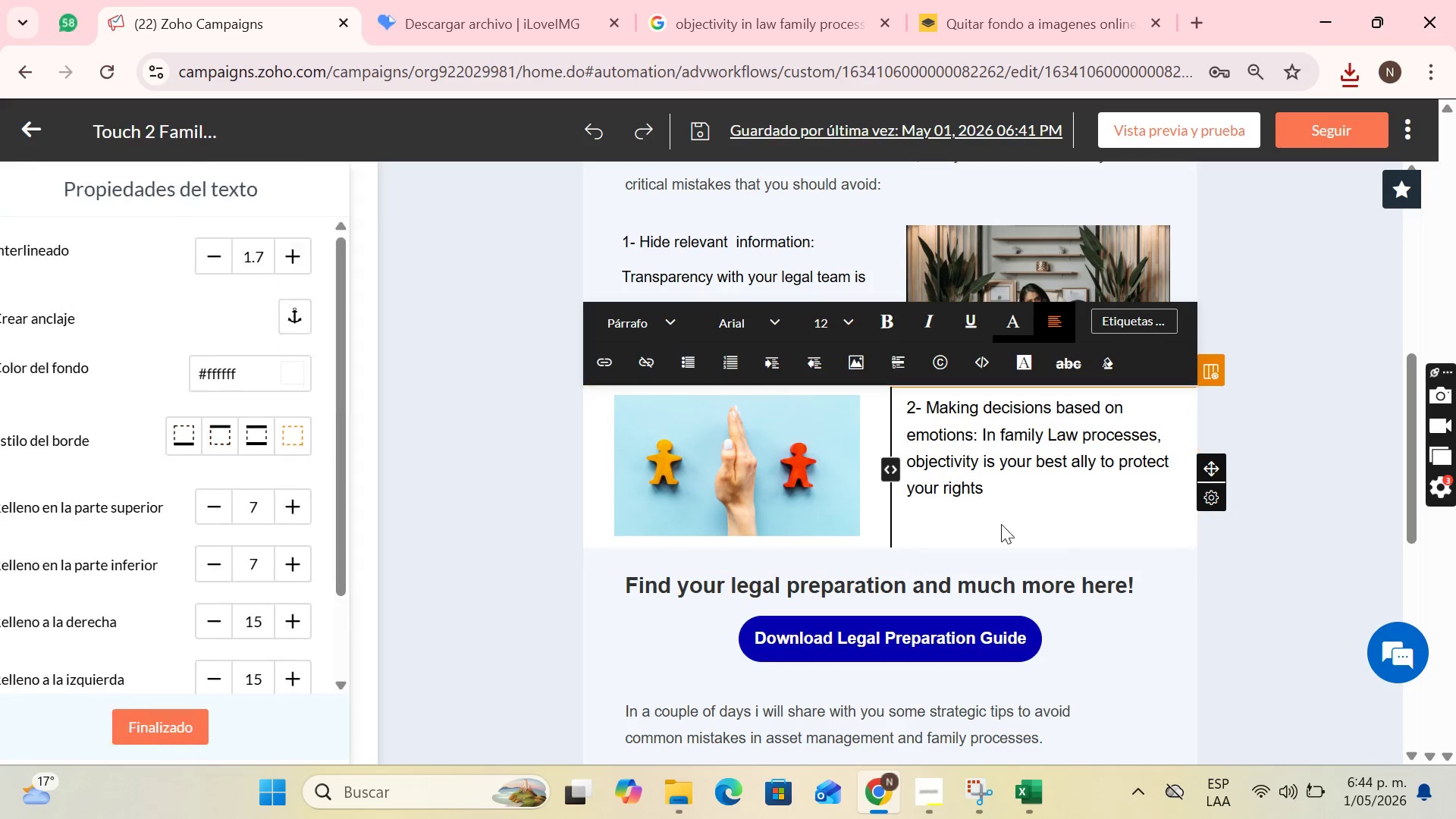 
left_click([1322, 490])
 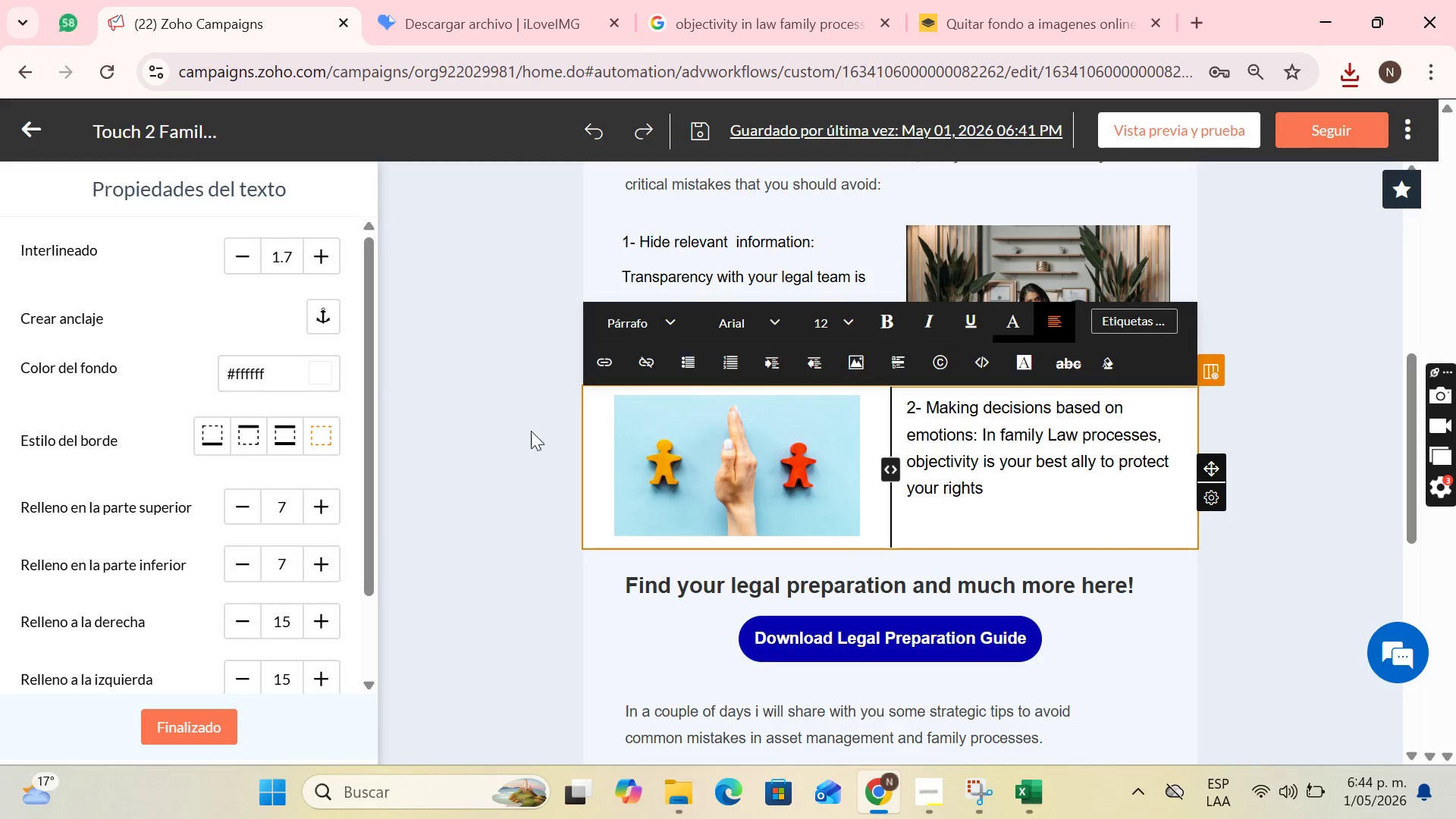 
left_click([595, 442])
 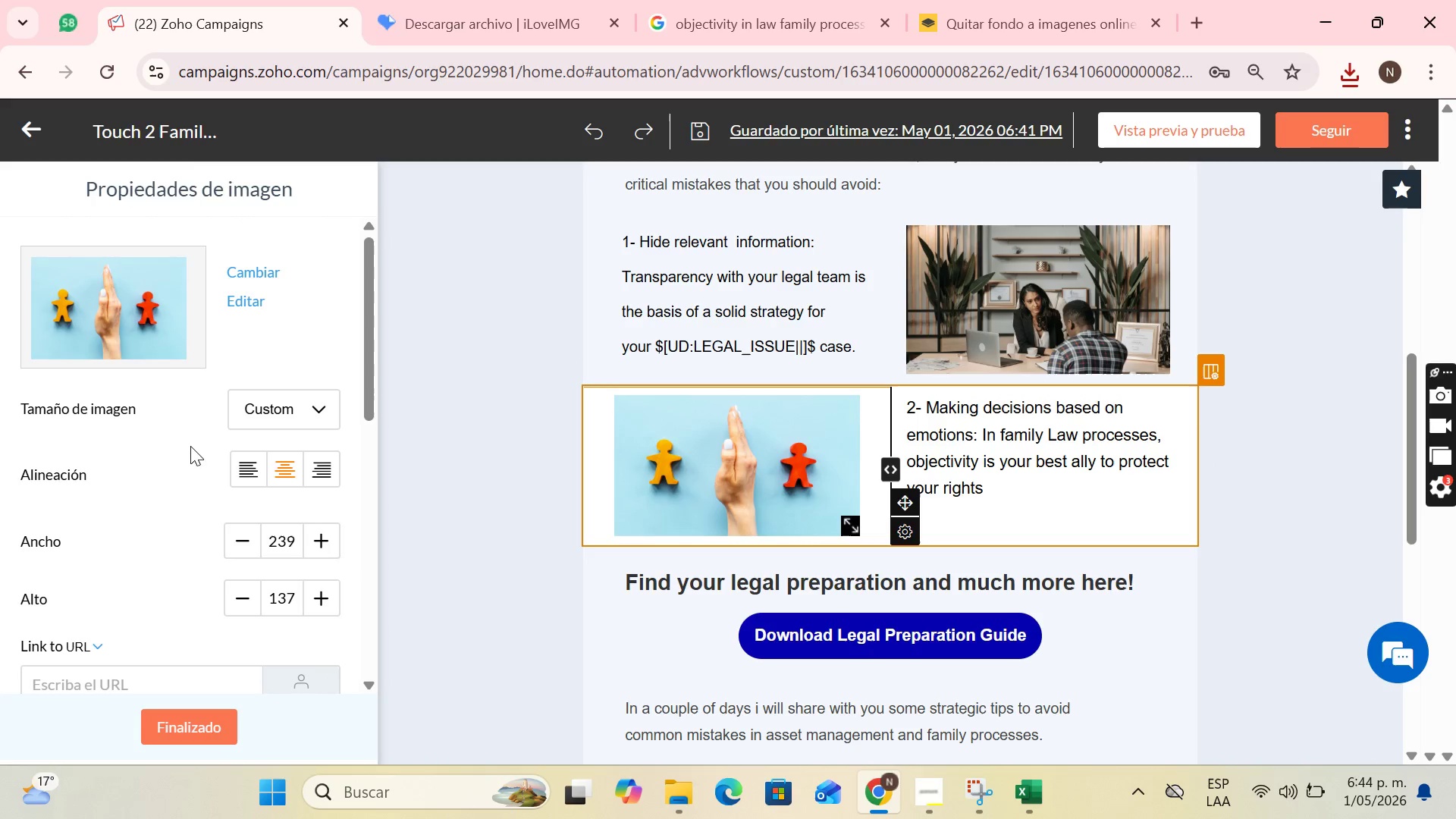 
scroll: coordinate [289, 548], scroll_direction: down, amount: 6.0
 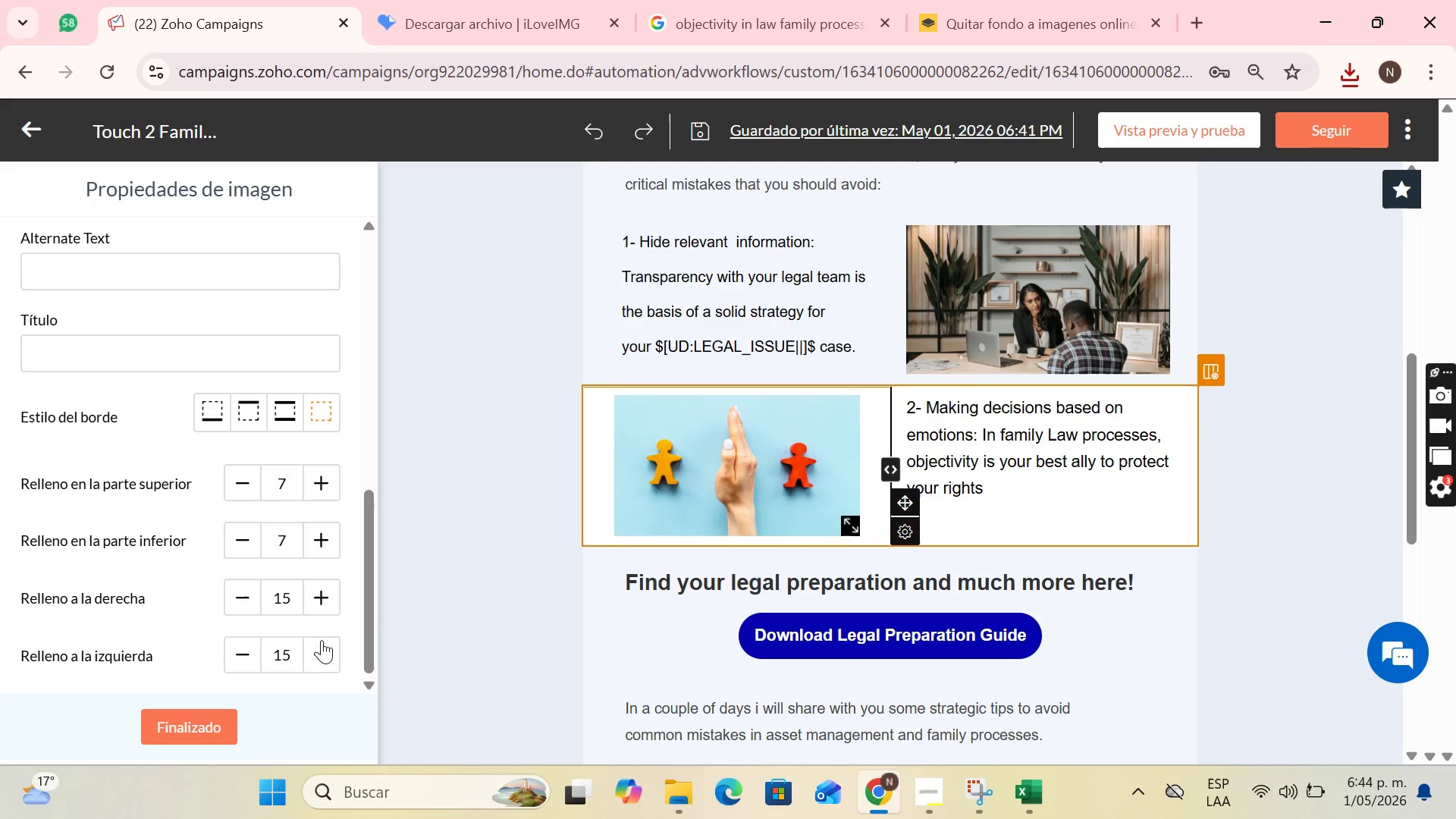 
double_click([322, 640])
 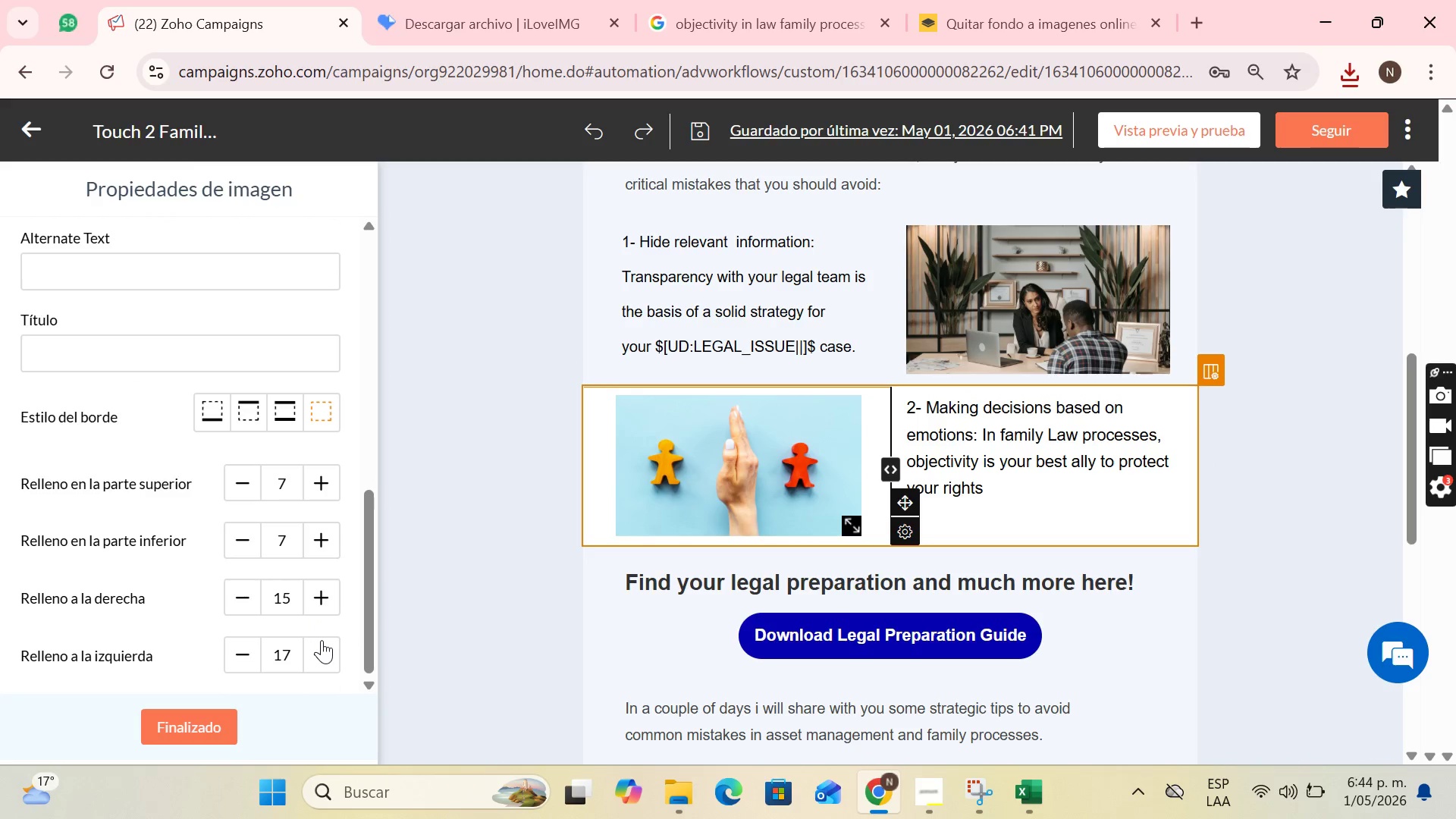 
triple_click([322, 640])
 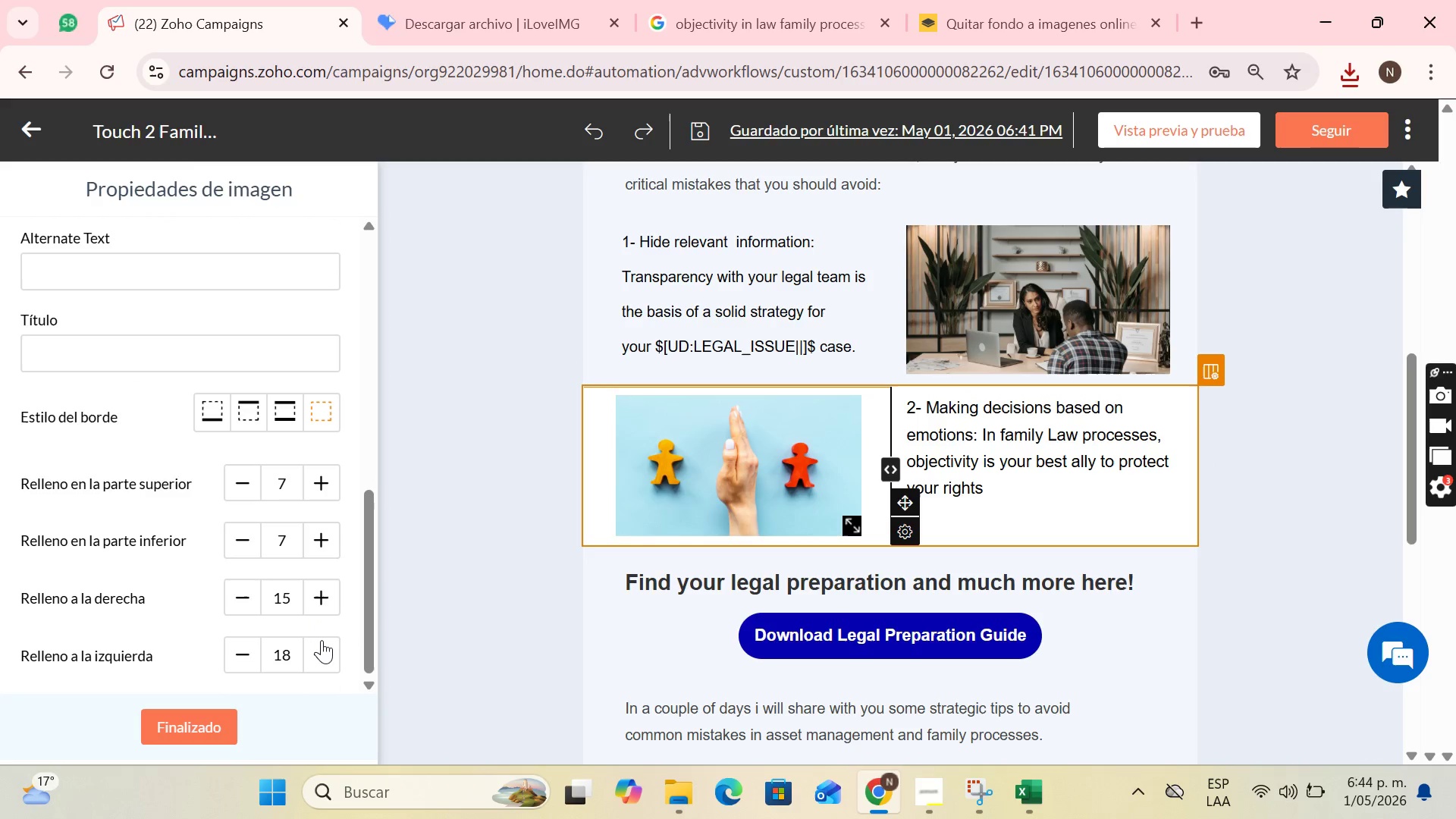 
triple_click([322, 640])
 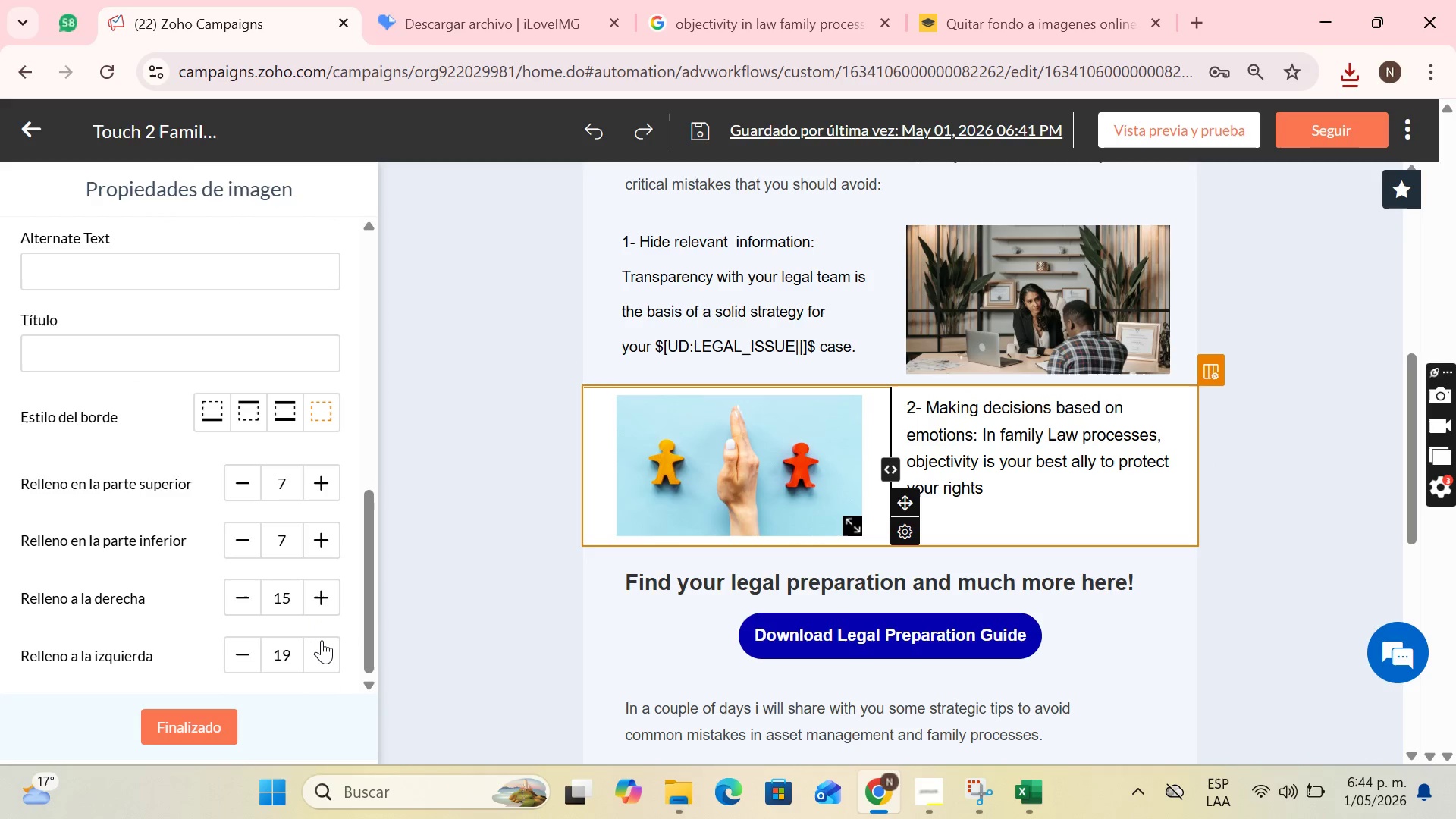 
triple_click([322, 640])
 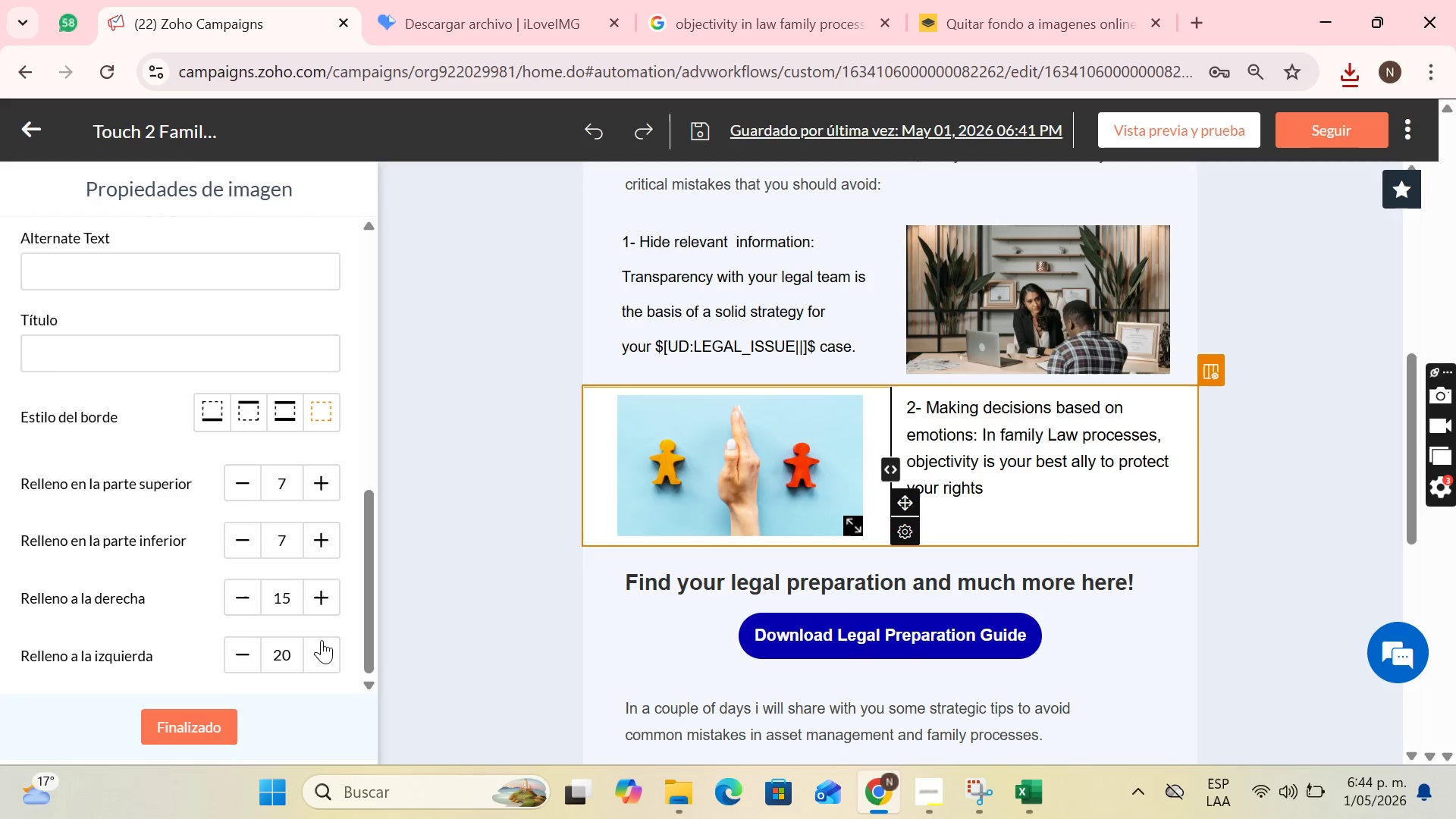 
triple_click([322, 640])
 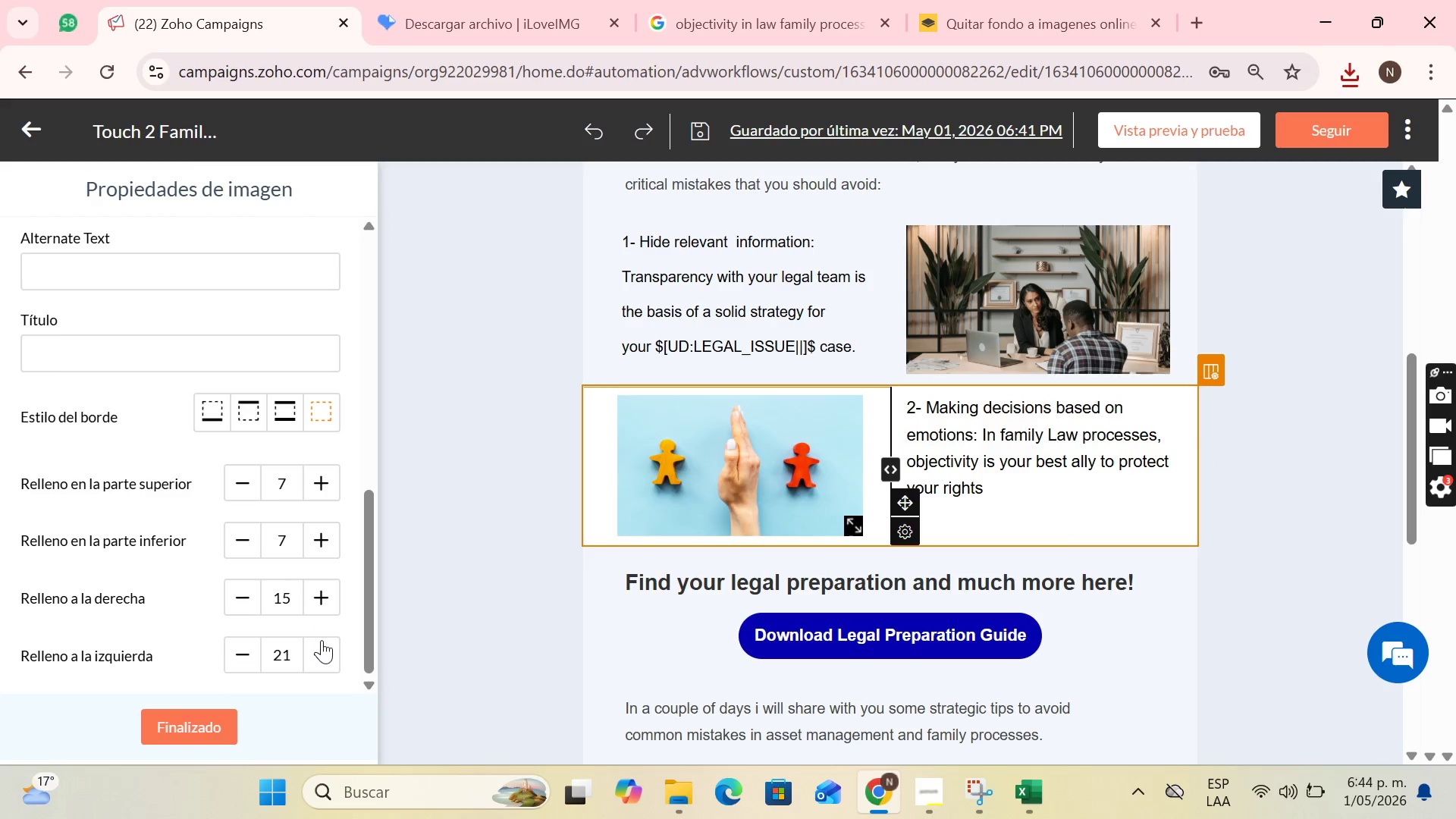 
triple_click([322, 640])
 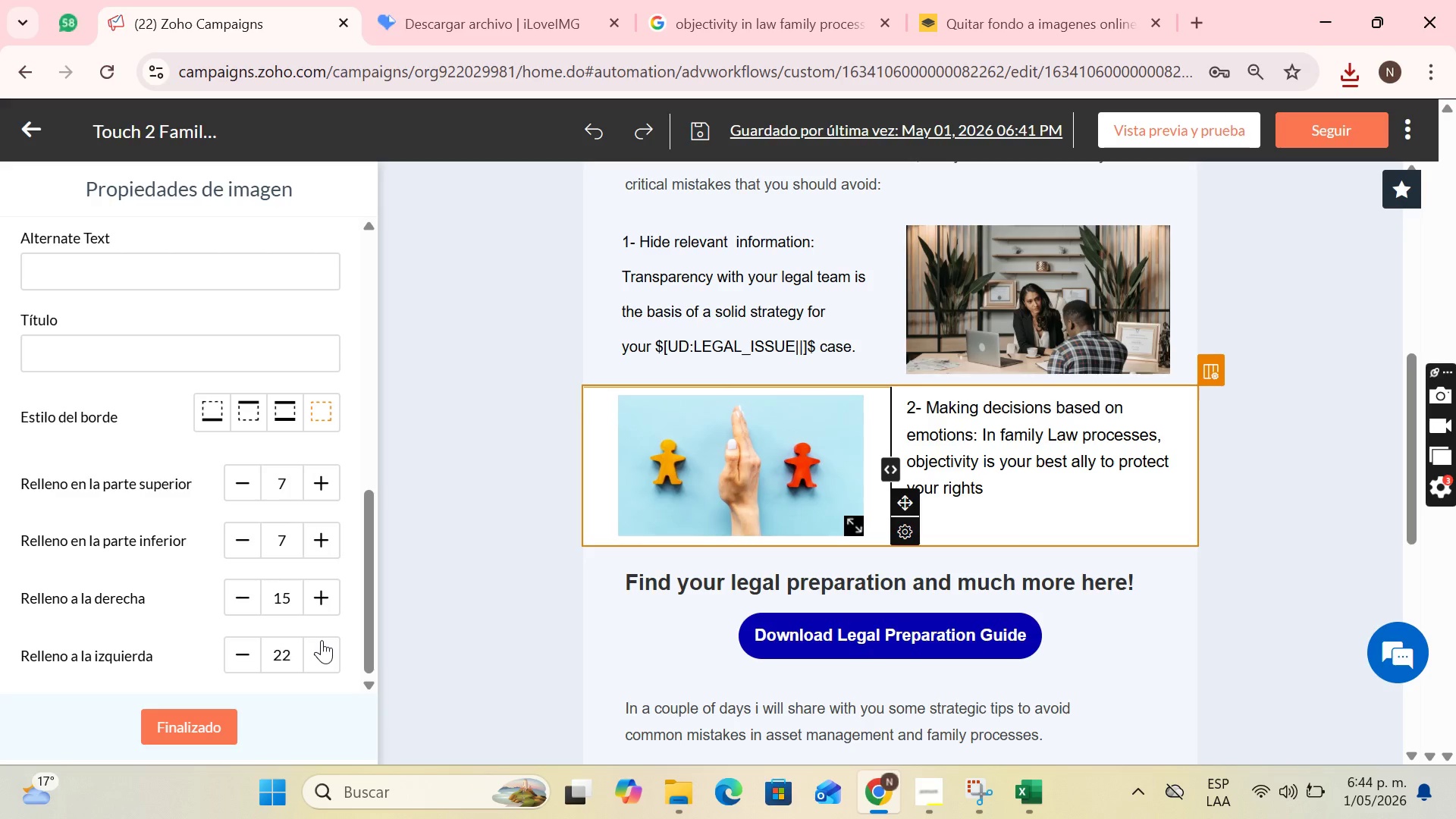 
triple_click([322, 640])
 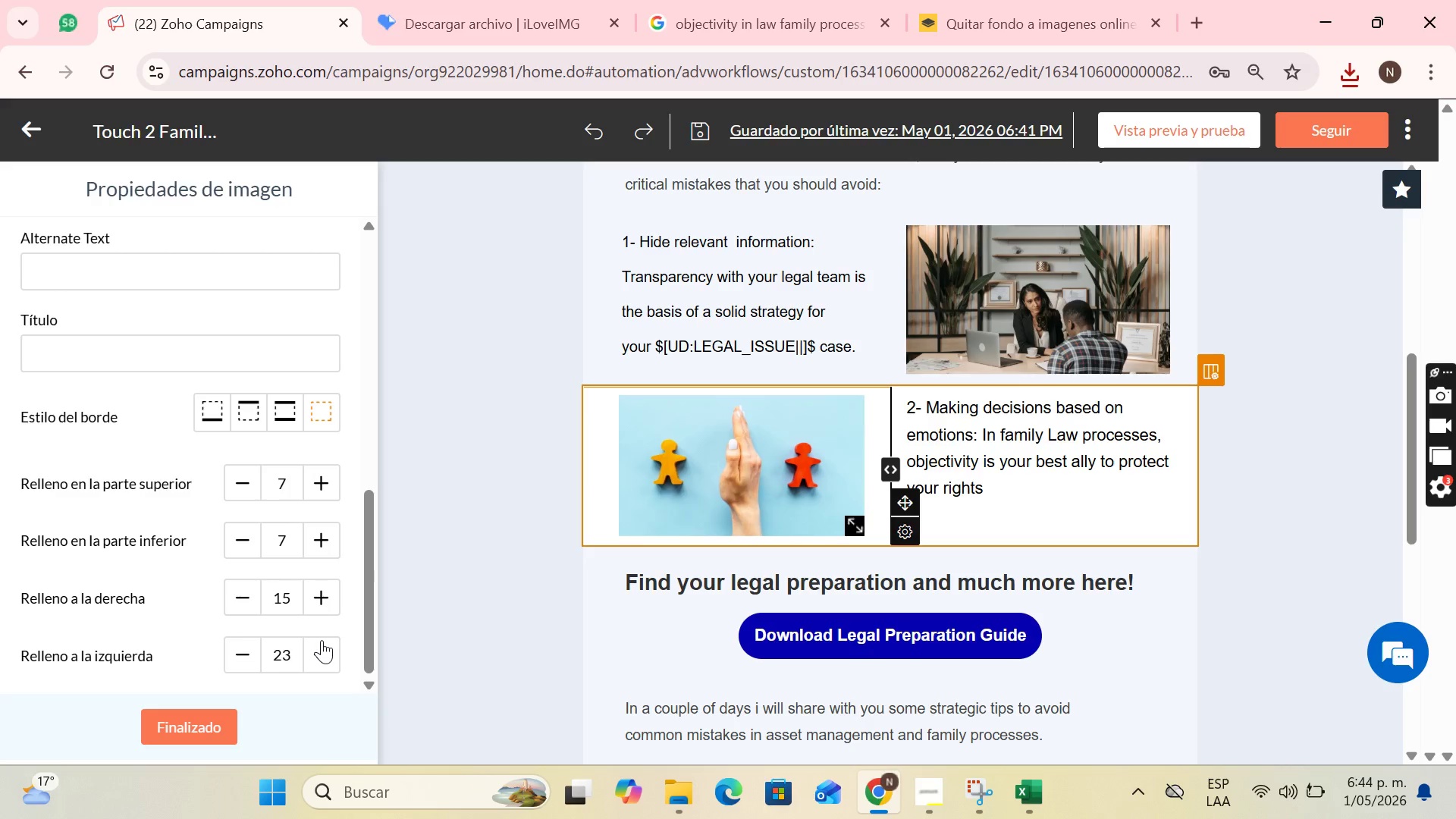 
triple_click([322, 640])
 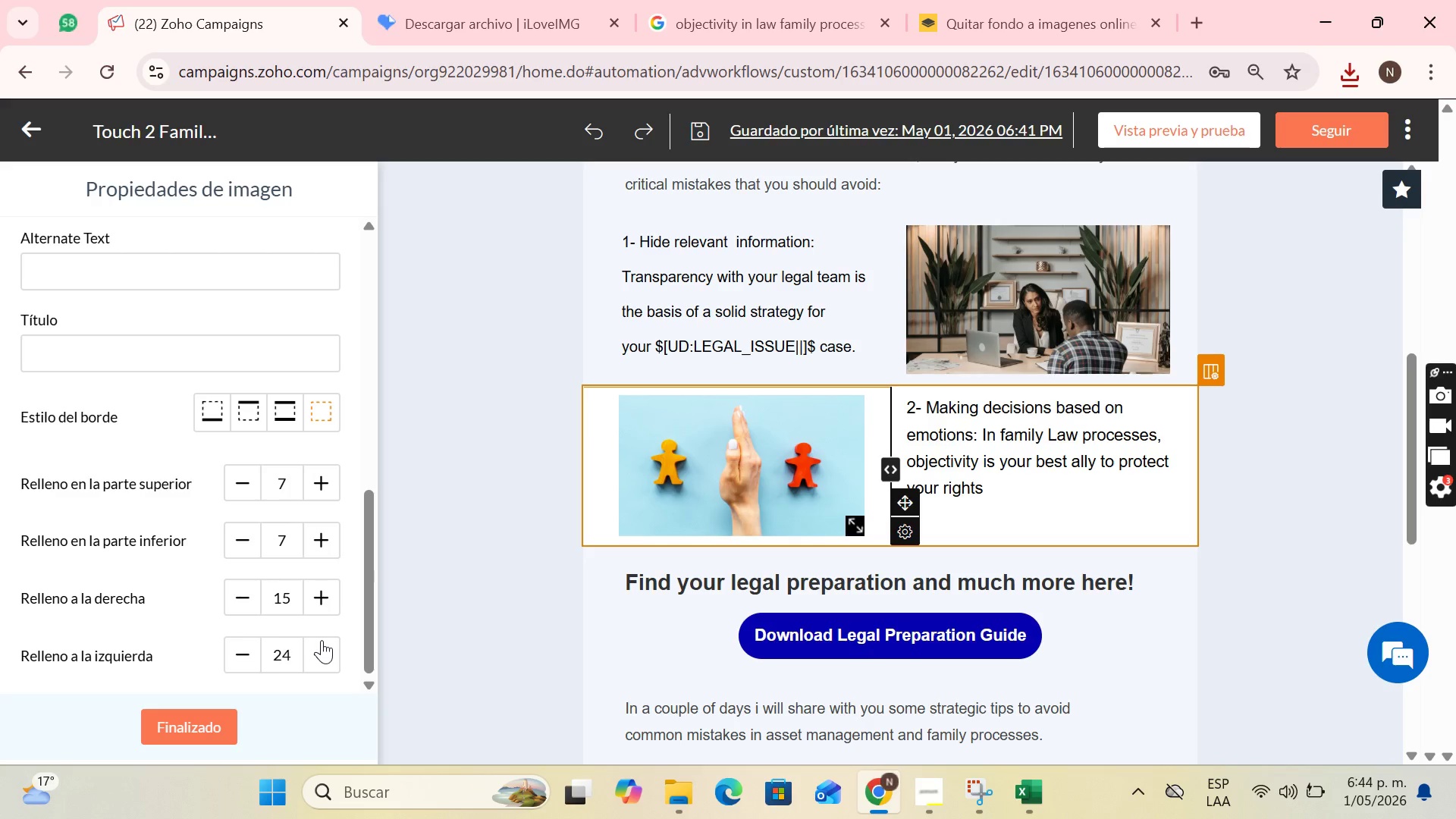 
triple_click([322, 640])
 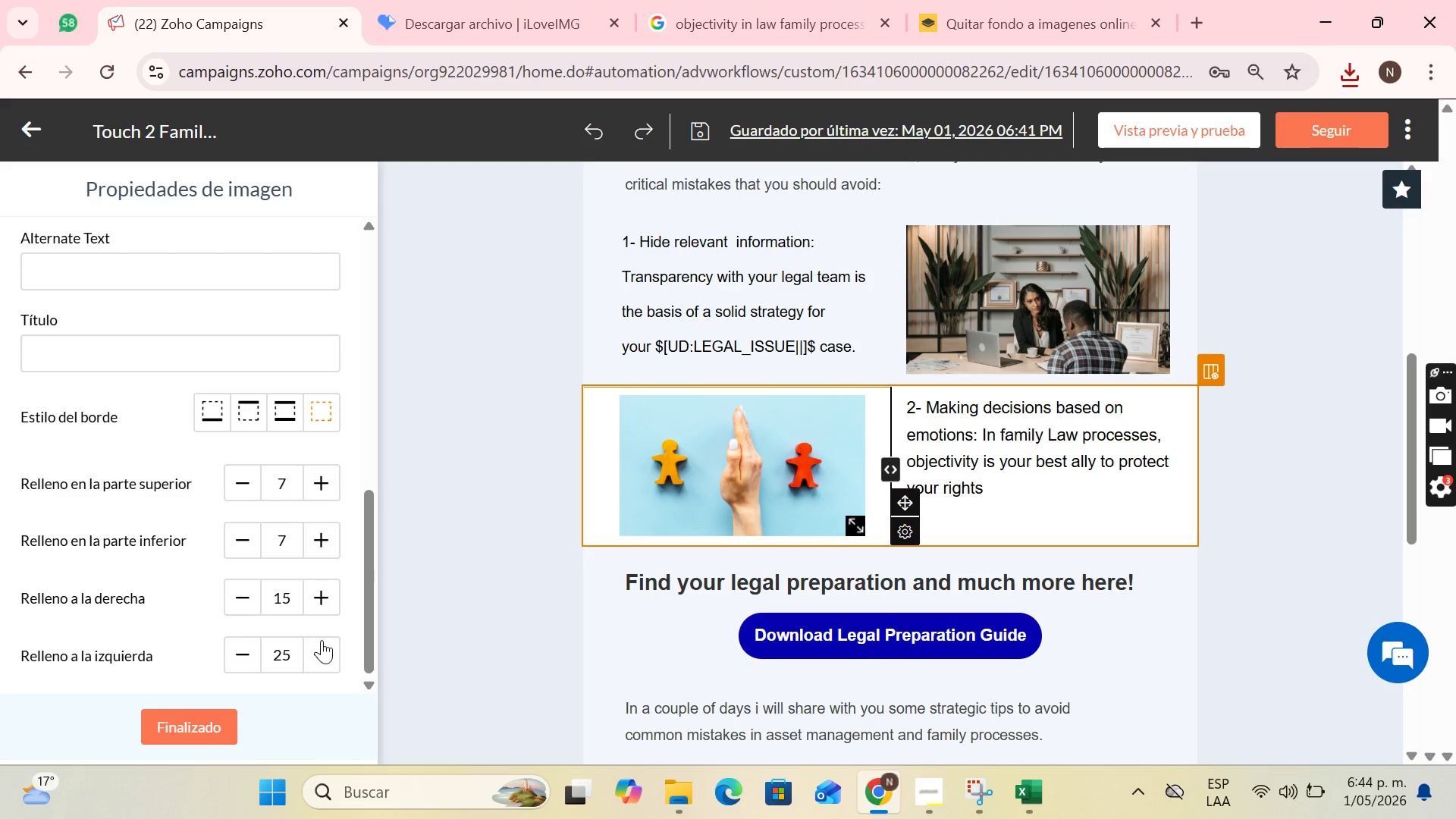 
triple_click([322, 640])
 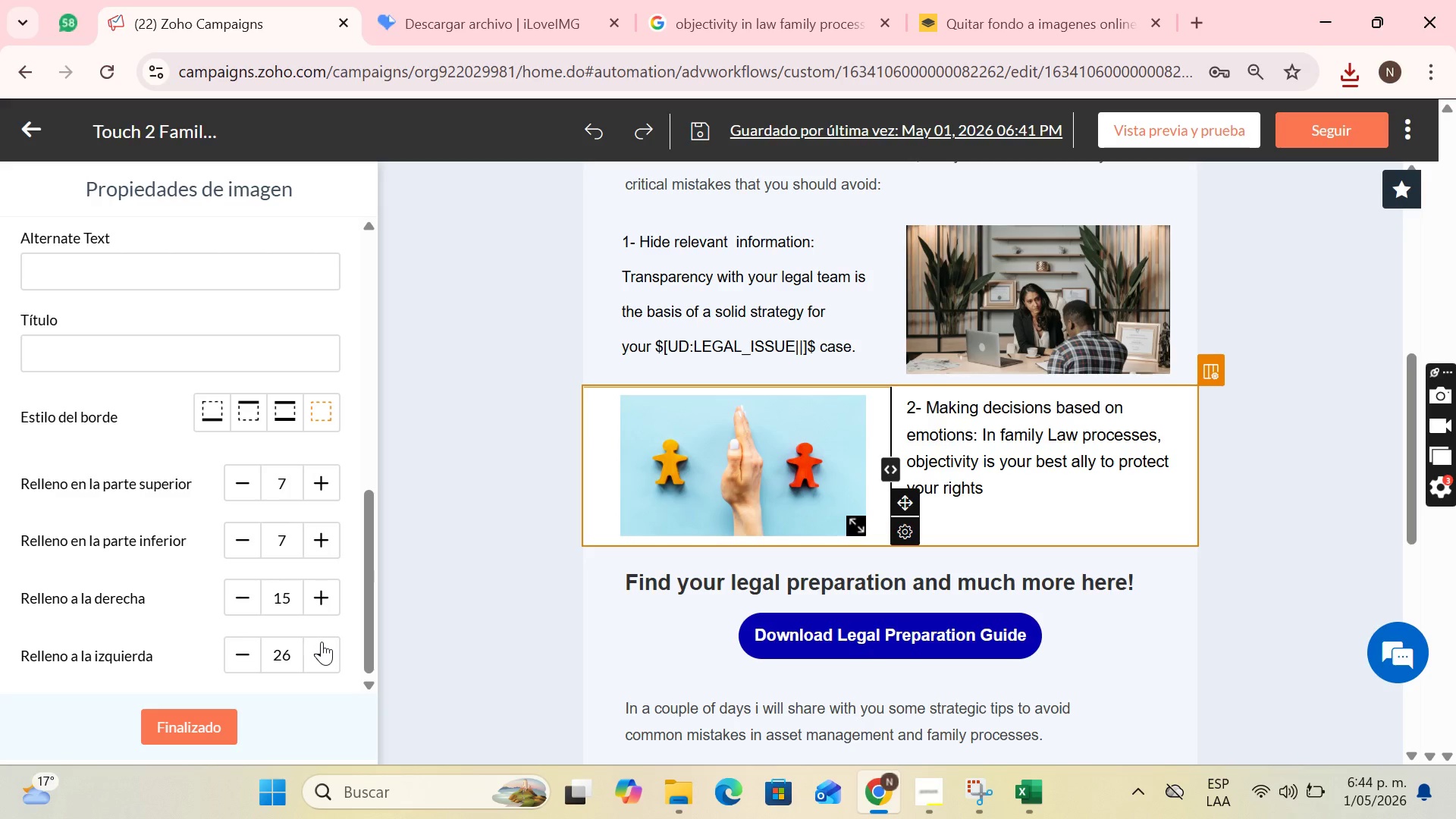 
triple_click([322, 642])
 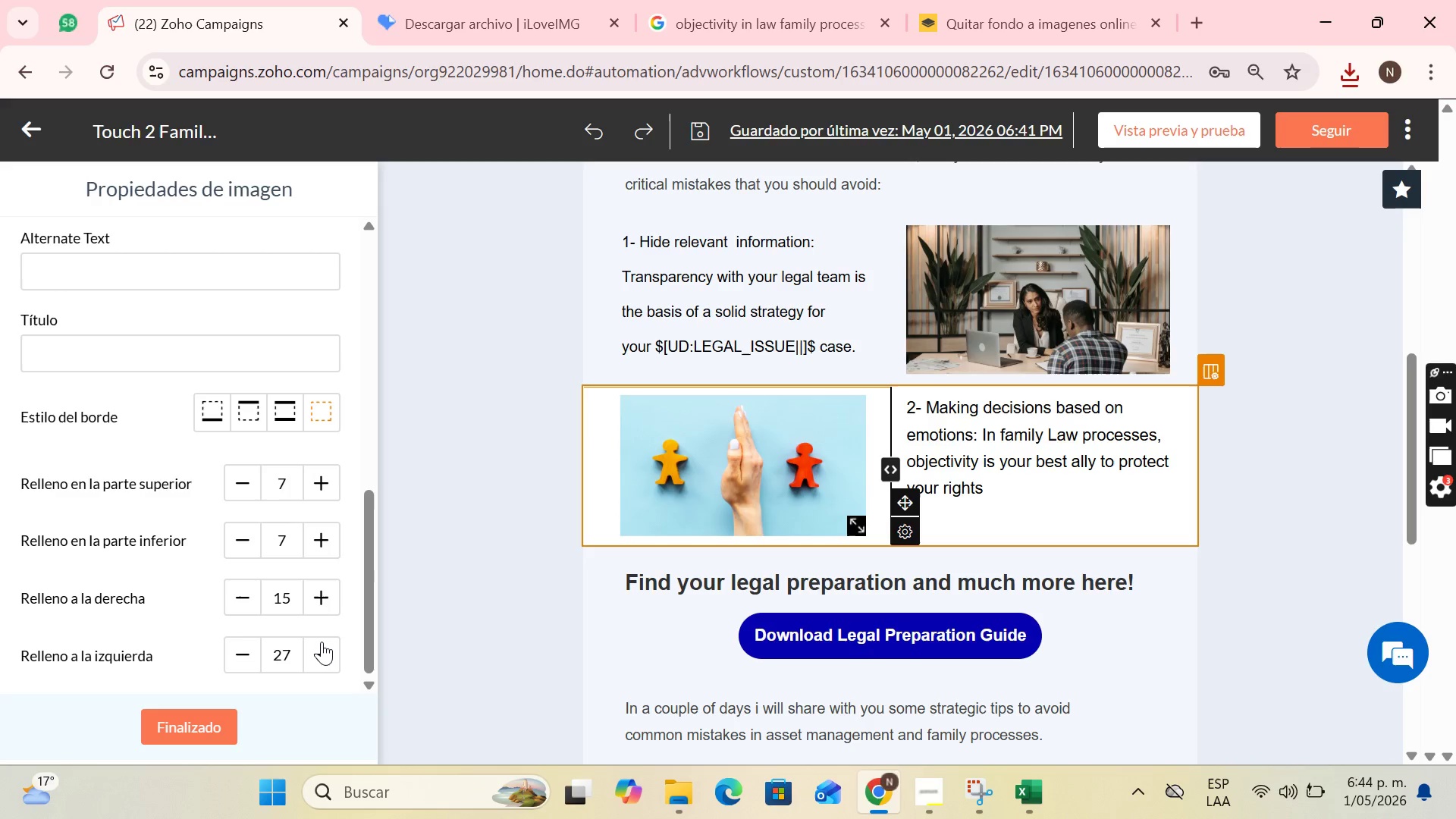 
triple_click([322, 642])
 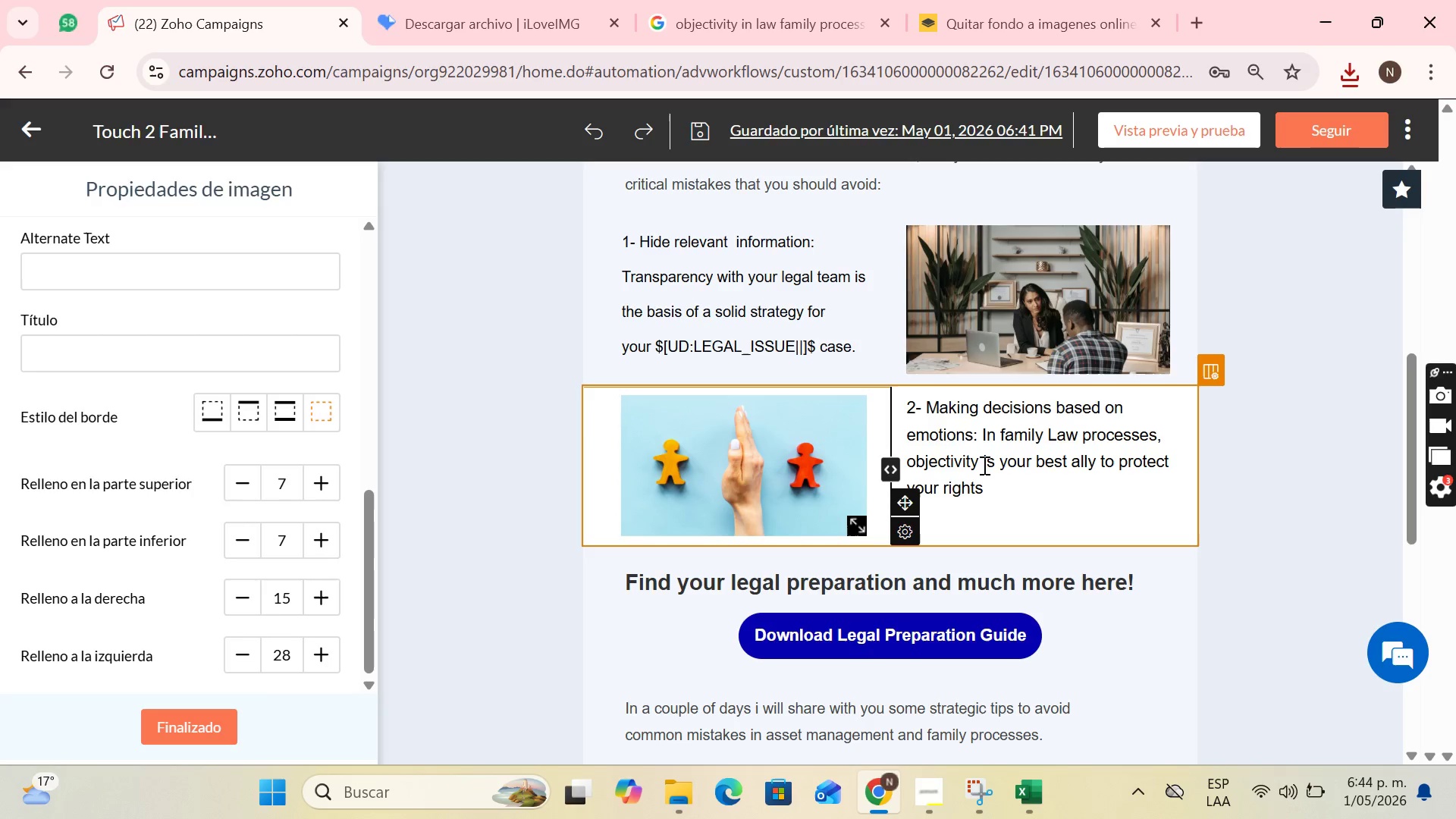 
left_click([983, 465])
 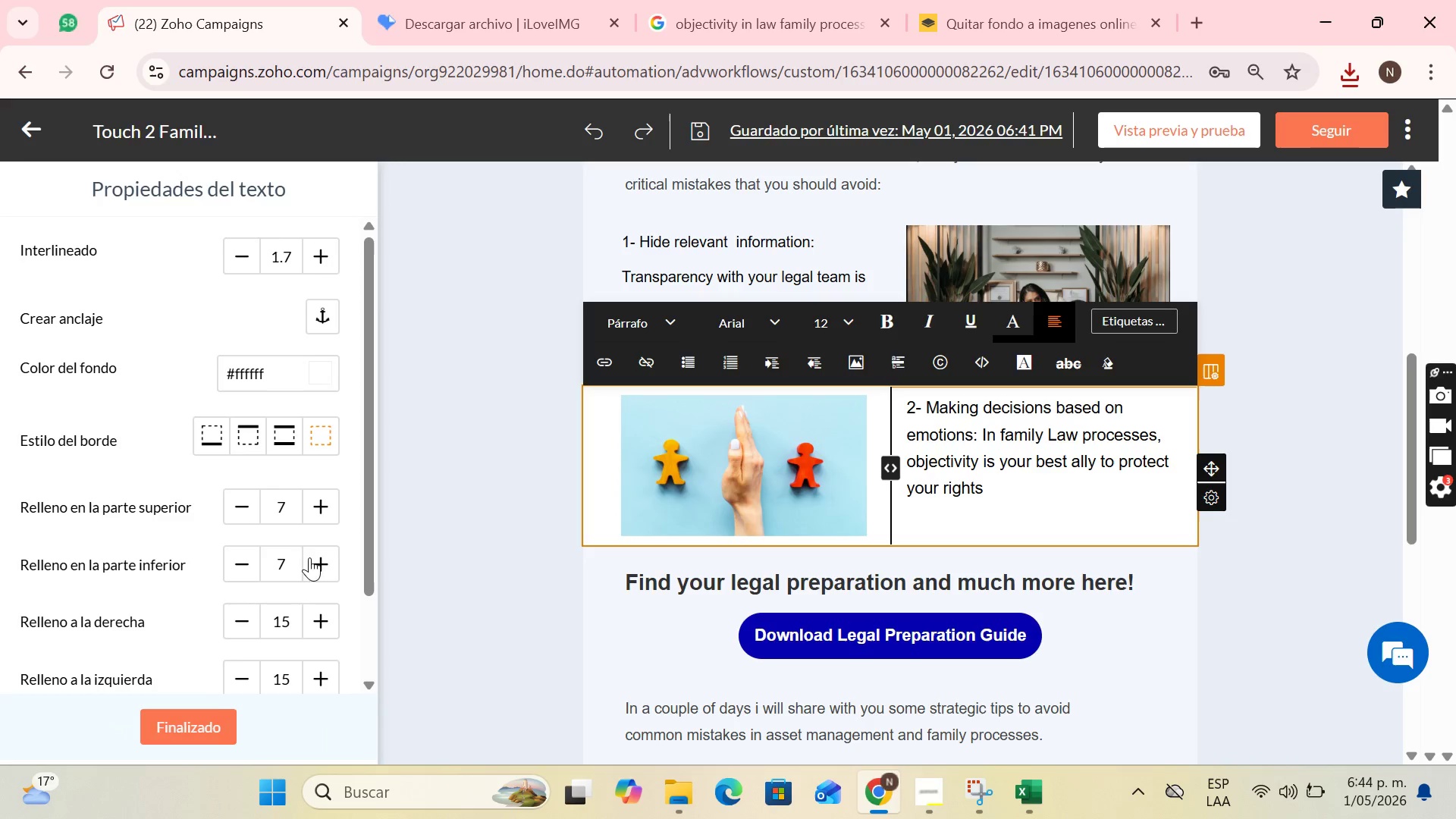 
scroll: coordinate [243, 572], scroll_direction: down, amount: 2.0
 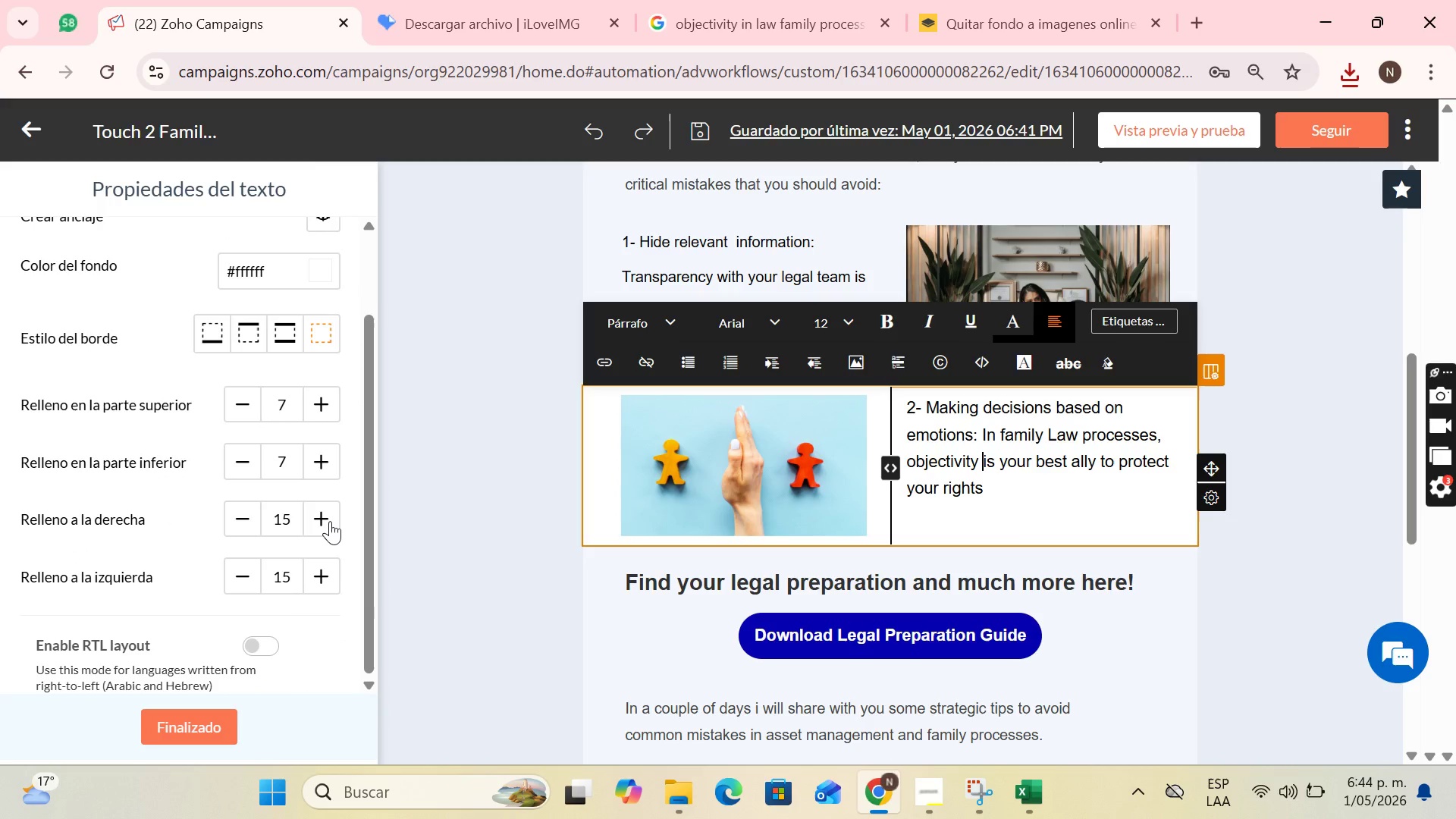 
double_click([330, 521])
 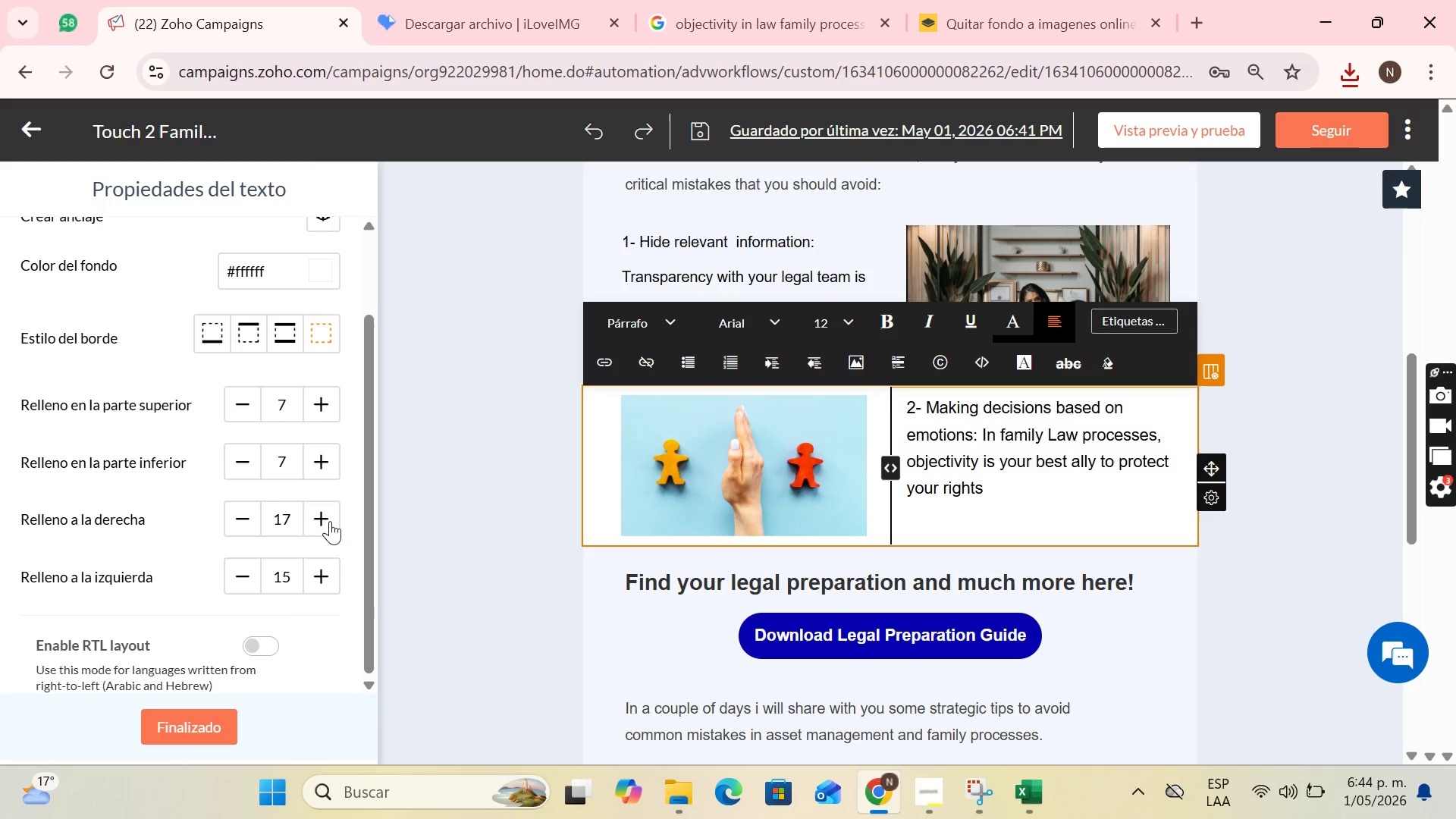 
triple_click([330, 521])
 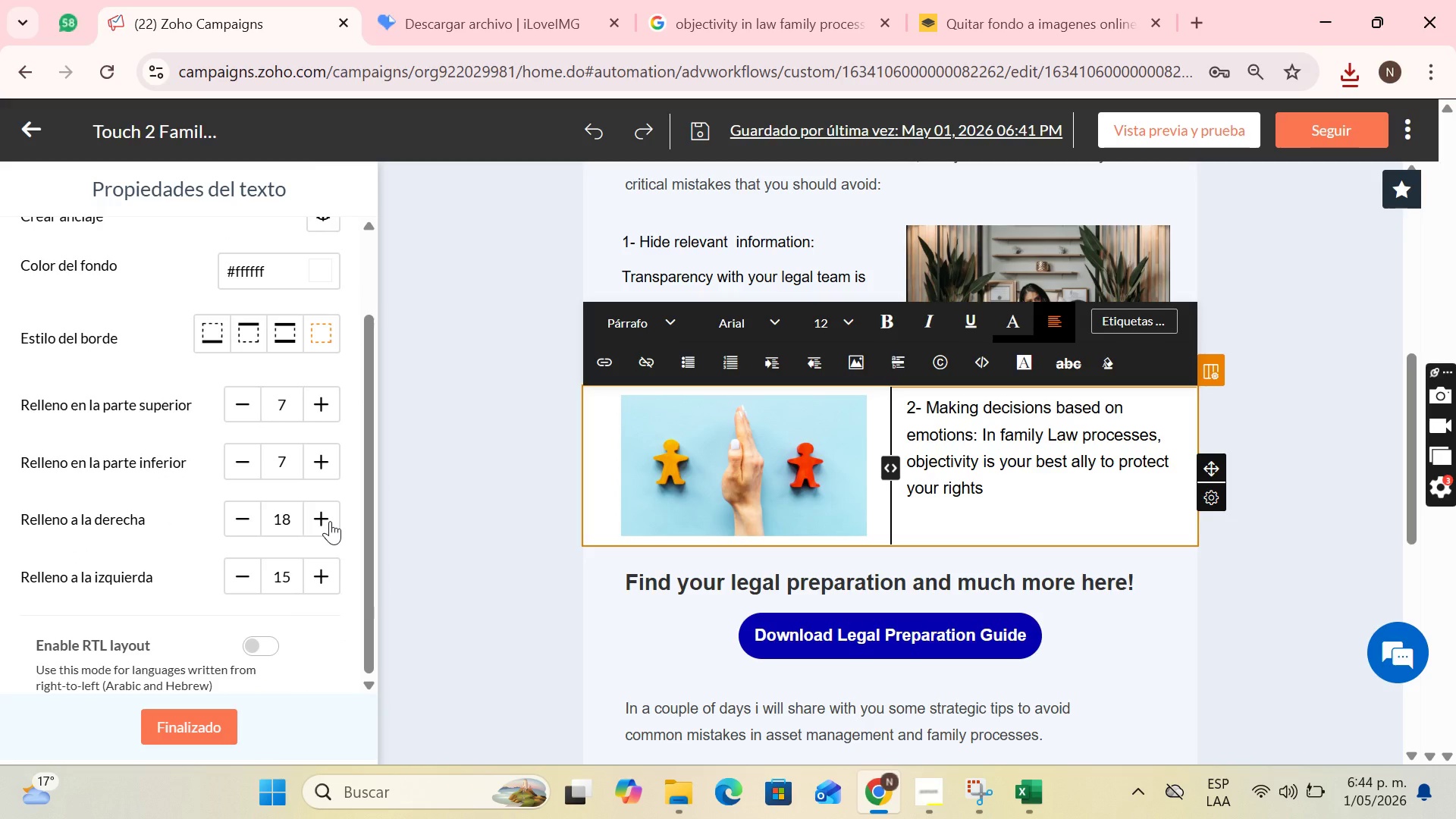 
double_click([330, 521])
 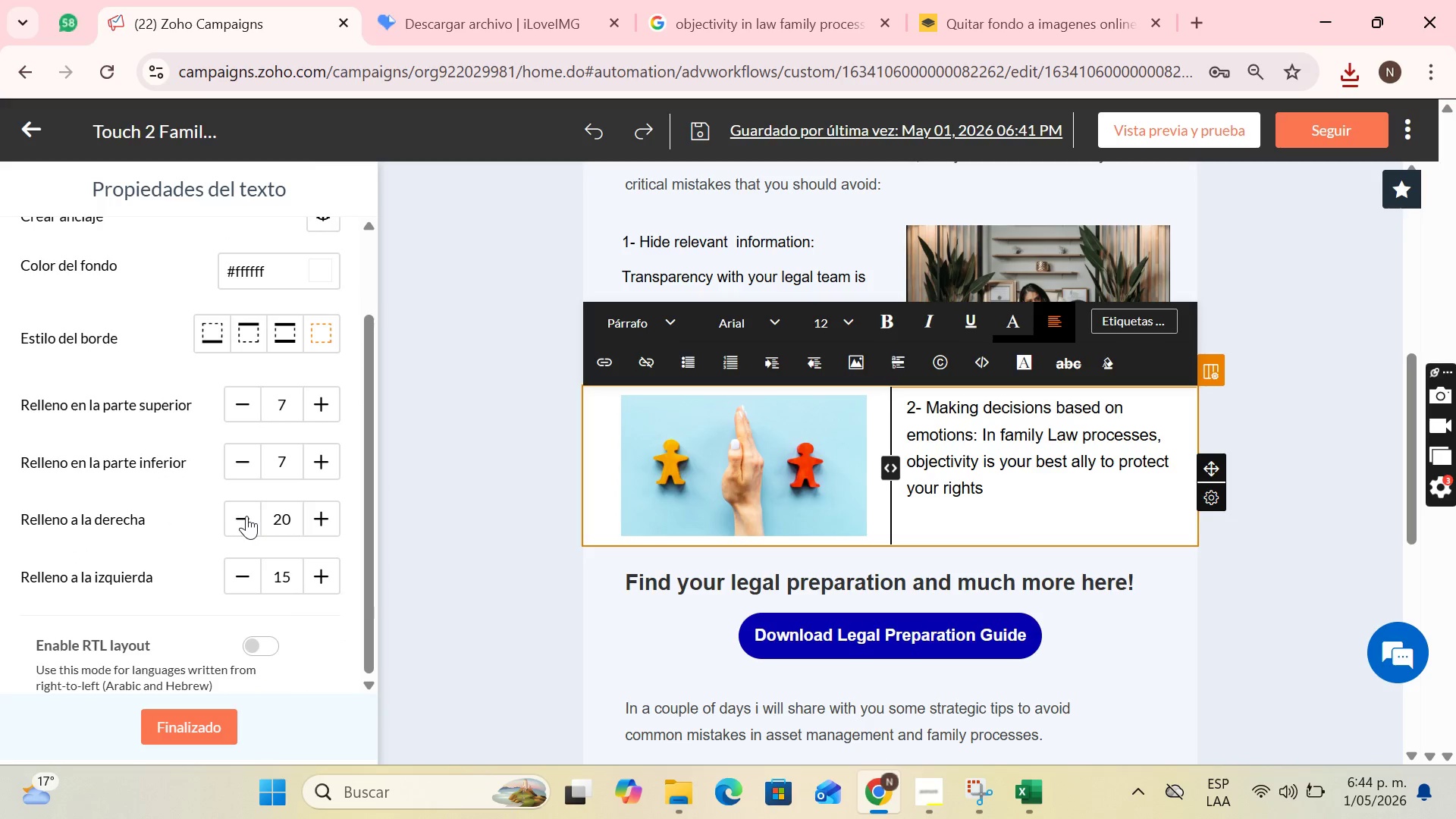 
double_click([246, 516])
 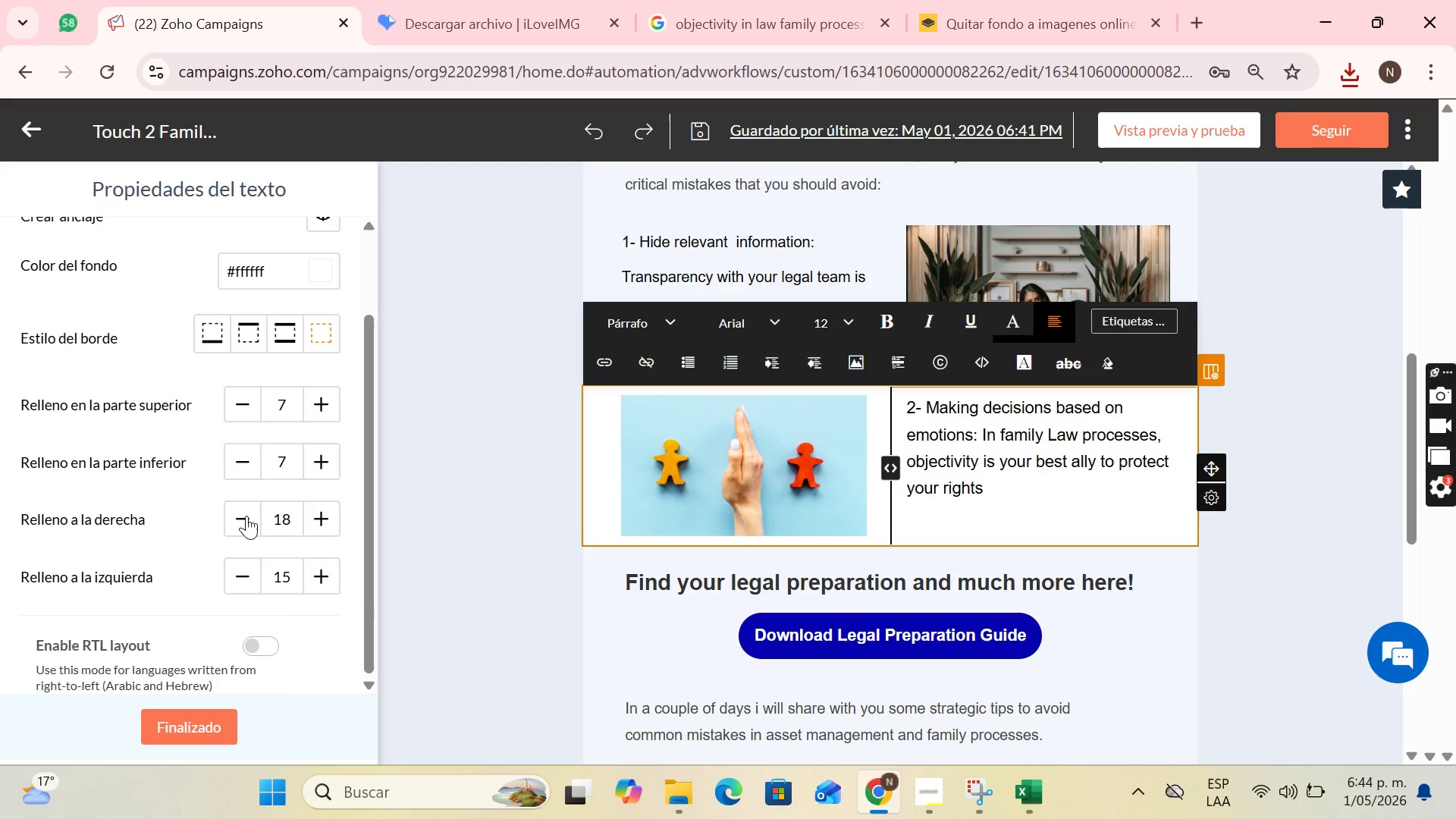 
triple_click([246, 516])
 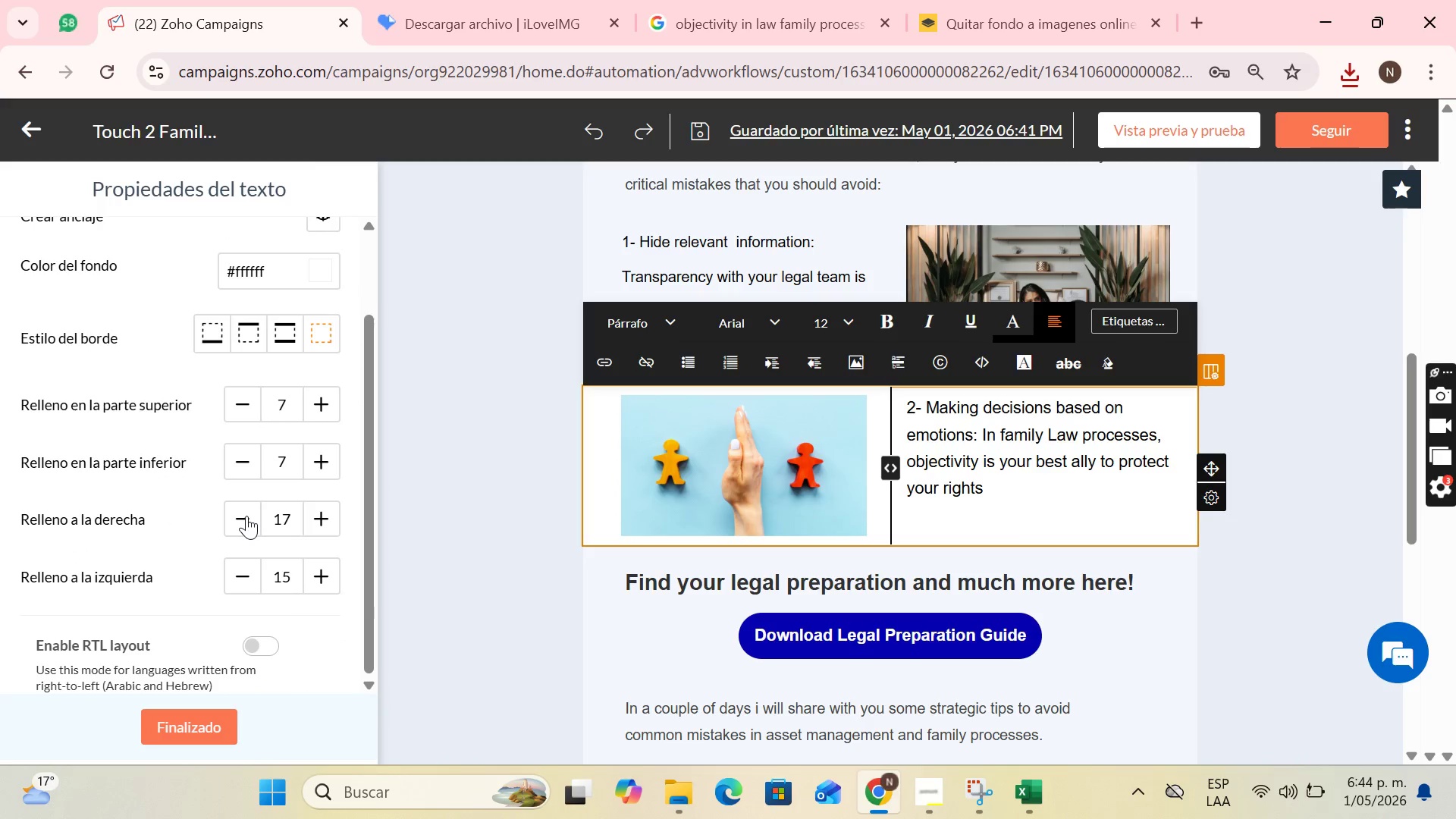 
triple_click([246, 516])
 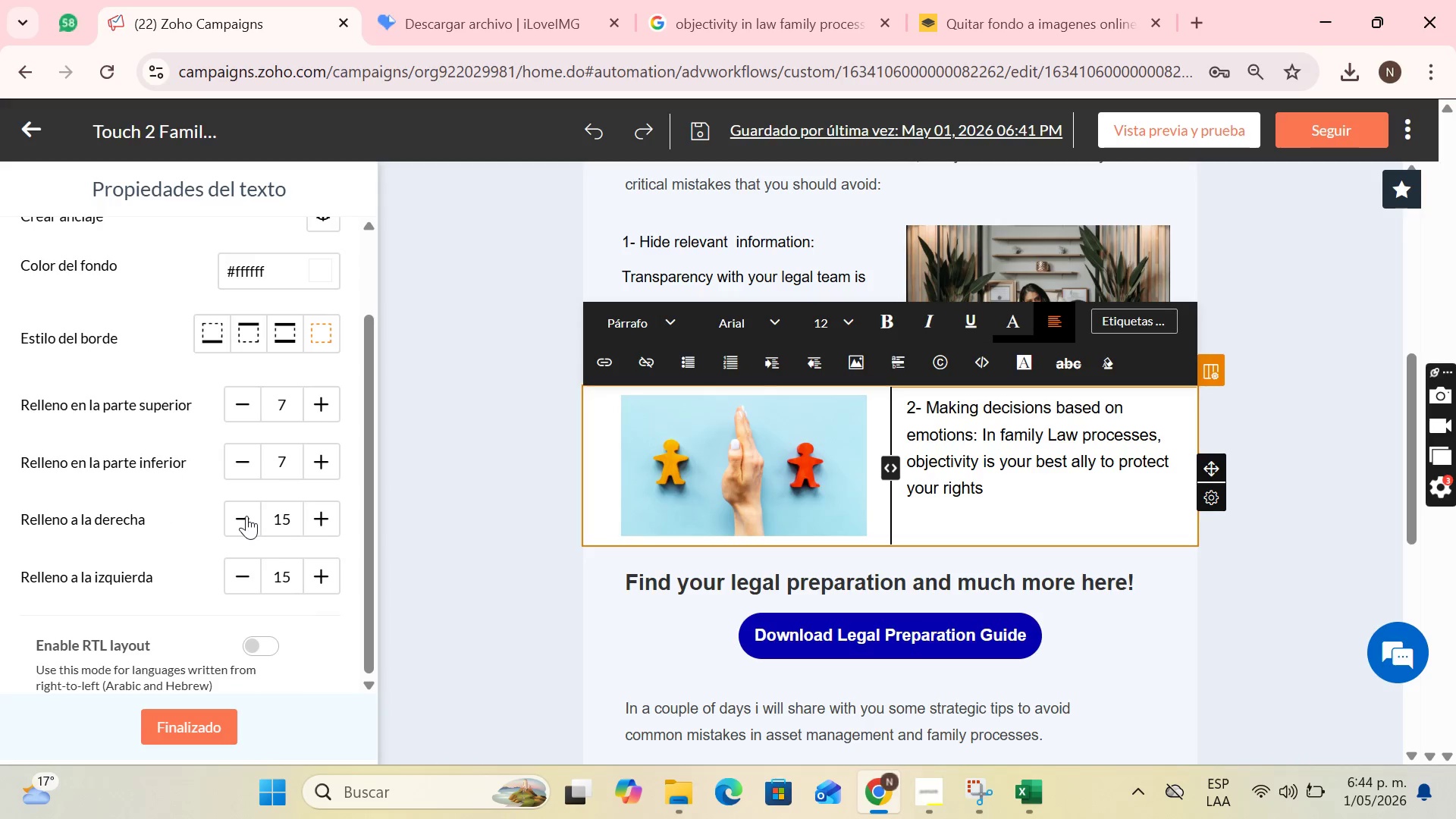 
double_click([246, 516])
 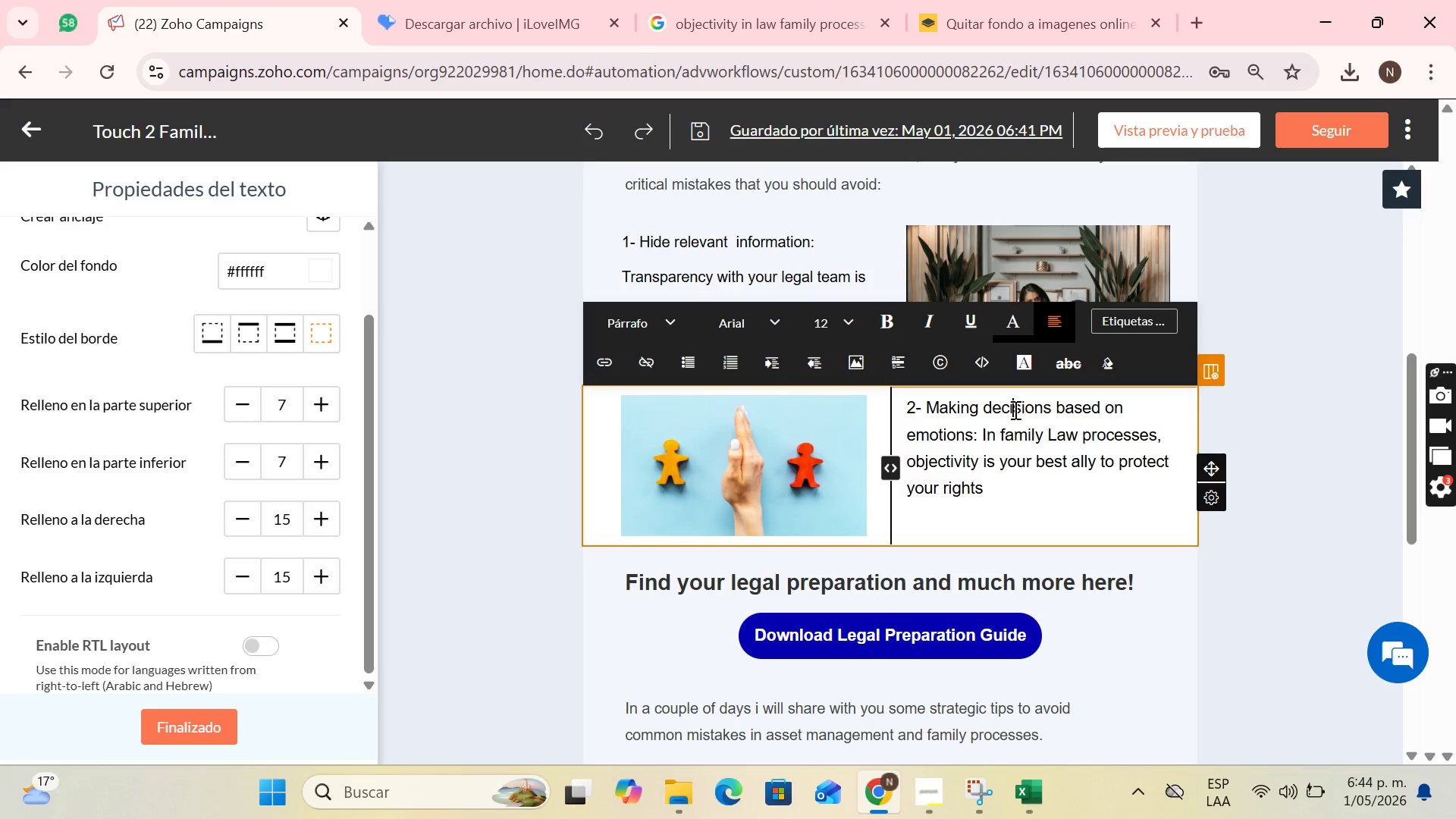 
double_click([1267, 397])
 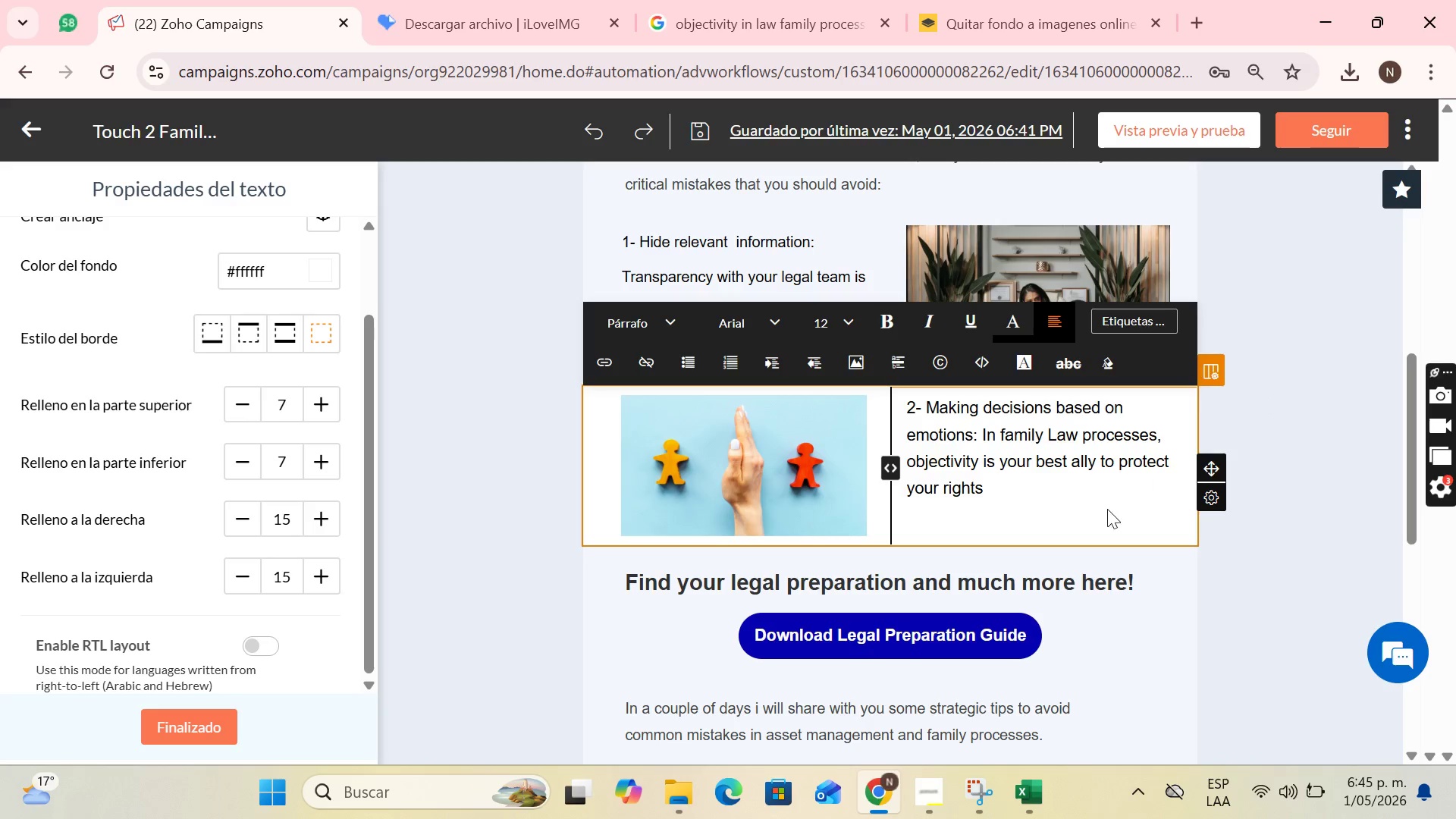 
left_click([1107, 509])
 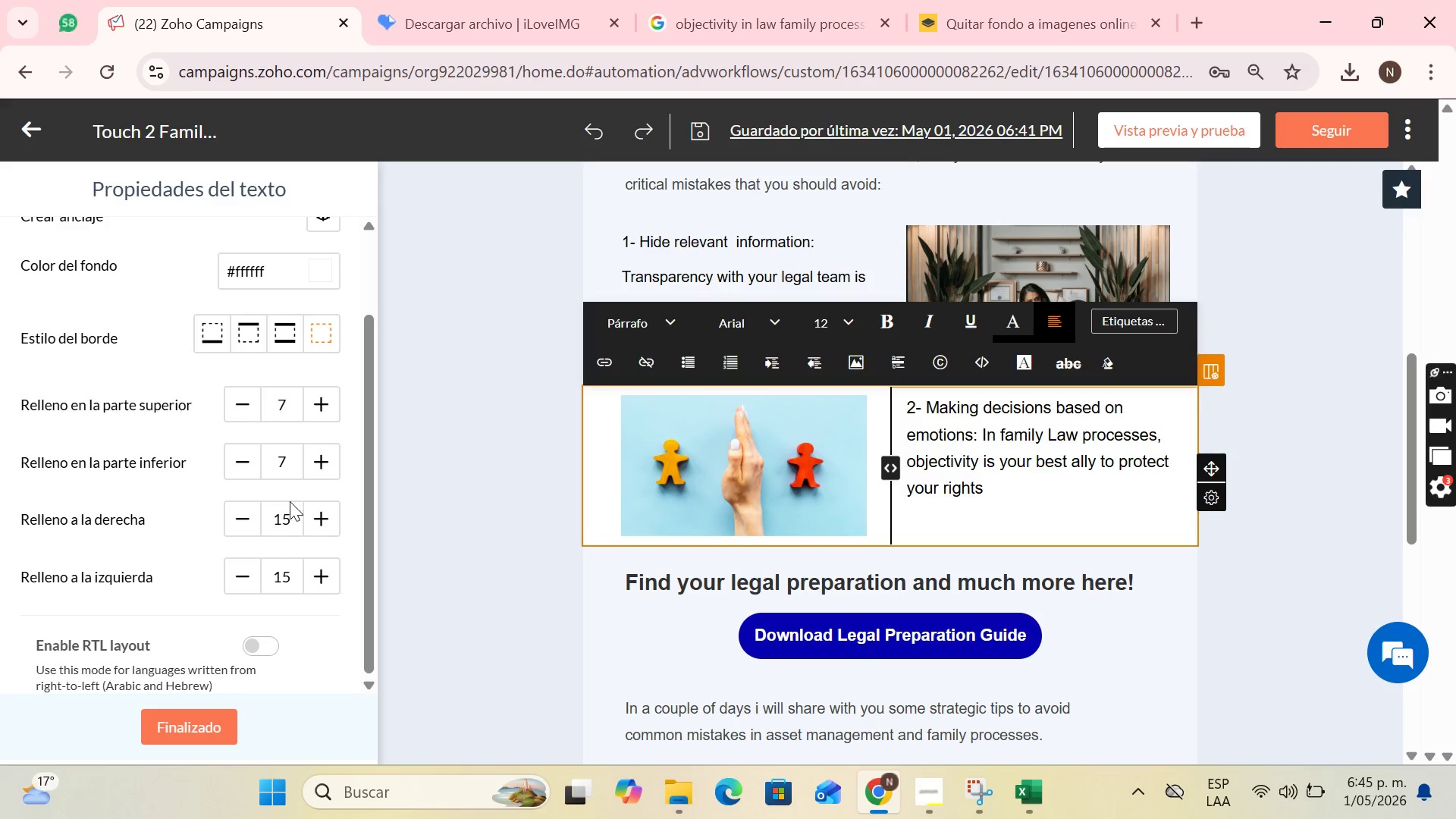 
double_click([322, 507])
 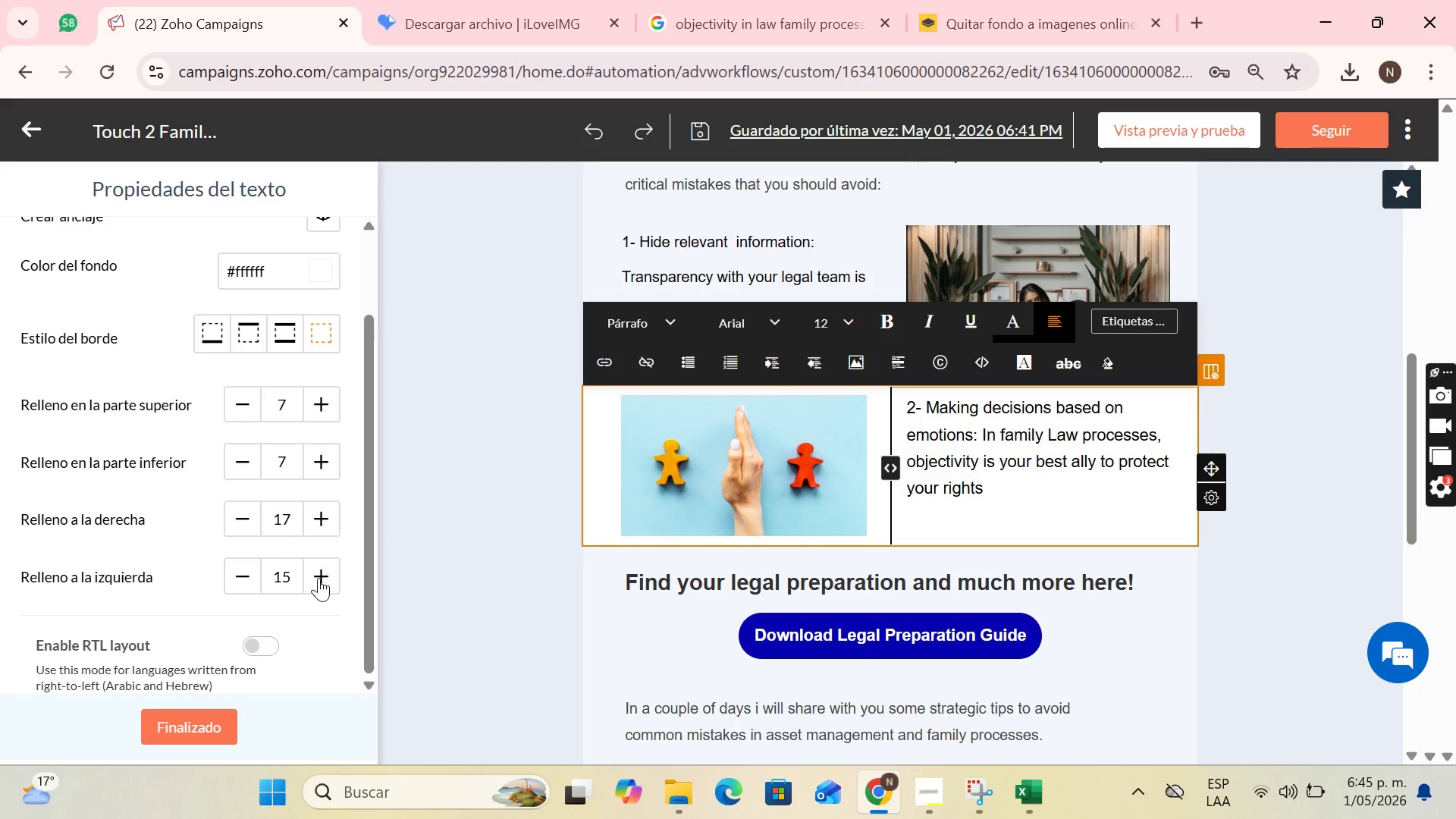 
double_click([318, 578])
 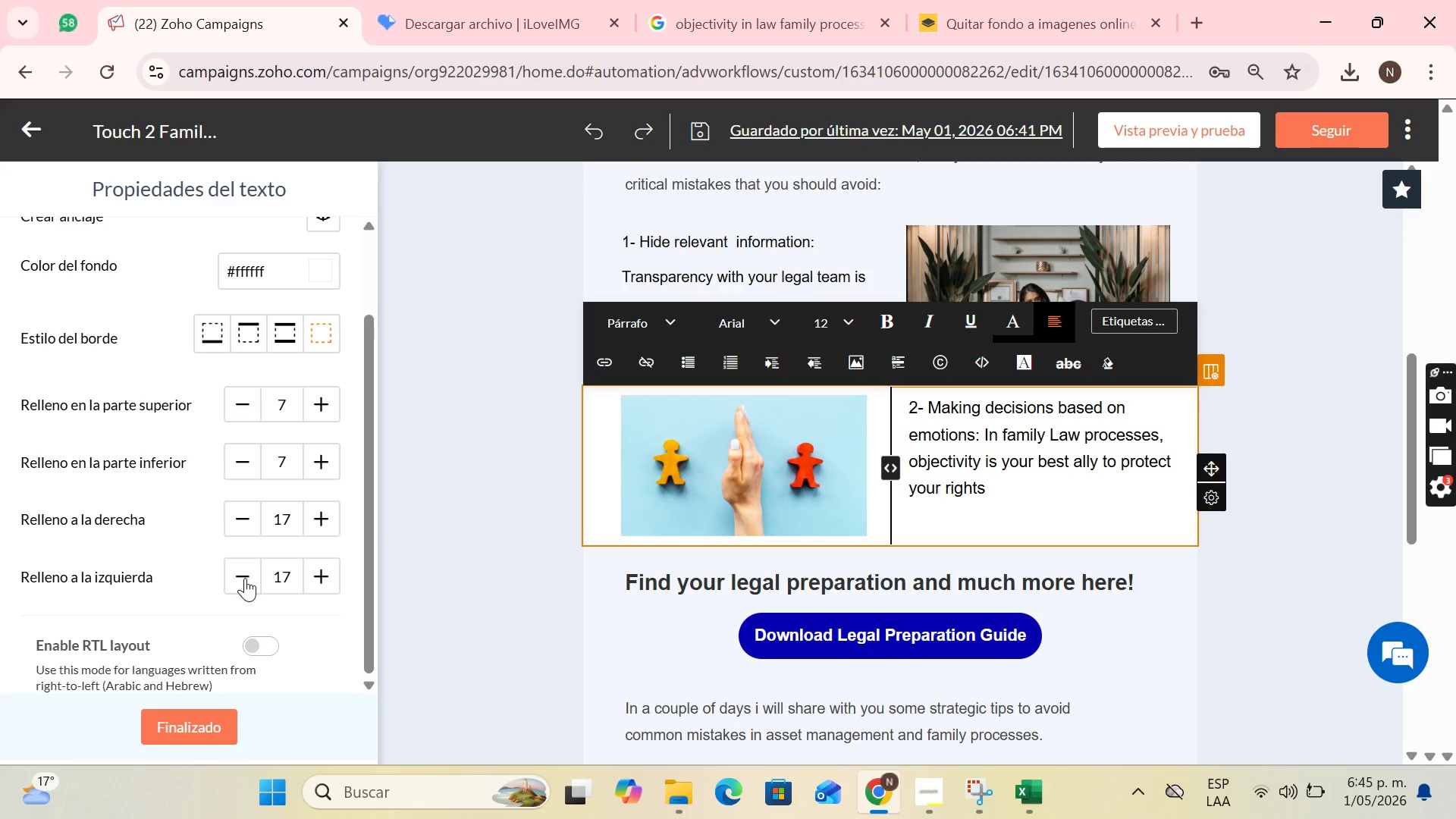 
double_click([245, 578])
 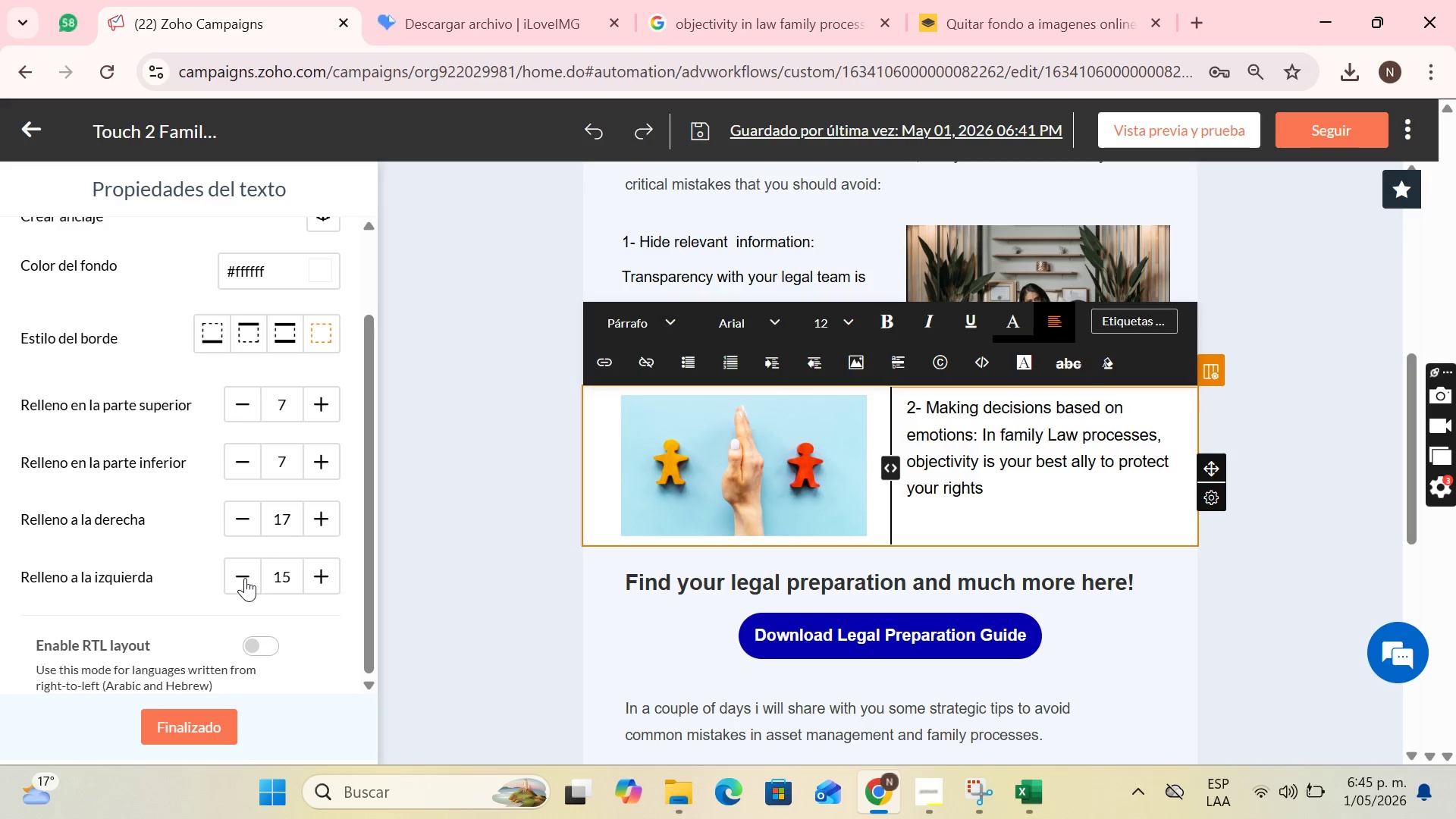 
triple_click([245, 578])
 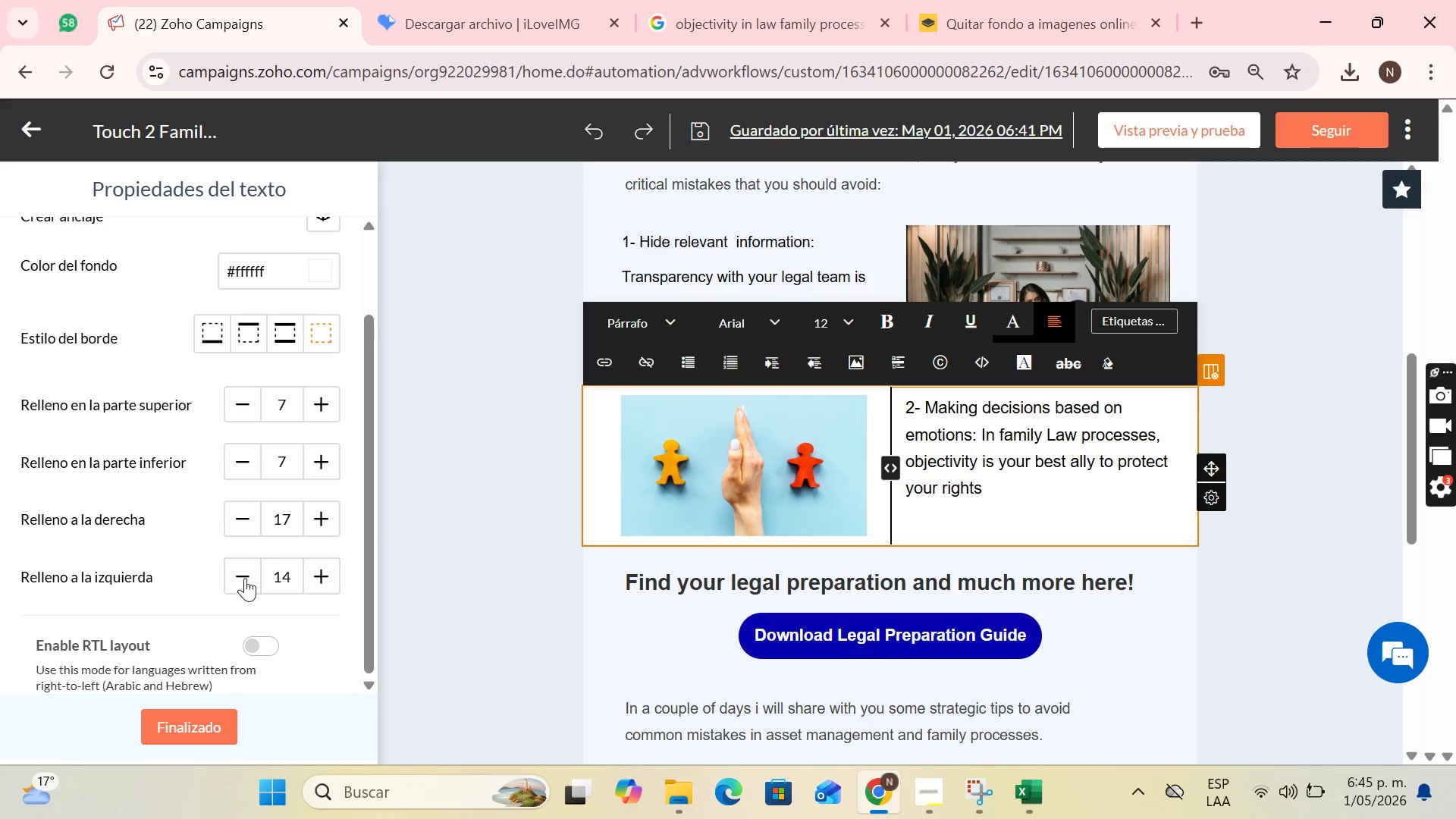 
triple_click([245, 578])
 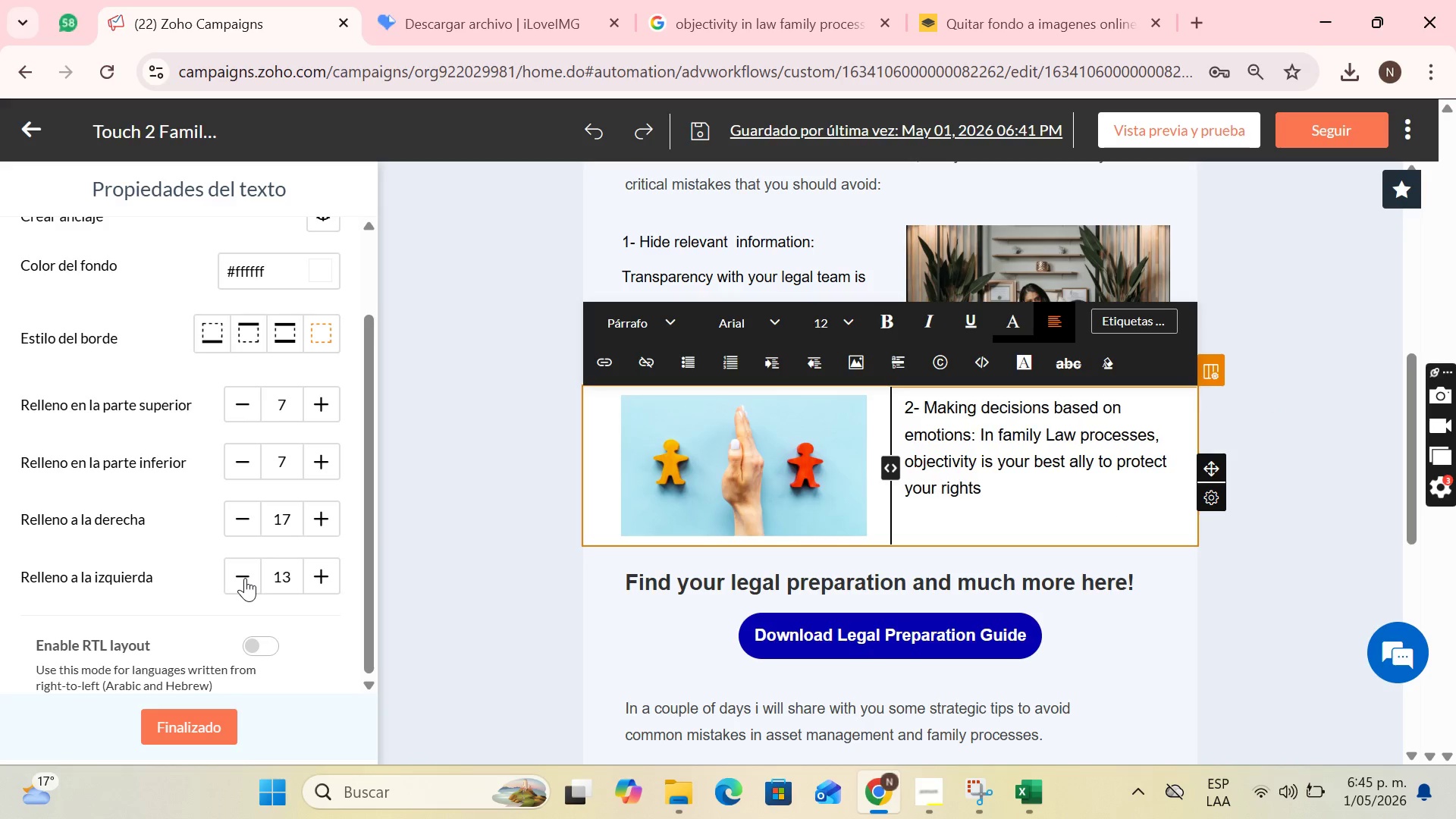 
triple_click([245, 578])
 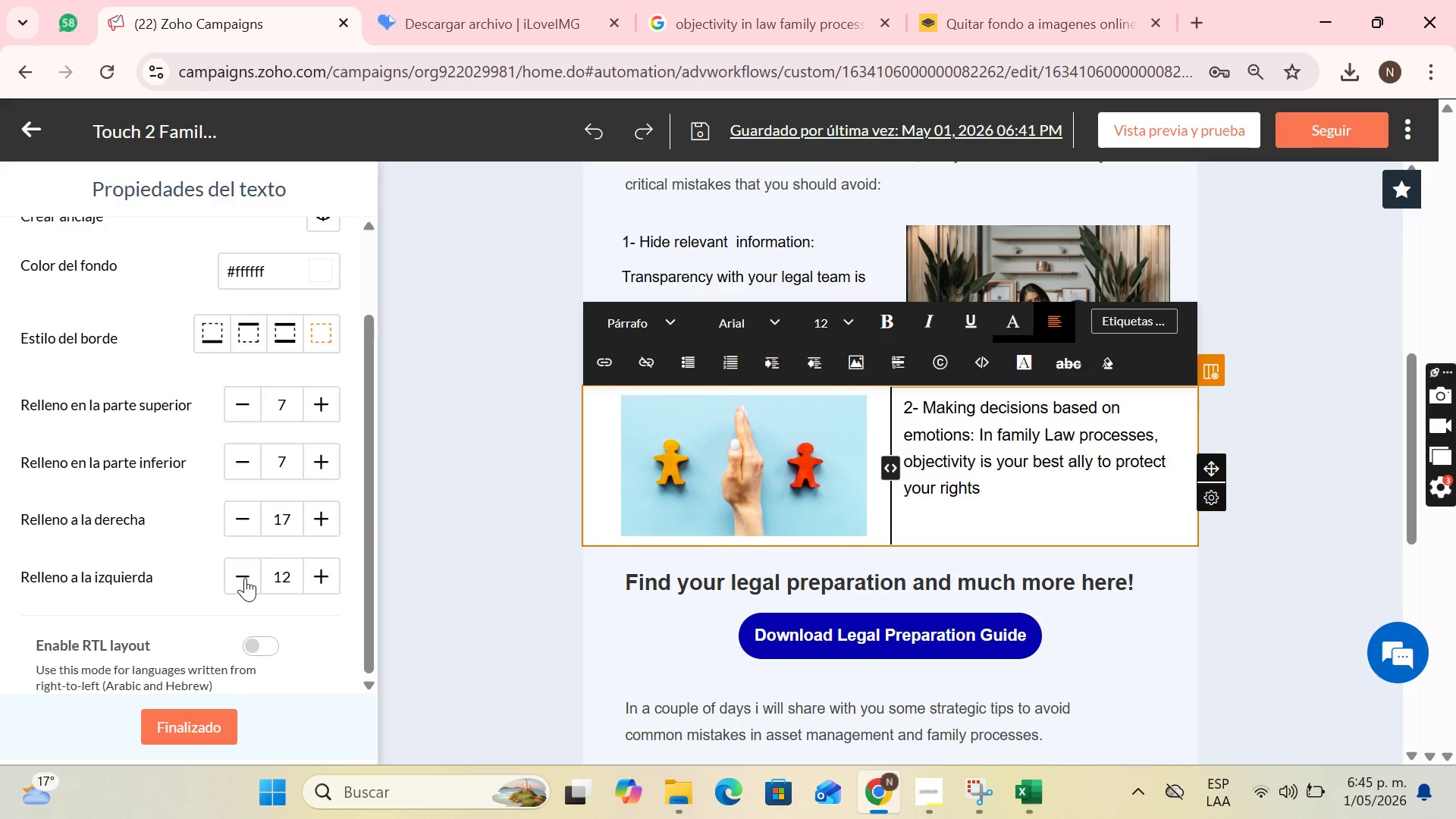 
left_click([245, 578])
 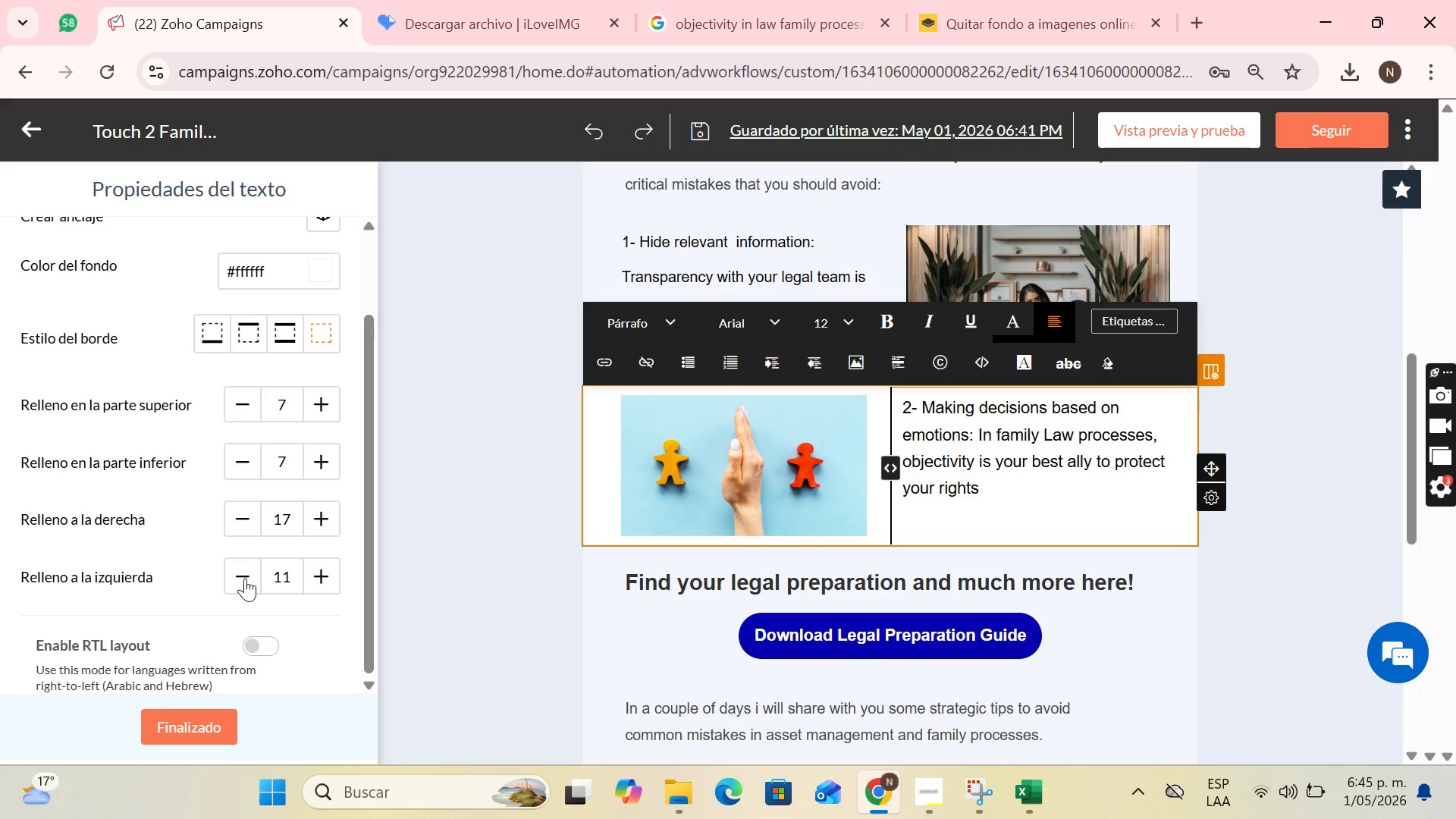 
left_click([245, 578])
 